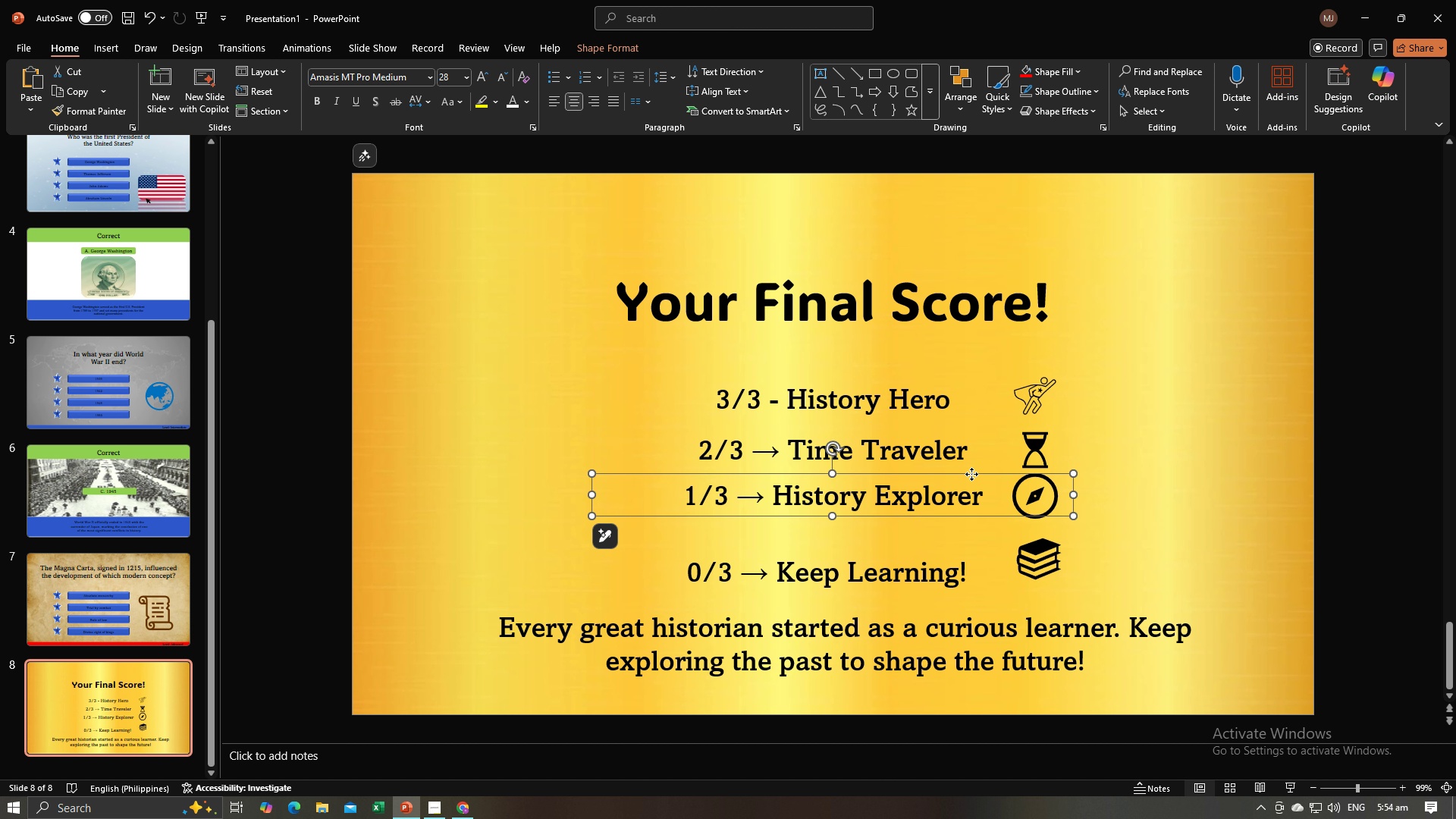 
left_click_drag(start_coordinate=[971, 474], to_coordinate=[903, 504])
 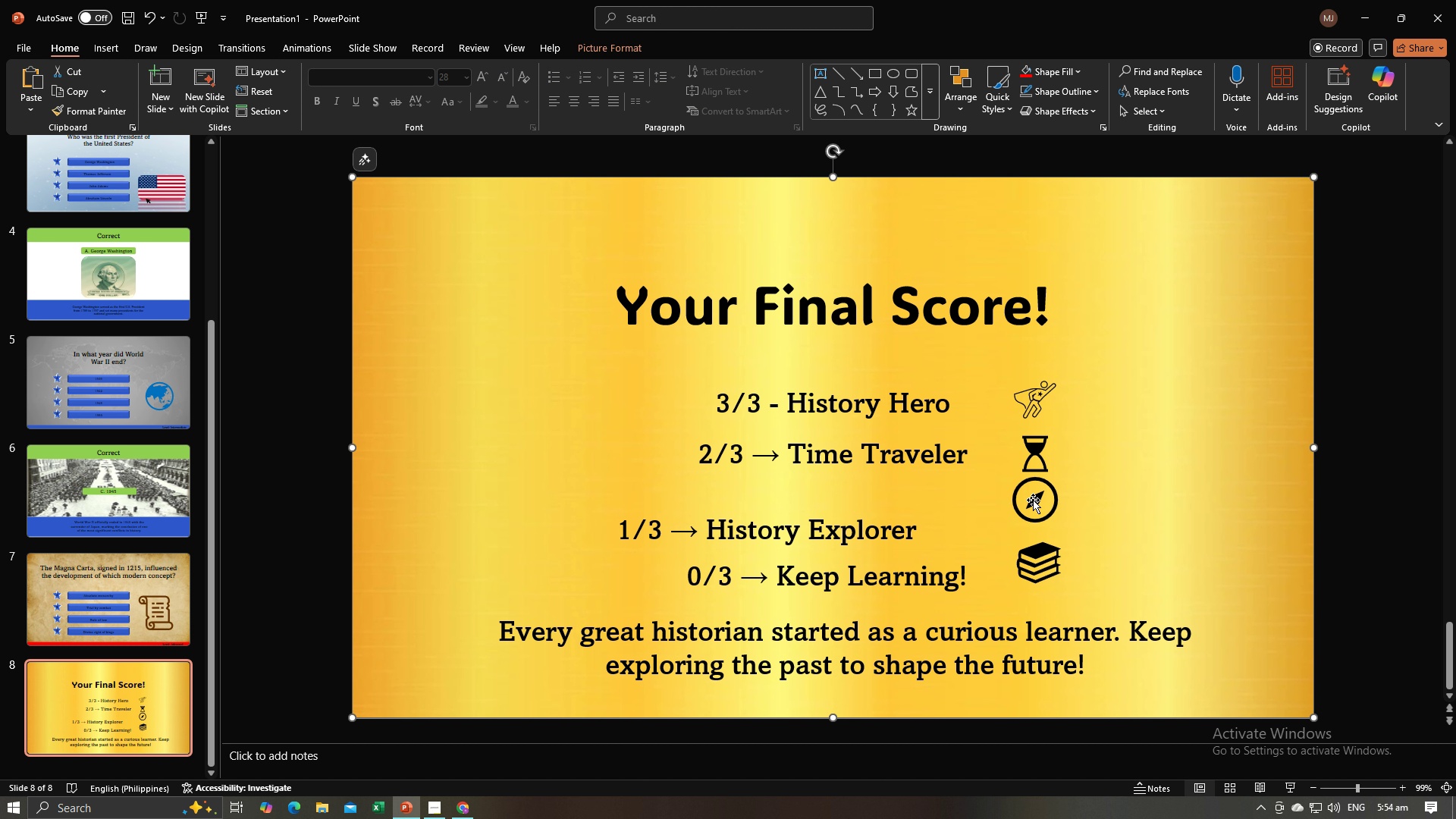 
double_click([1033, 500])
 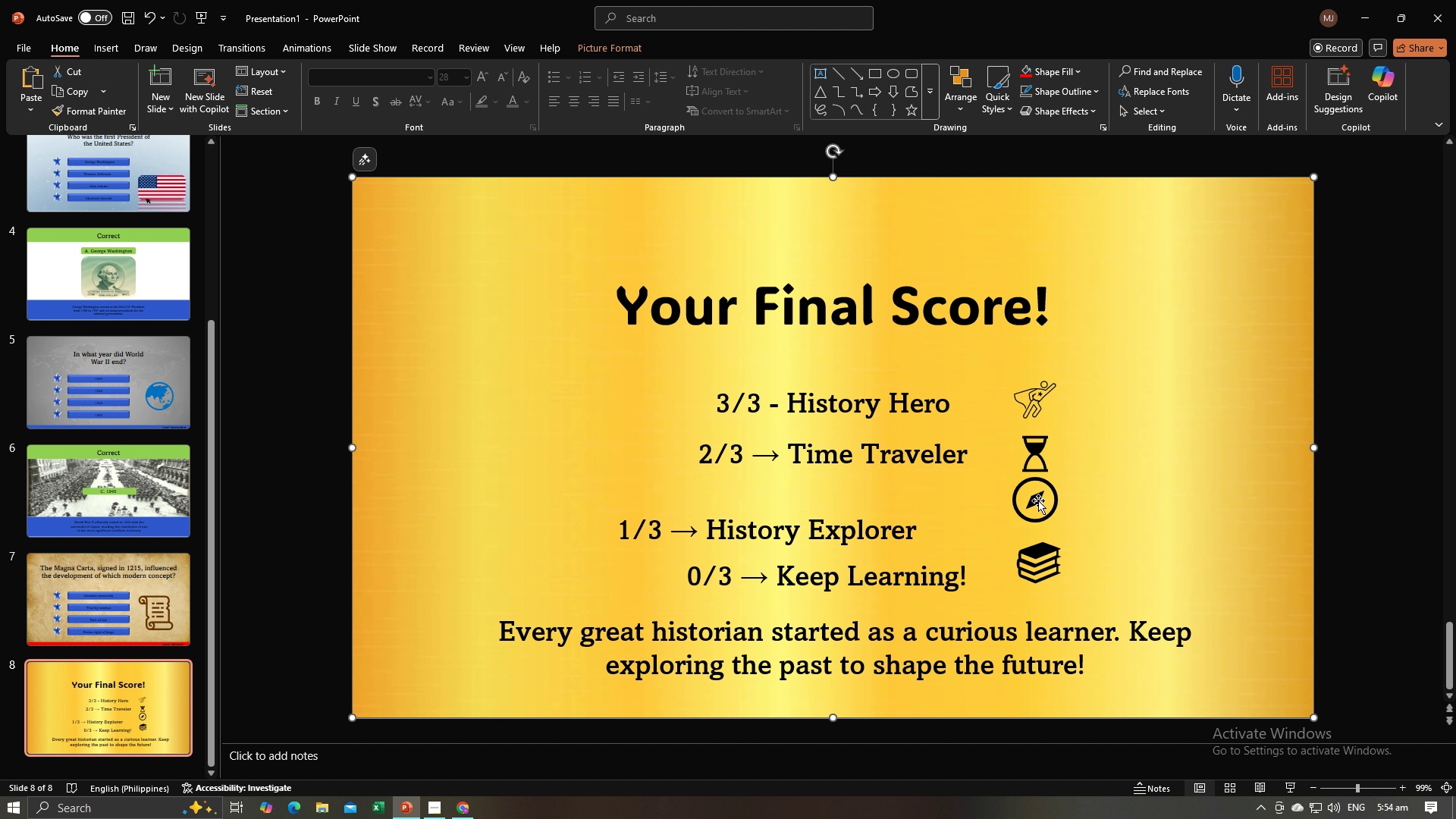 
left_click([1038, 500])
 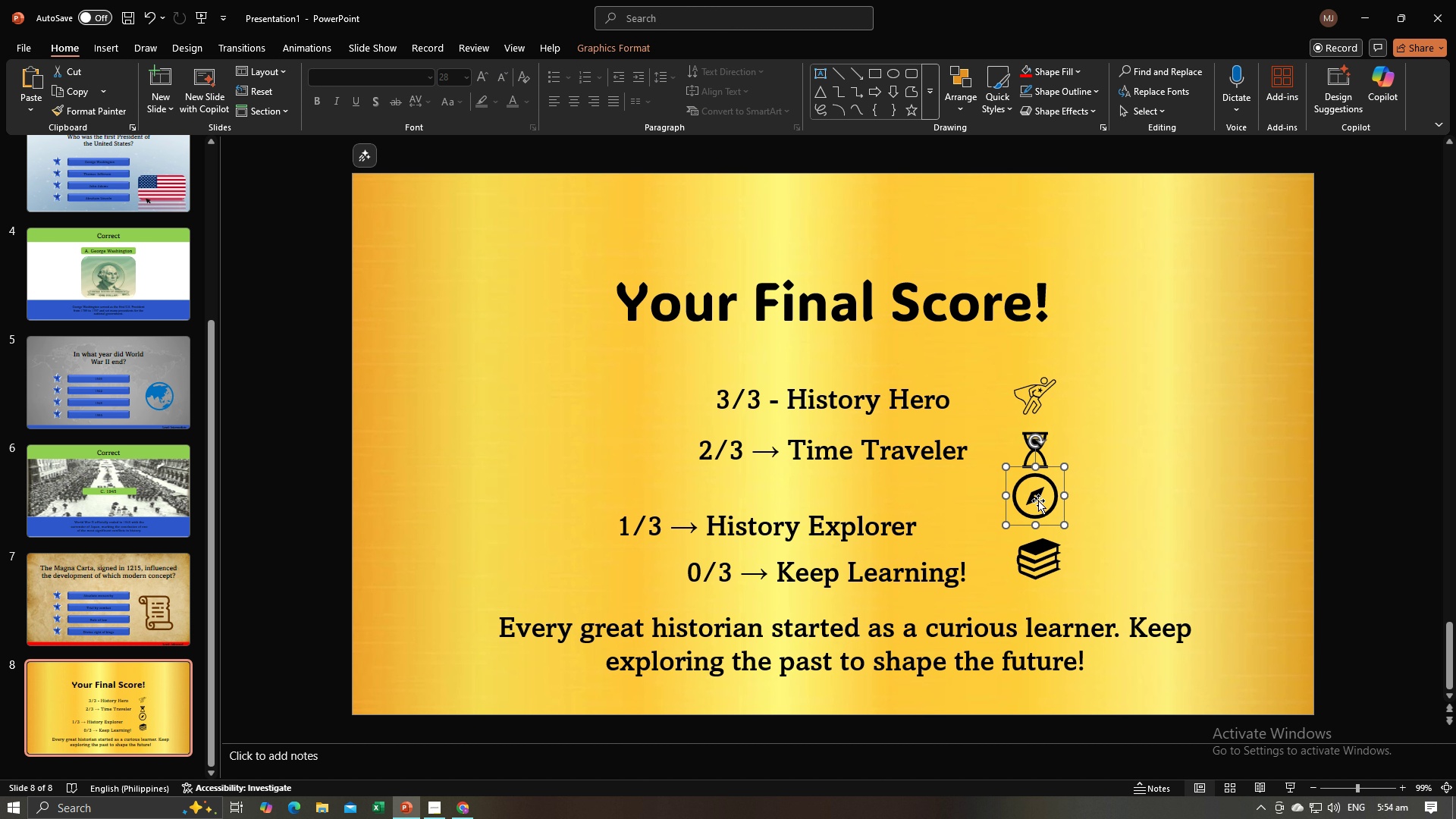 
left_click([1038, 500])
 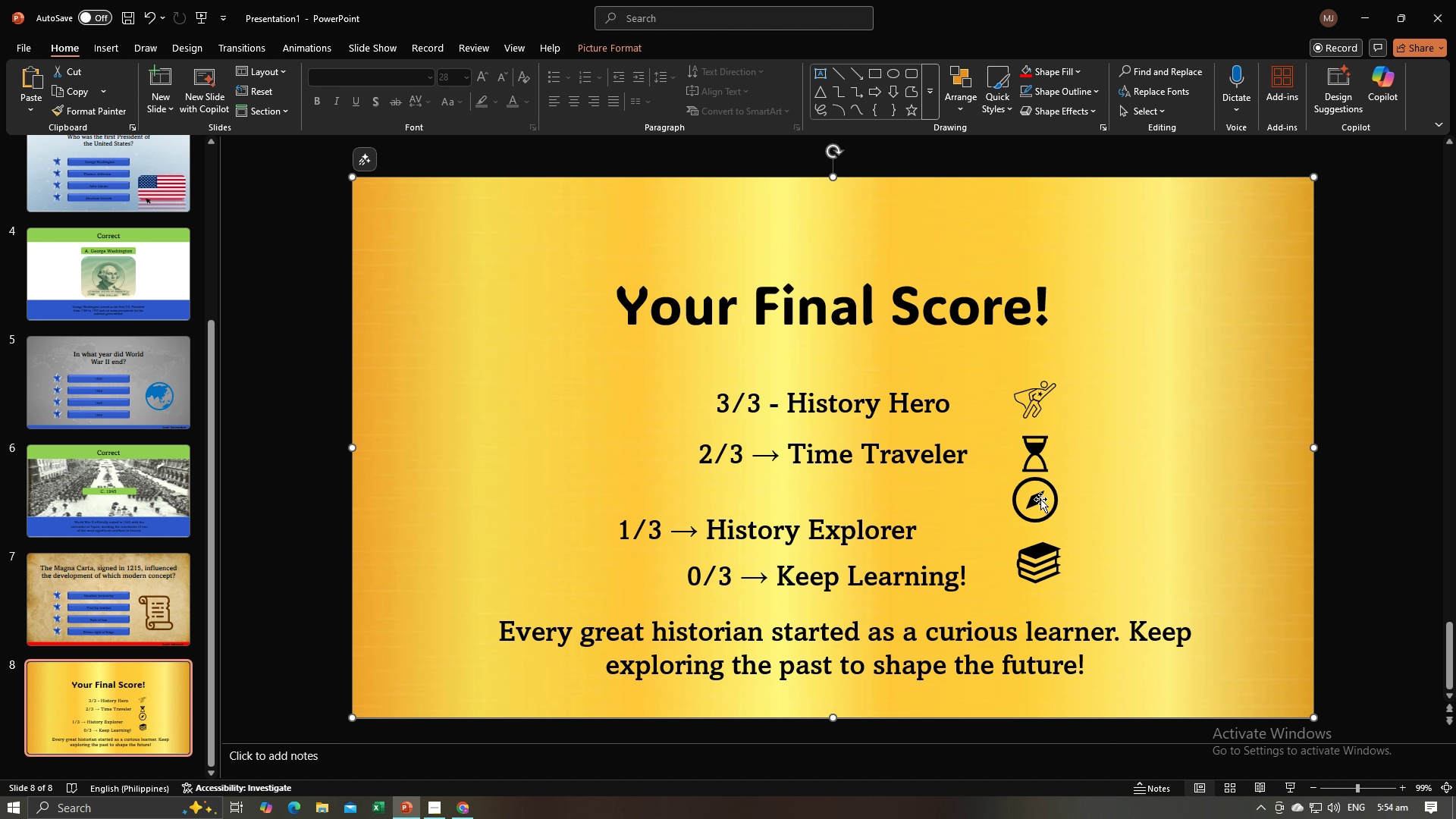 
left_click([1040, 499])
 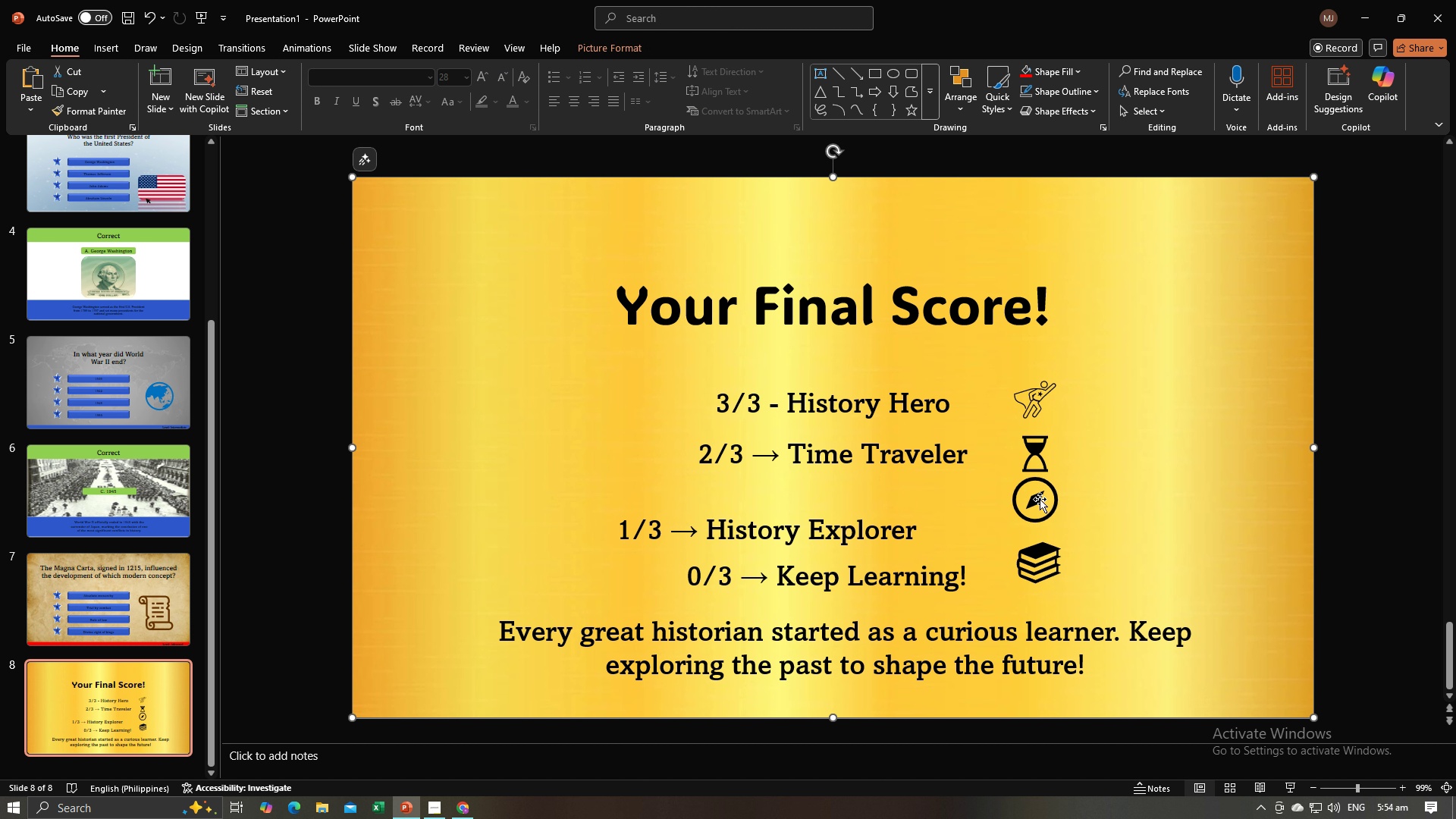 
left_click([1040, 499])
 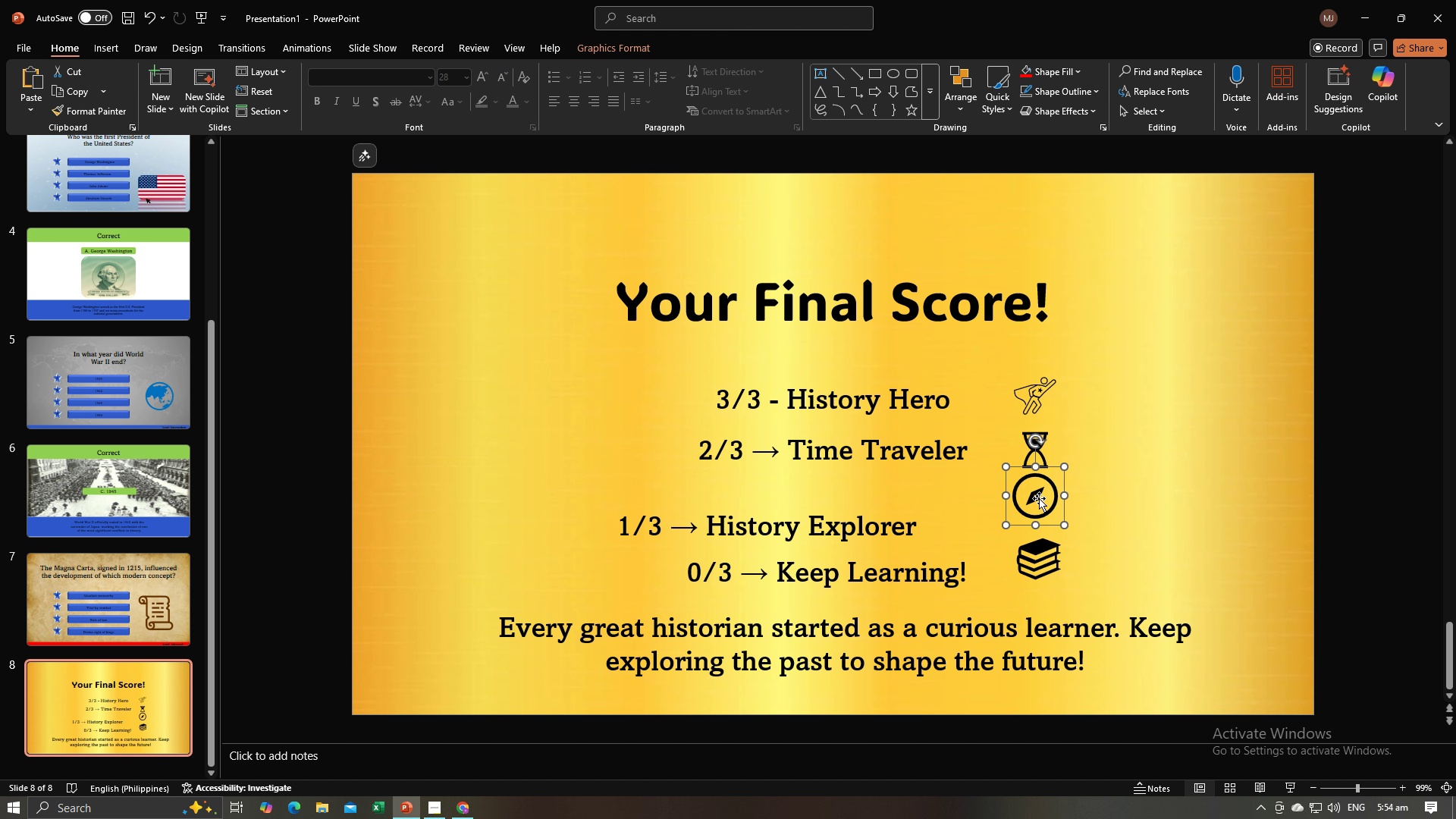 
left_click([1039, 498])
 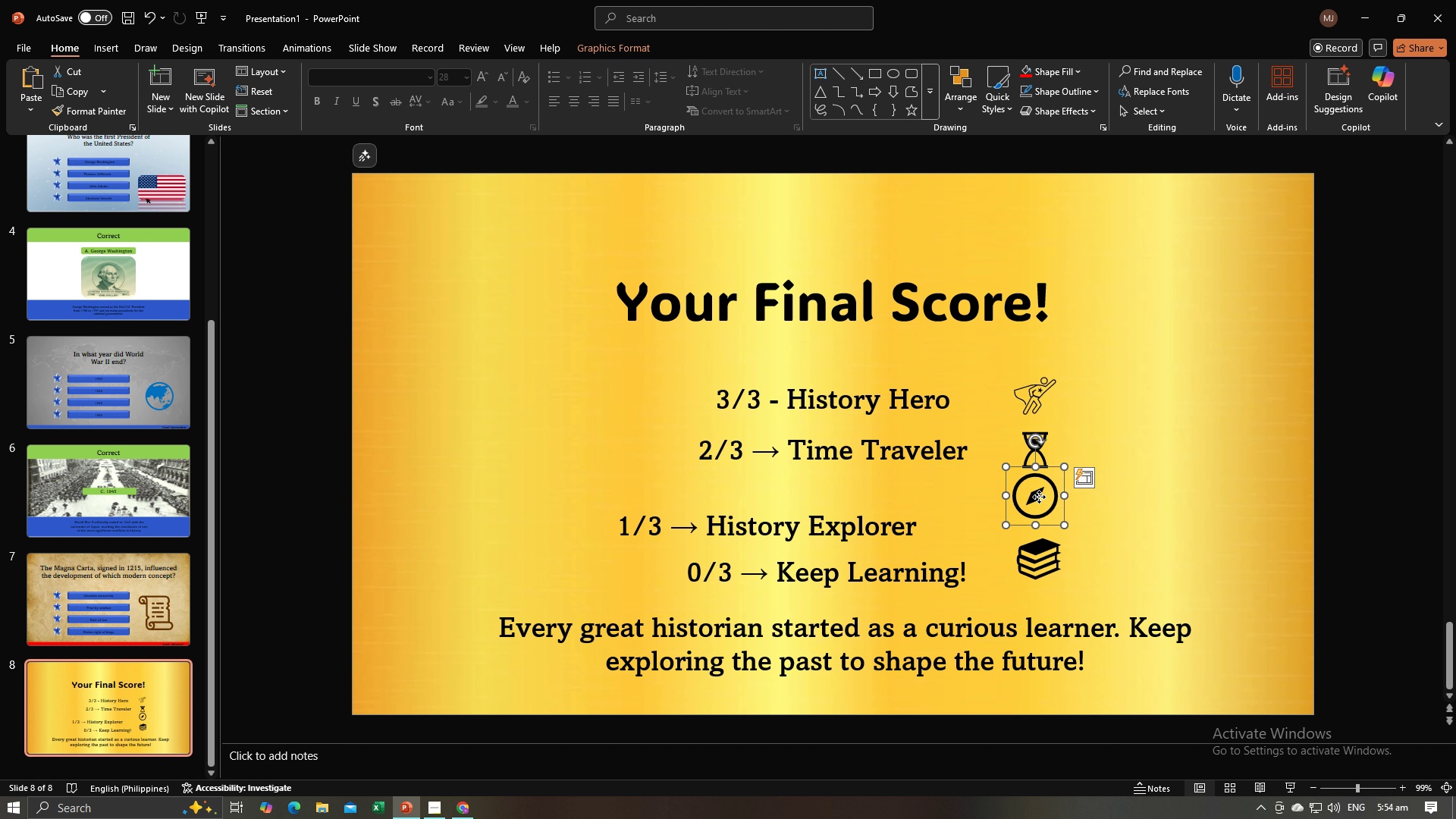 
left_click_drag(start_coordinate=[1039, 497], to_coordinate=[1044, 507])
 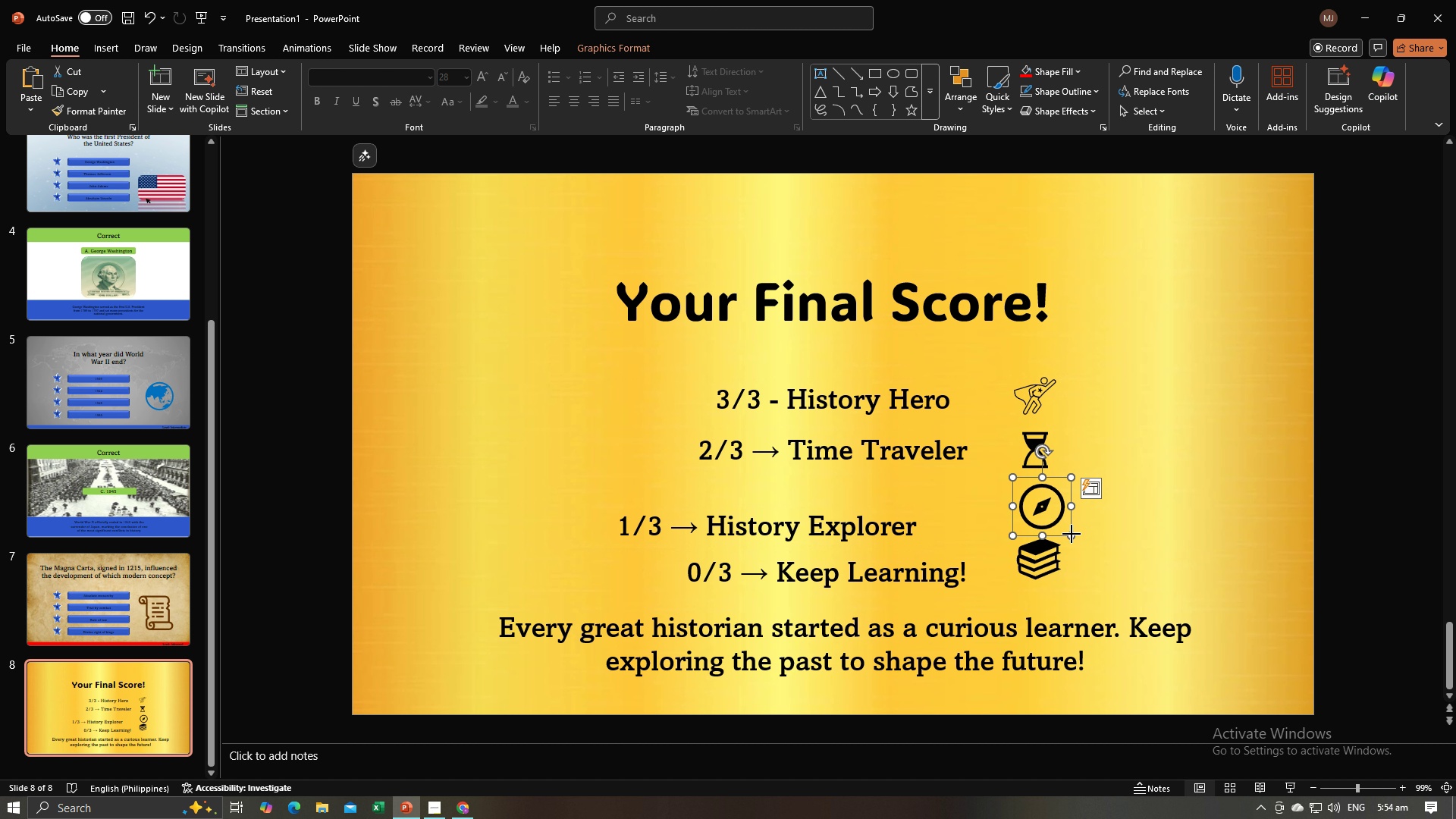 
left_click_drag(start_coordinate=[1072, 534], to_coordinate=[1065, 530])
 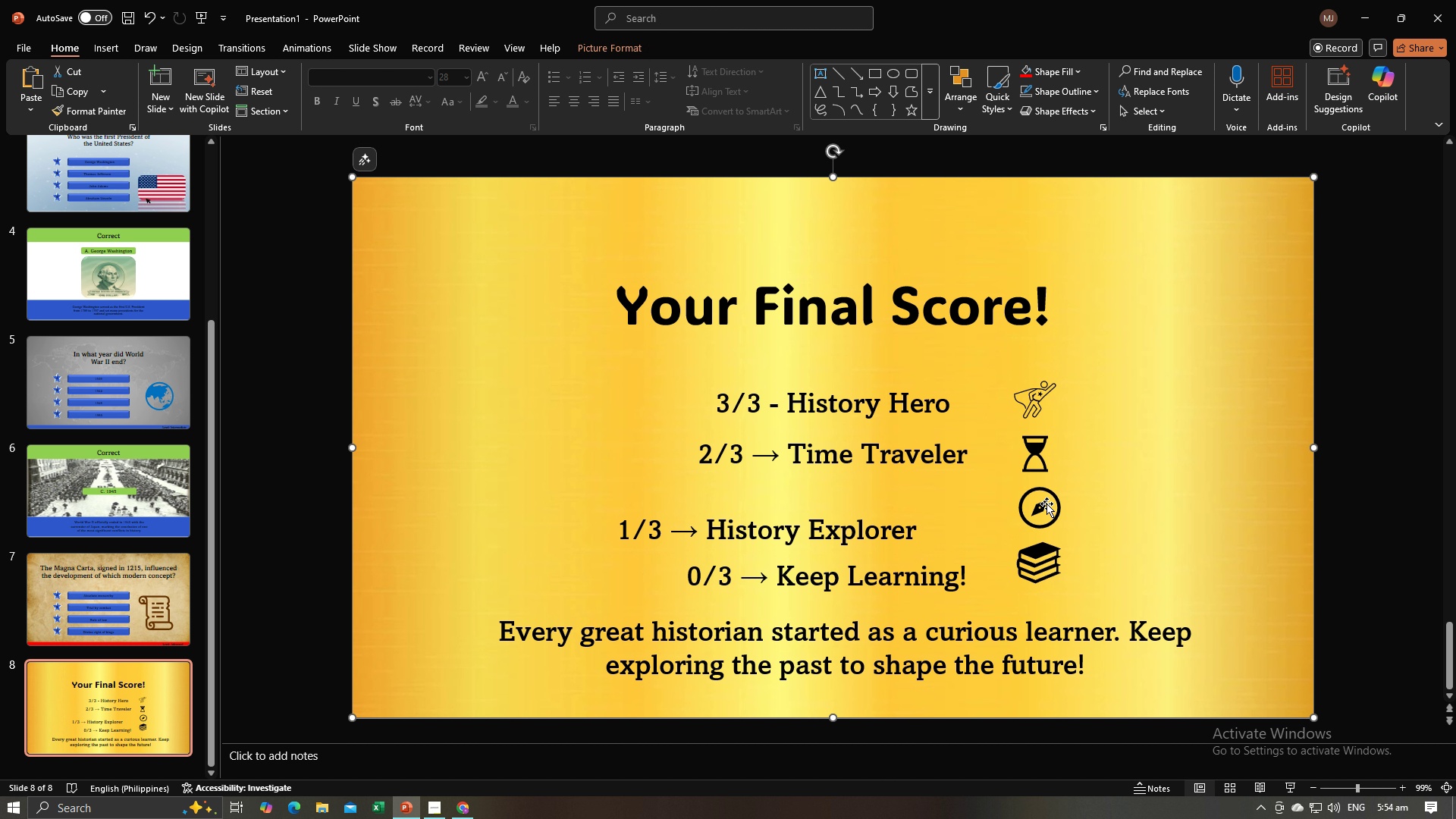 
left_click([1033, 514])
 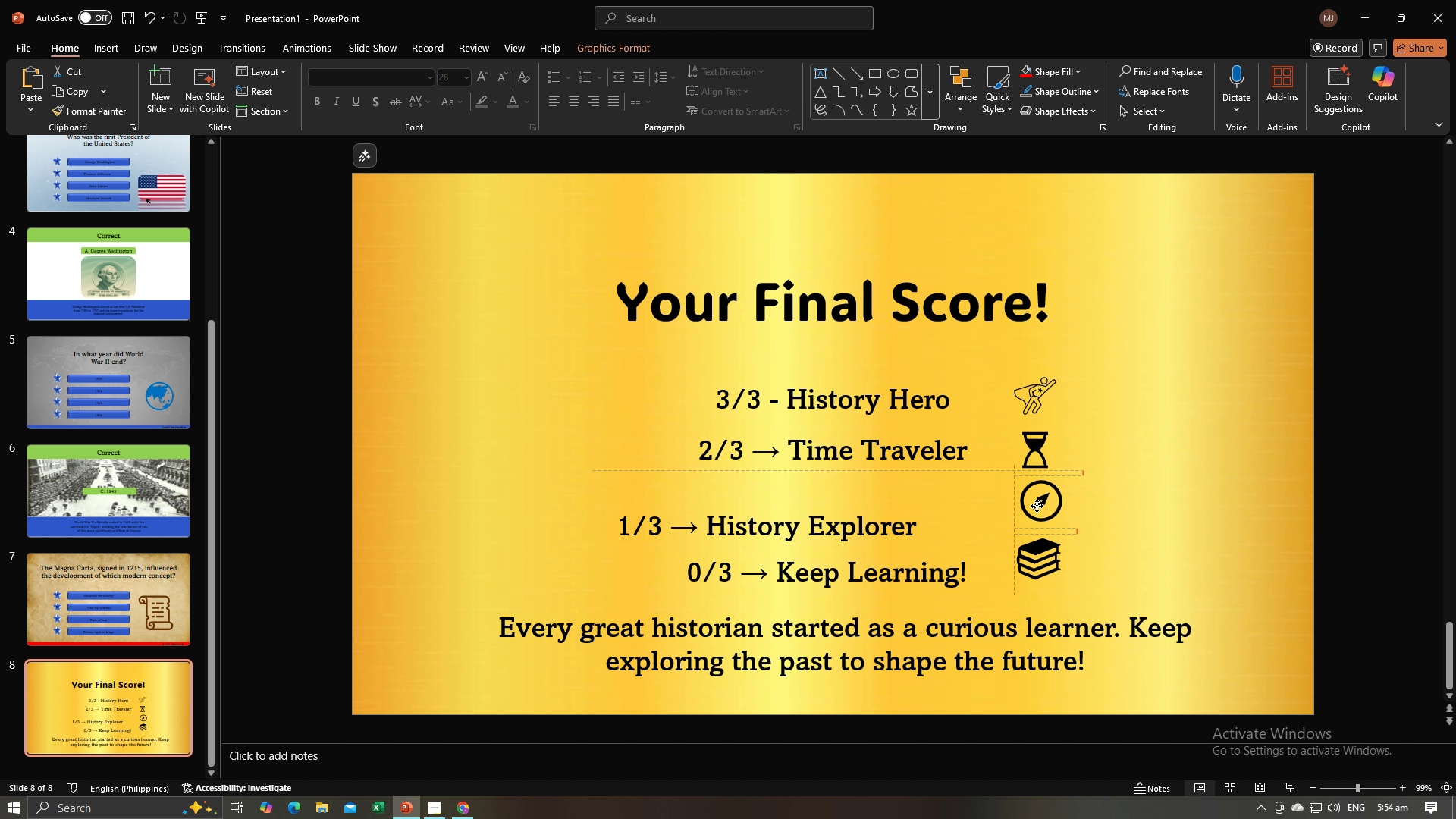 
wait(10.87)
 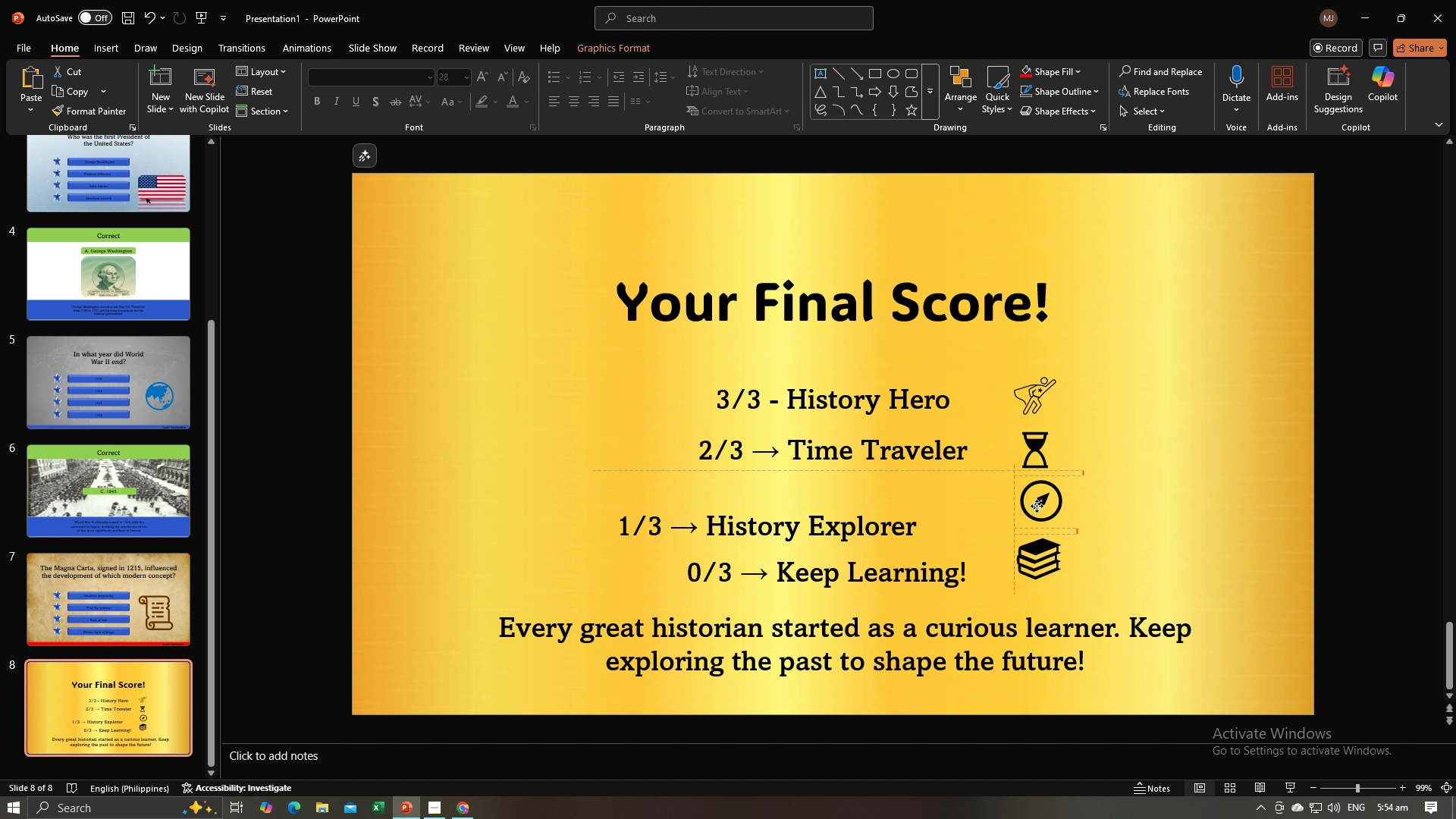 
left_click([1045, 557])
 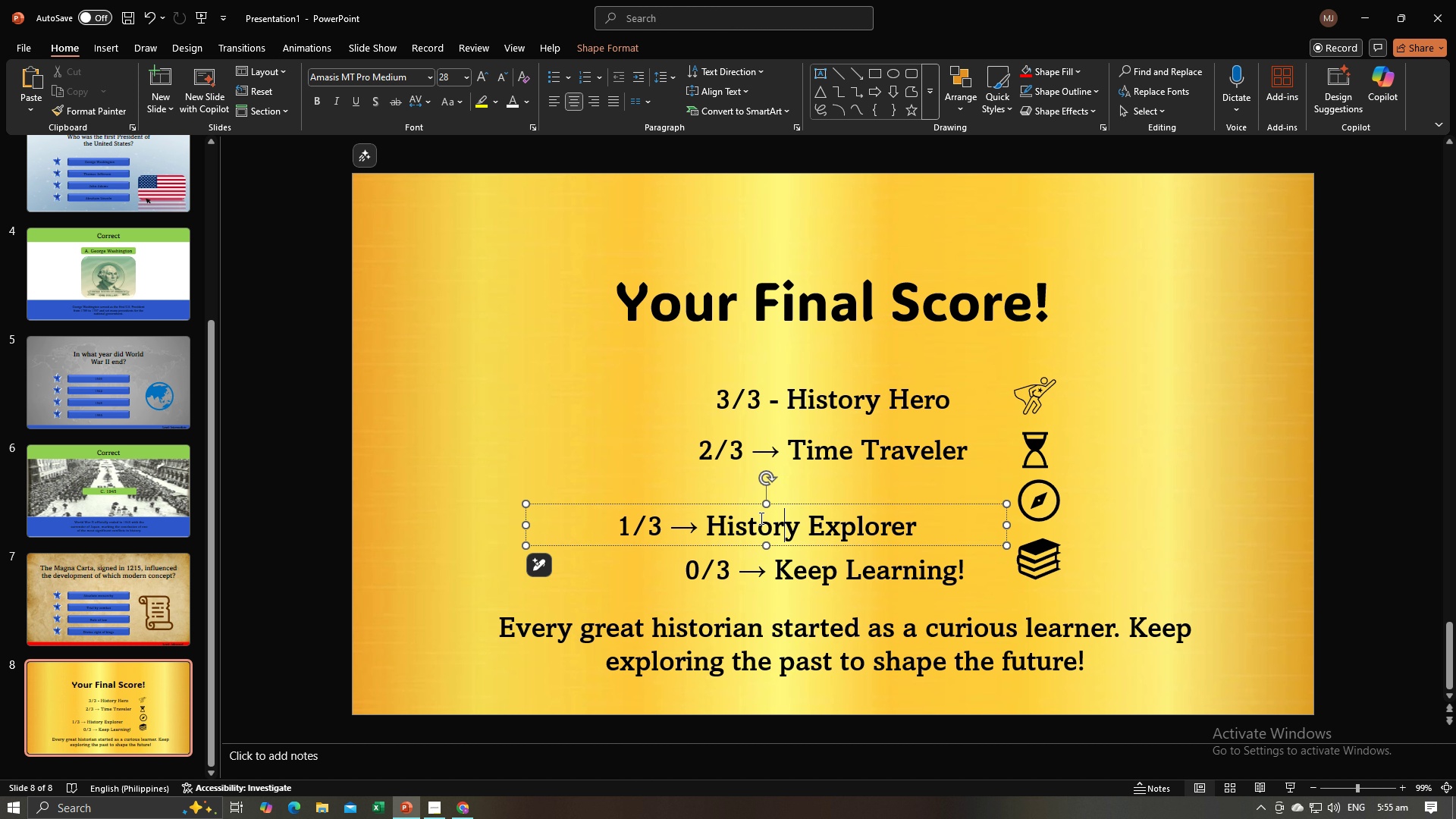 
left_click_drag(start_coordinate=[743, 503], to_coordinate=[808, 479])
 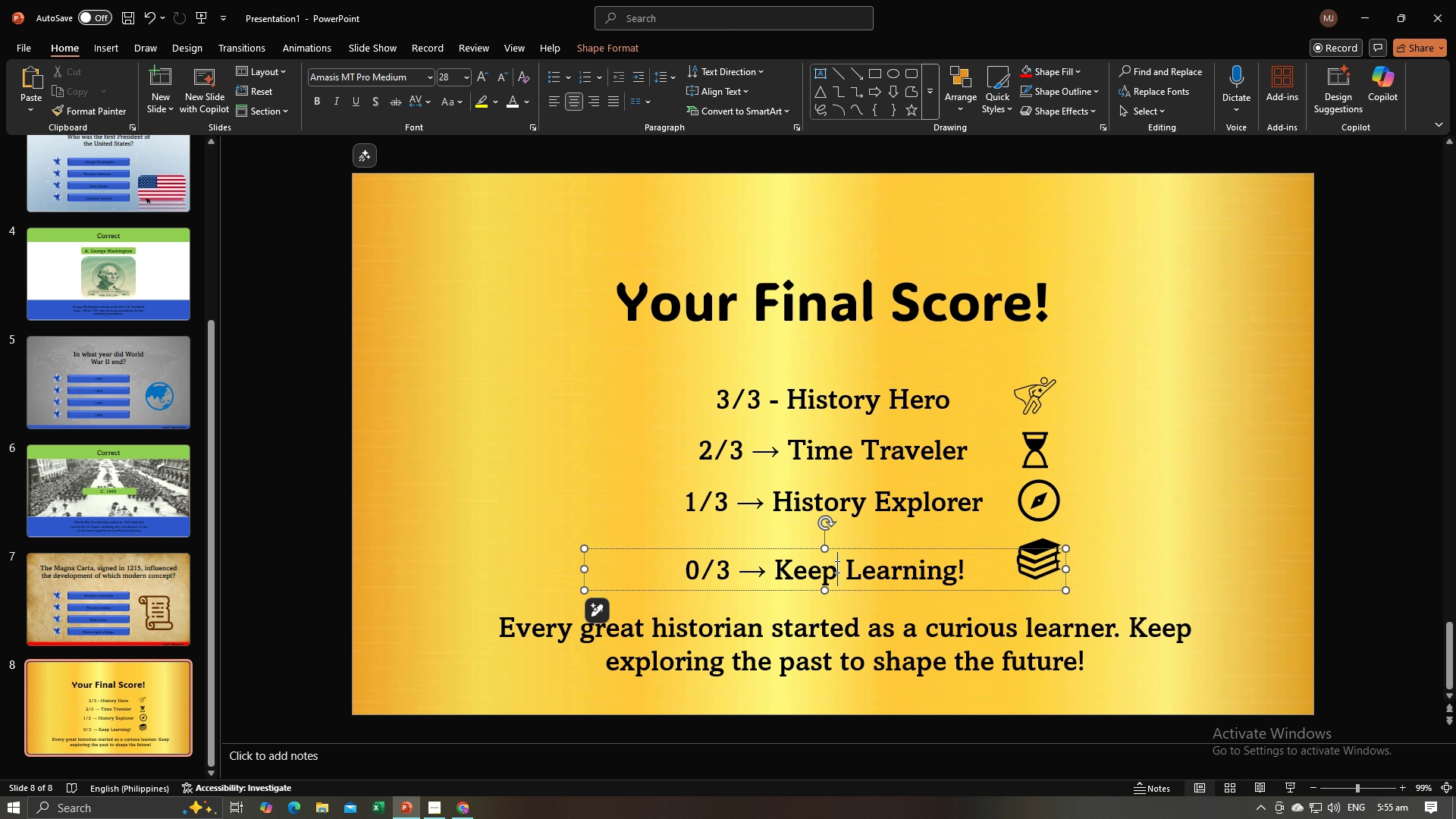 
left_click([836, 566])
 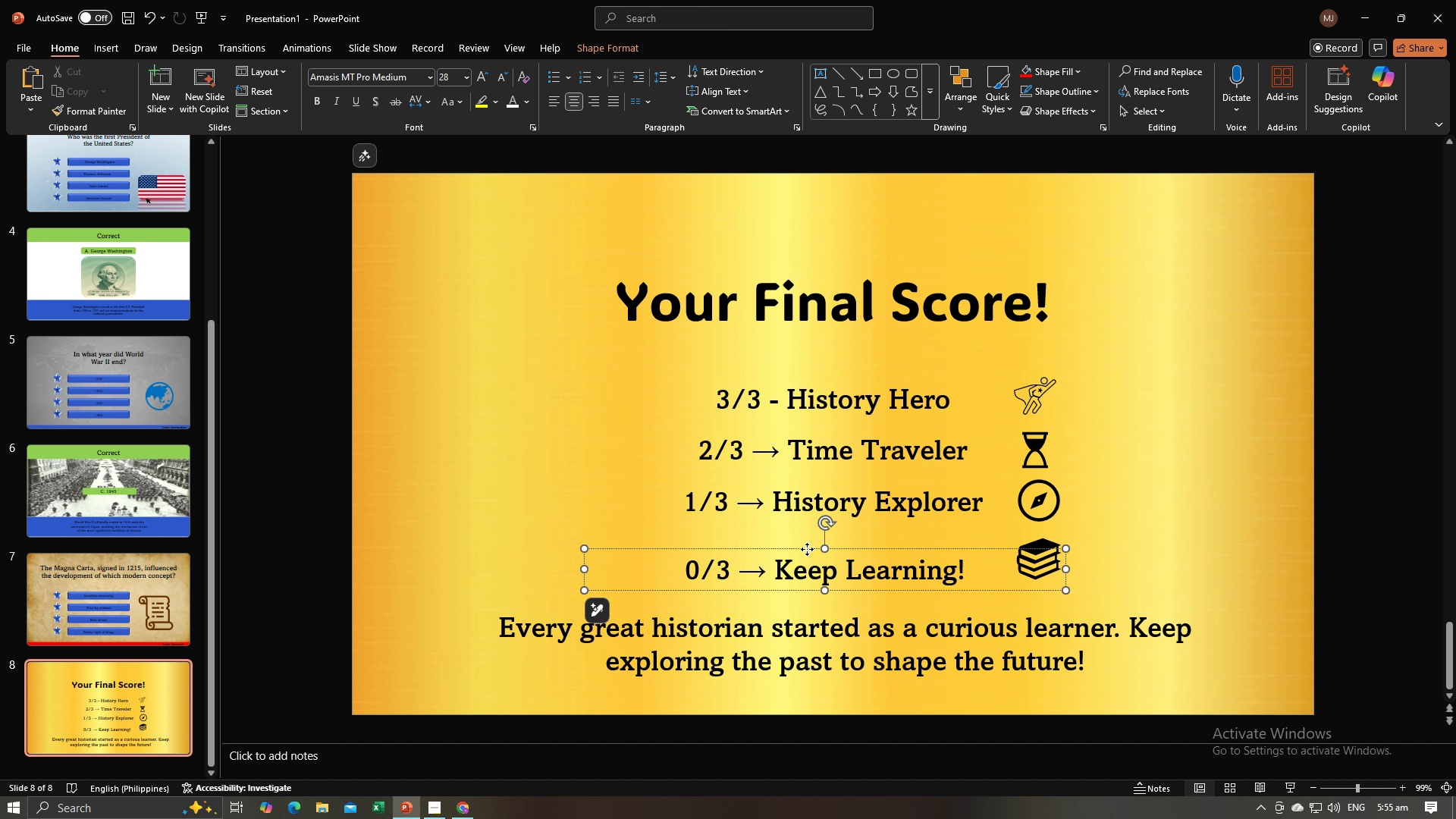 
left_click_drag(start_coordinate=[807, 549], to_coordinate=[811, 532])
 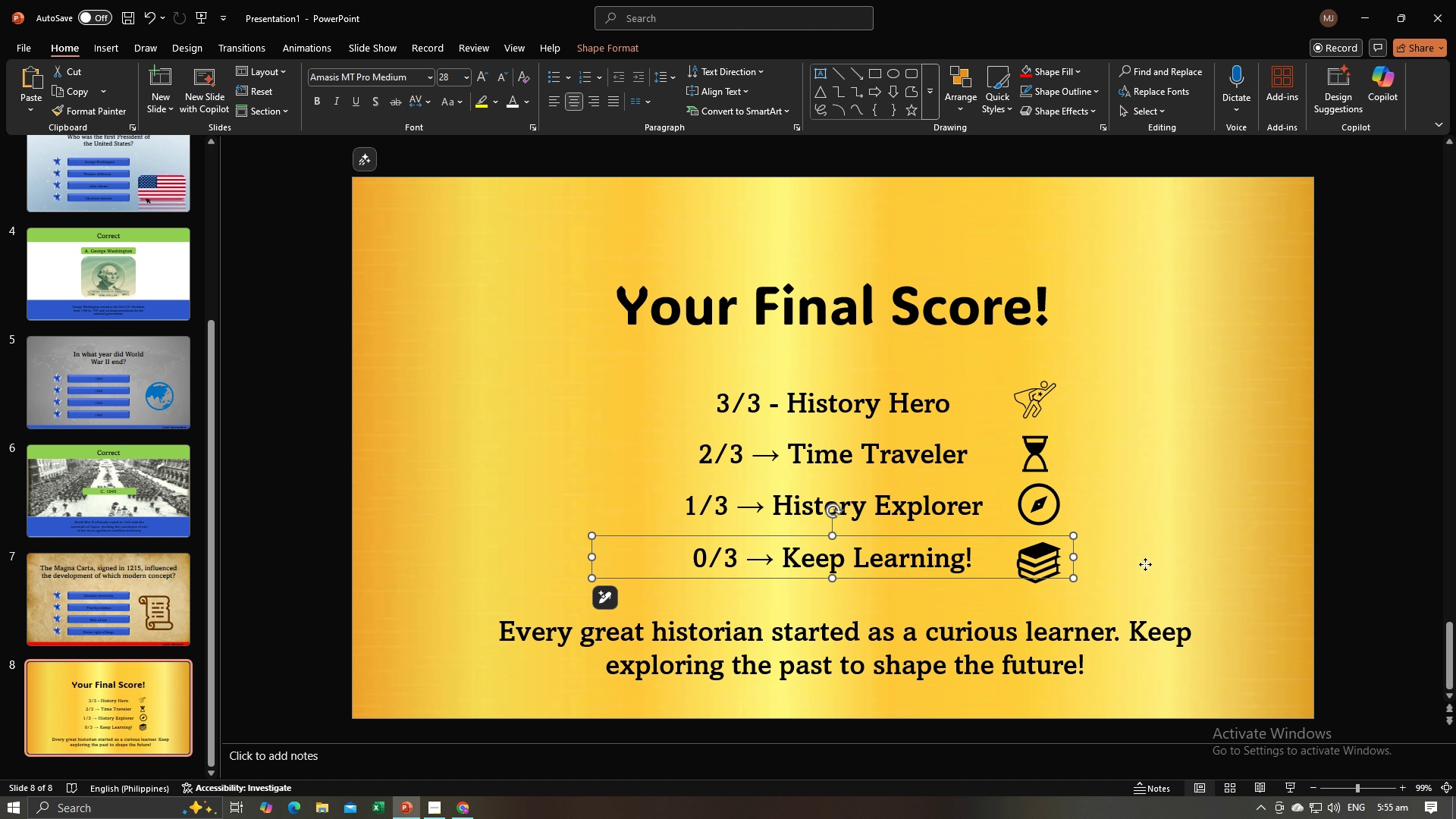 
left_click([1145, 564])
 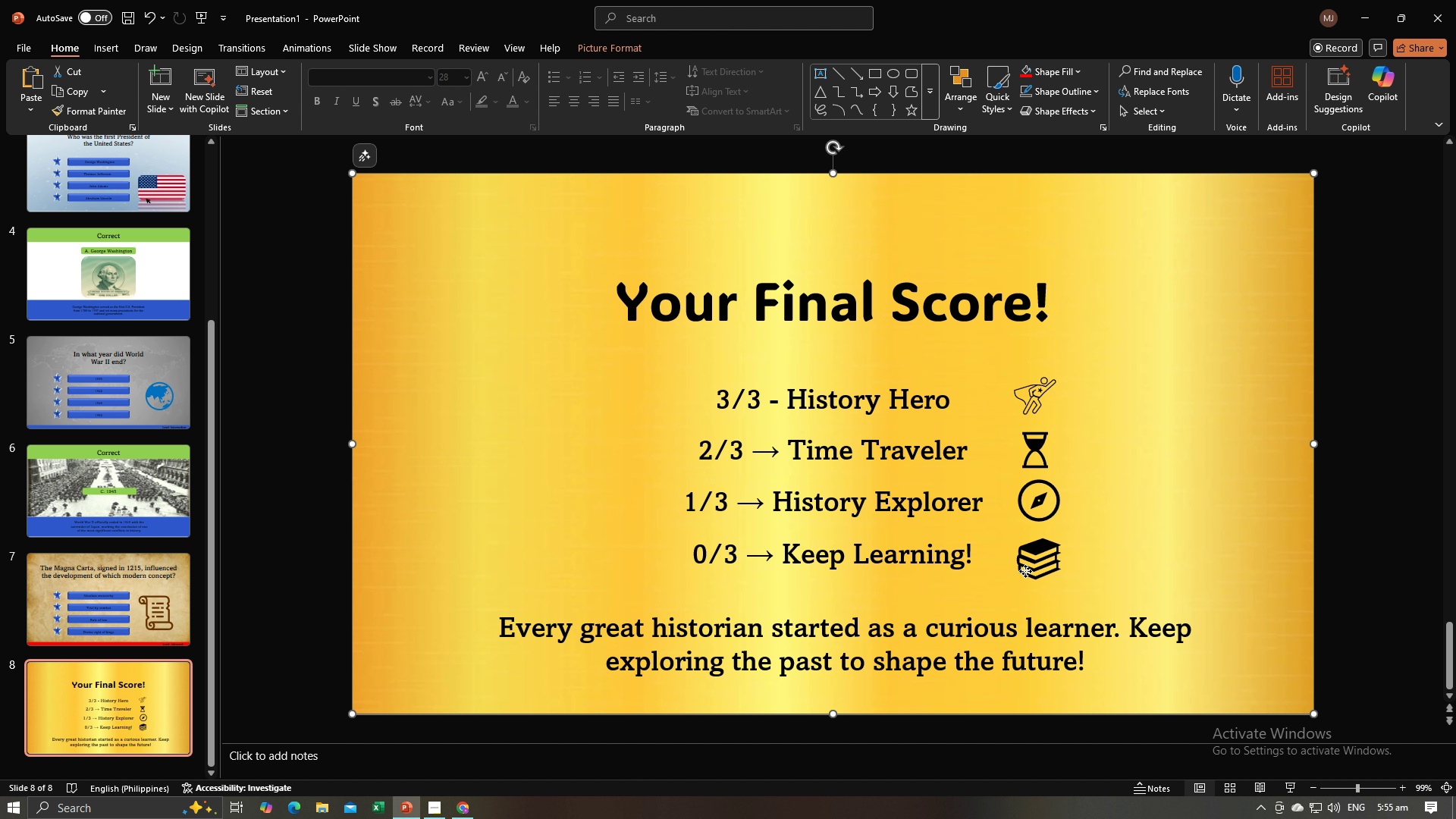 
left_click([1025, 571])
 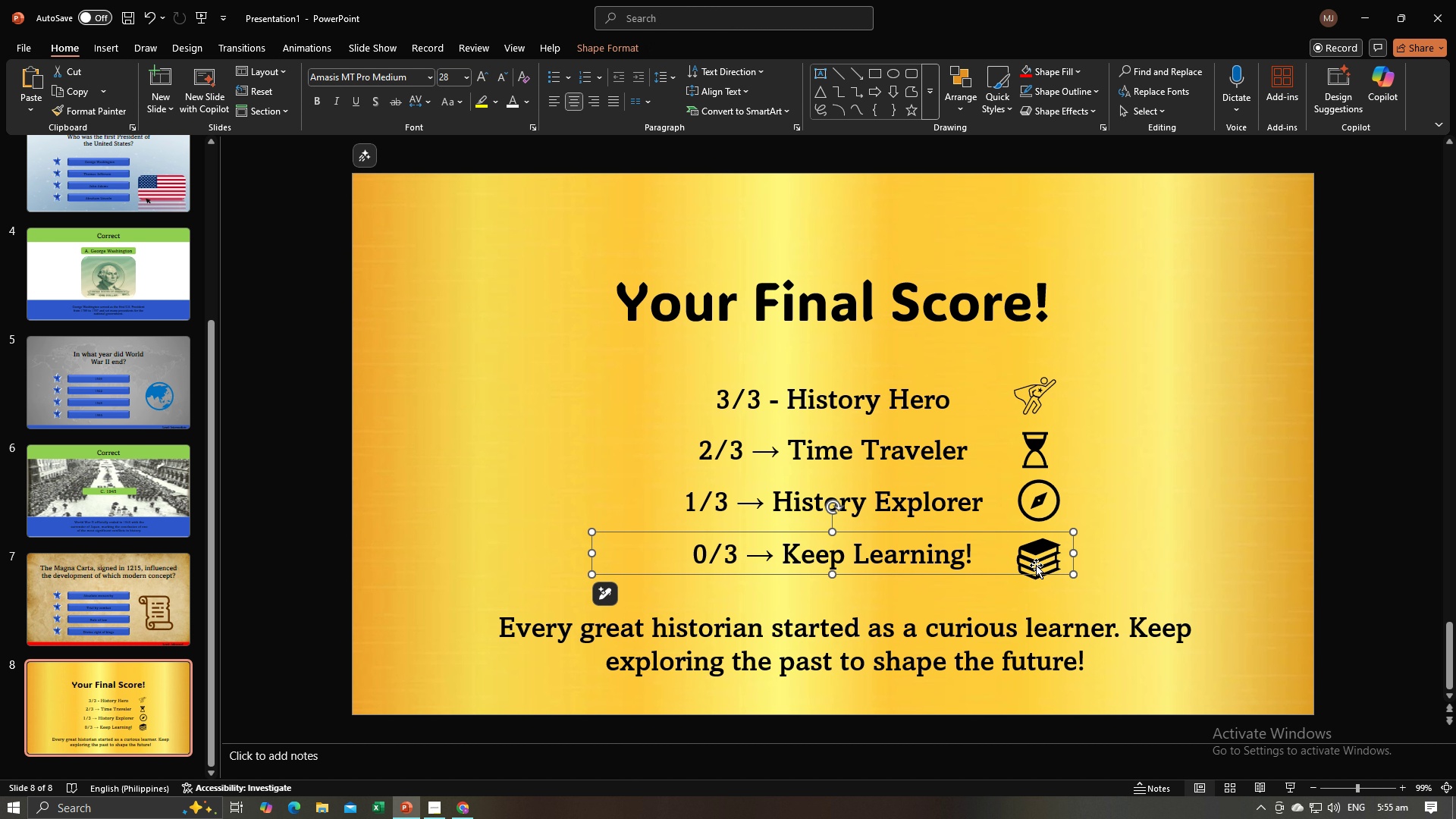 
left_click([1037, 579])
 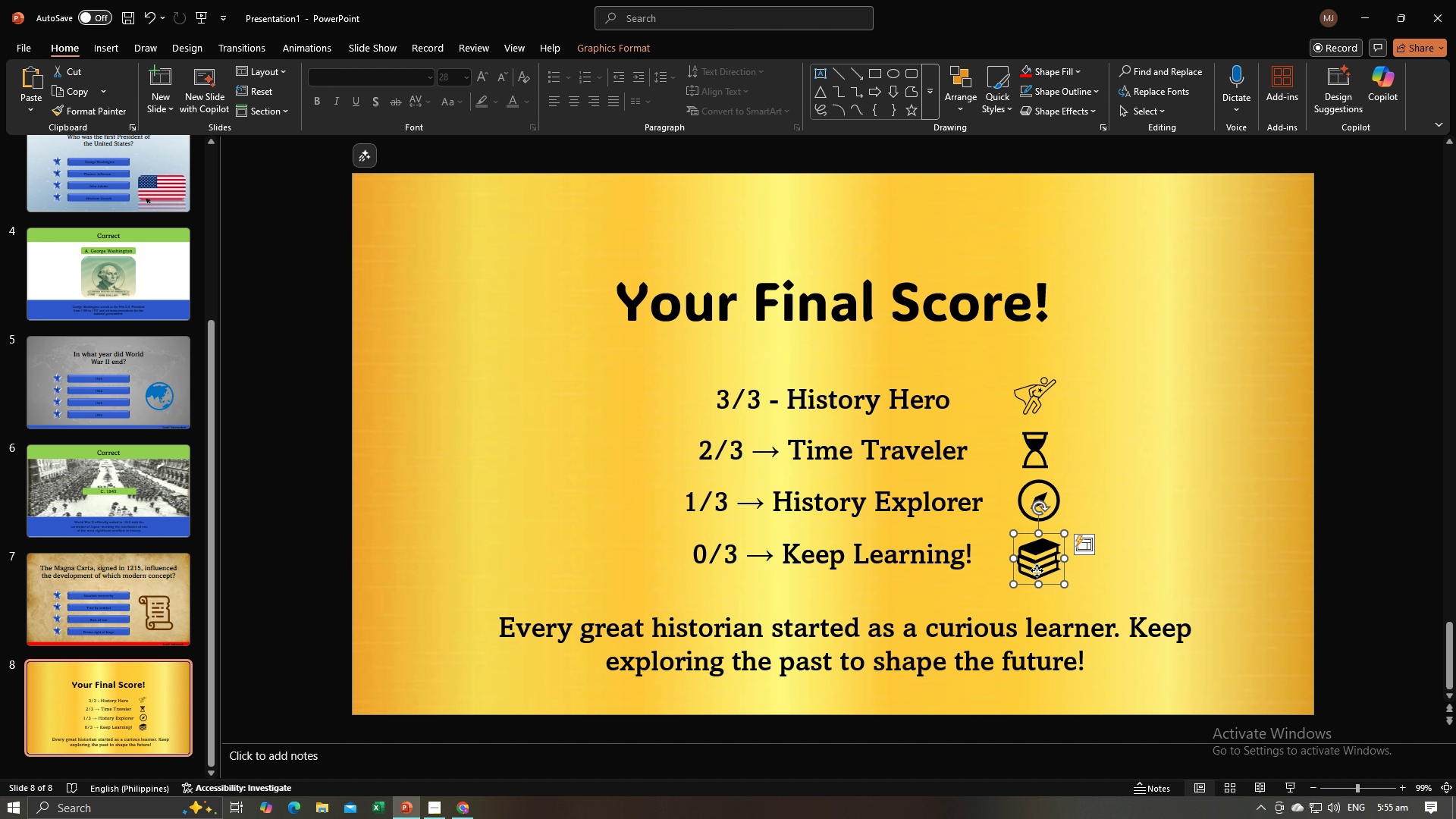 
left_click_drag(start_coordinate=[1037, 570], to_coordinate=[1043, 562])
 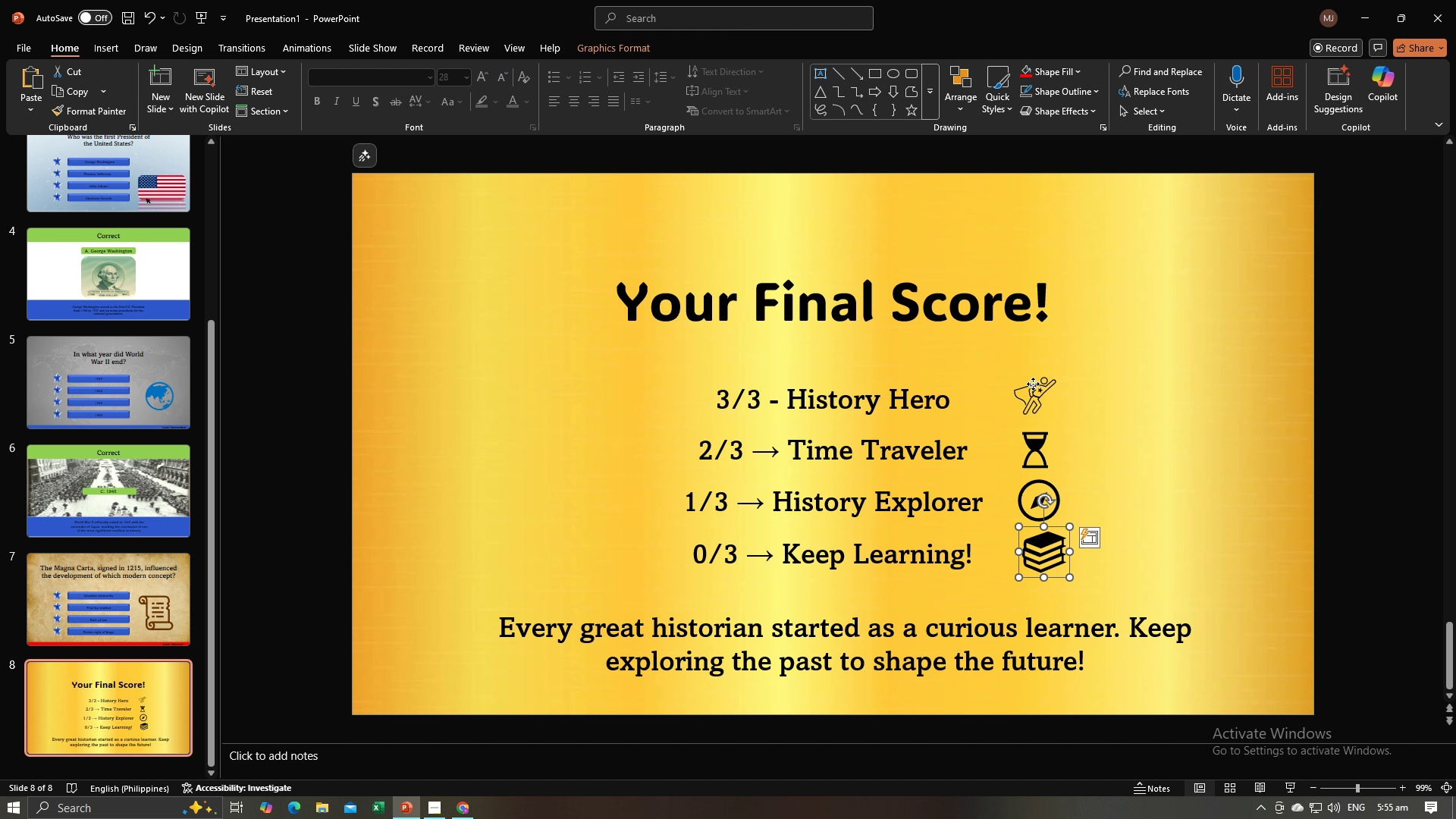 
left_click([1033, 384])
 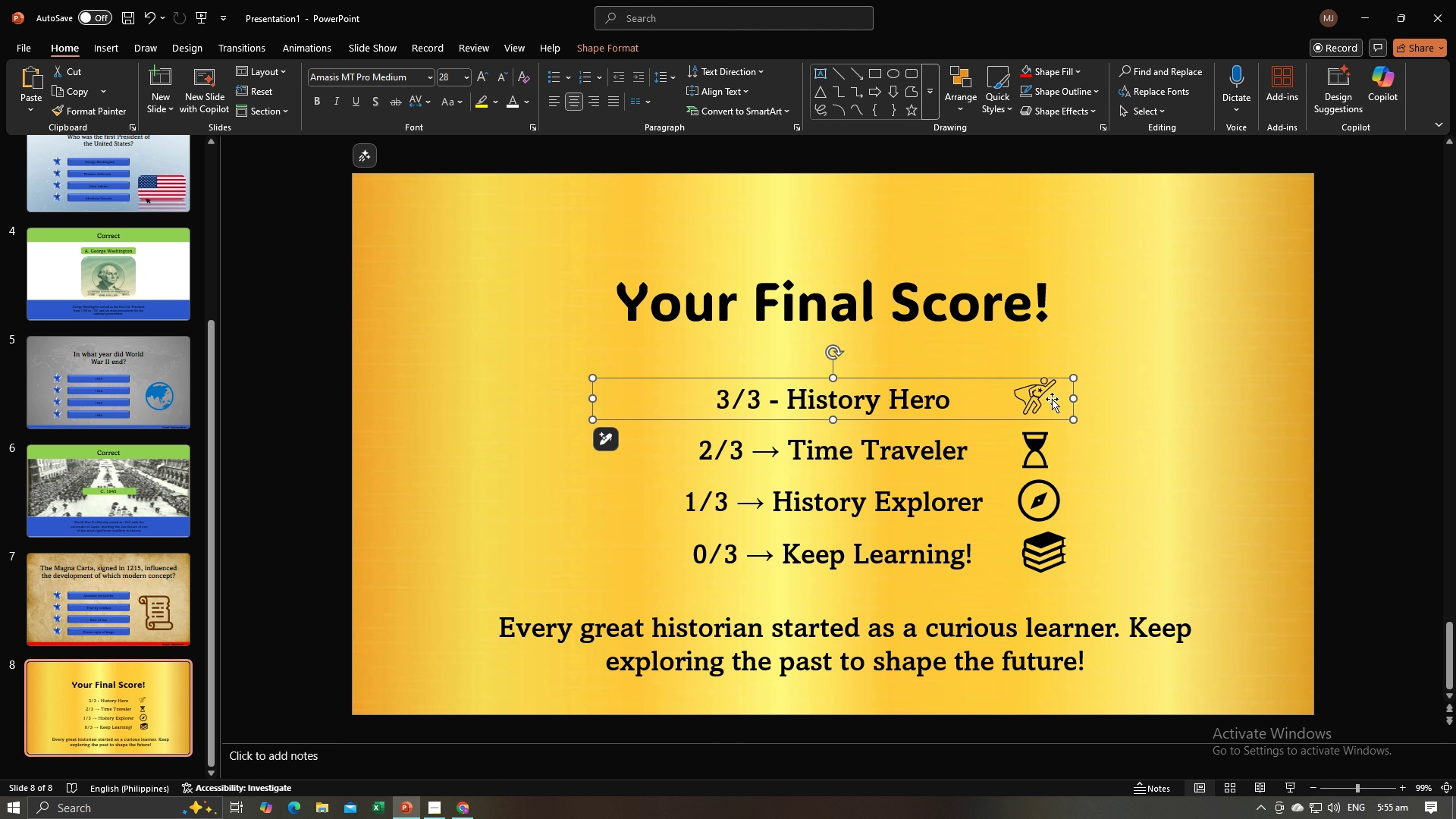 
double_click([1036, 400])
 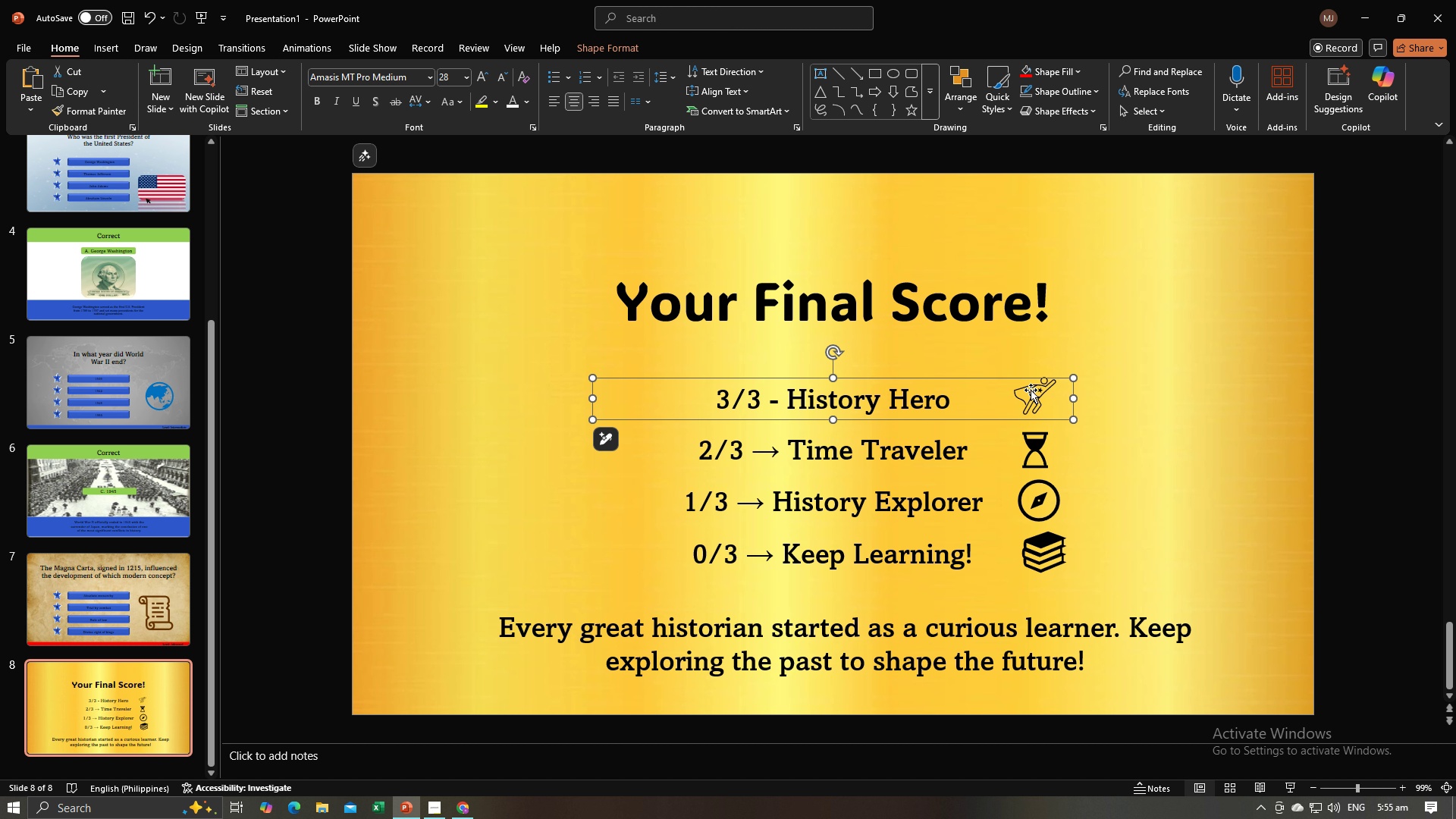 
triple_click([1031, 390])
 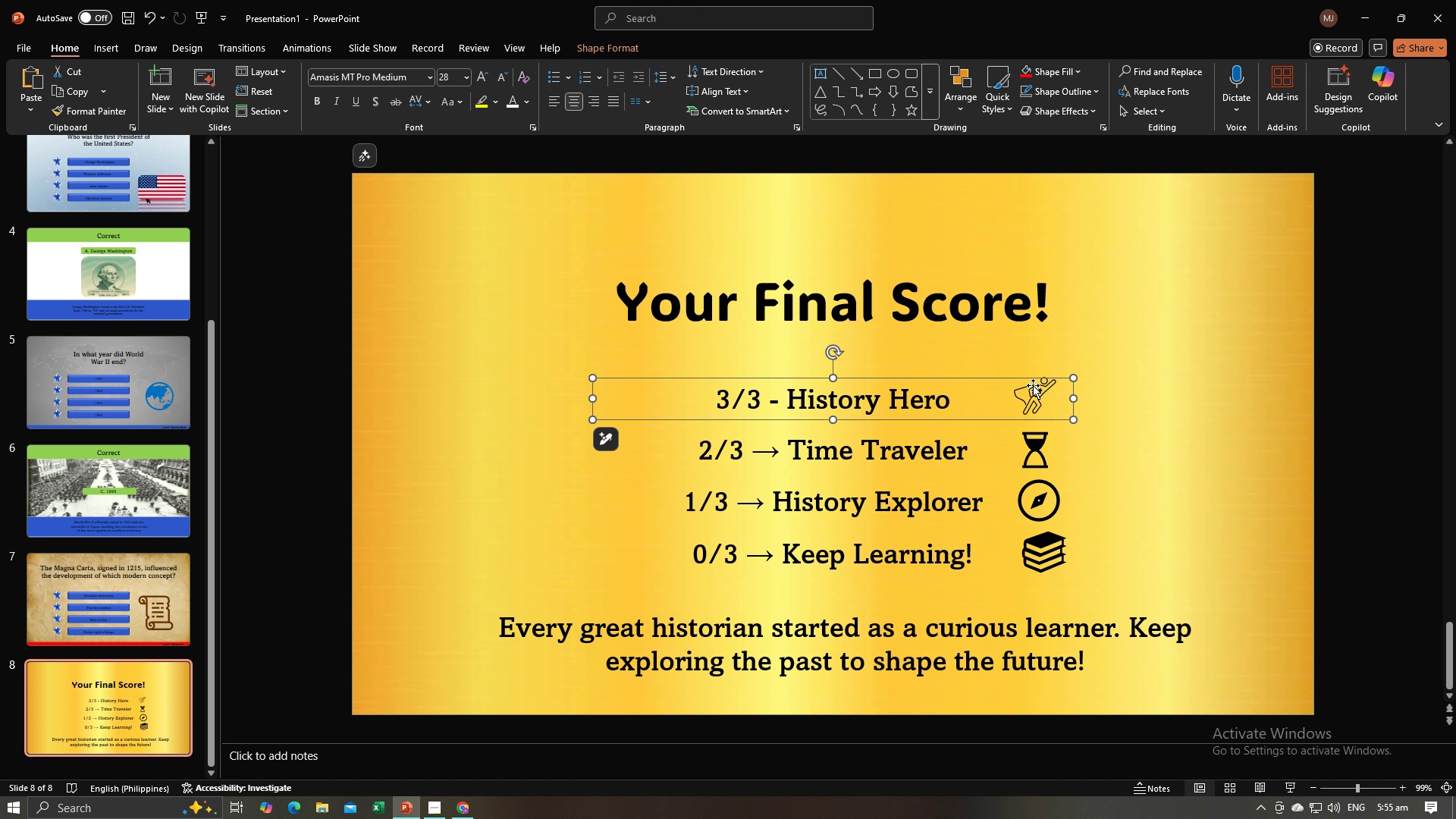 
triple_click([1033, 385])
 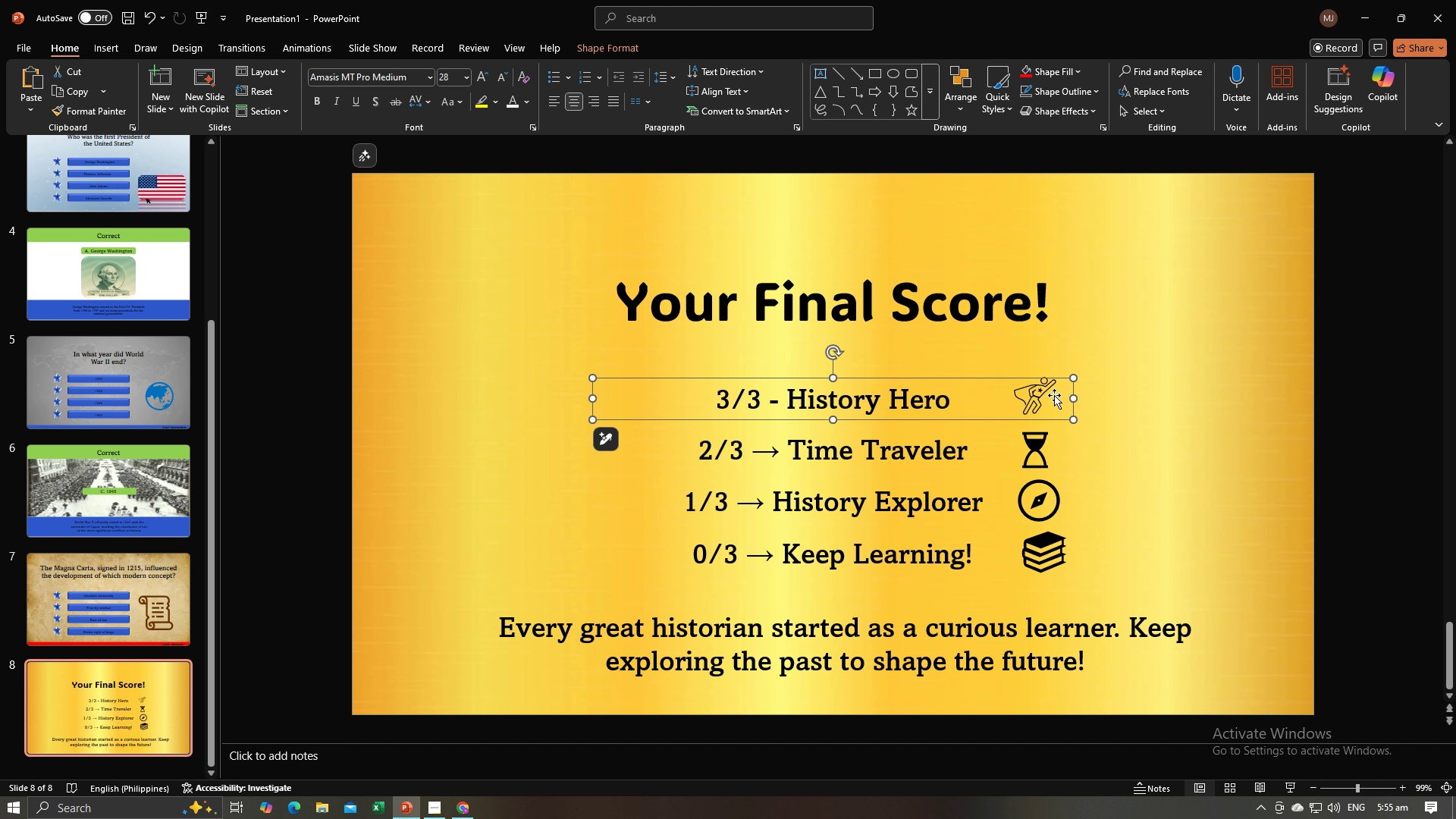 
triple_click([1054, 395])
 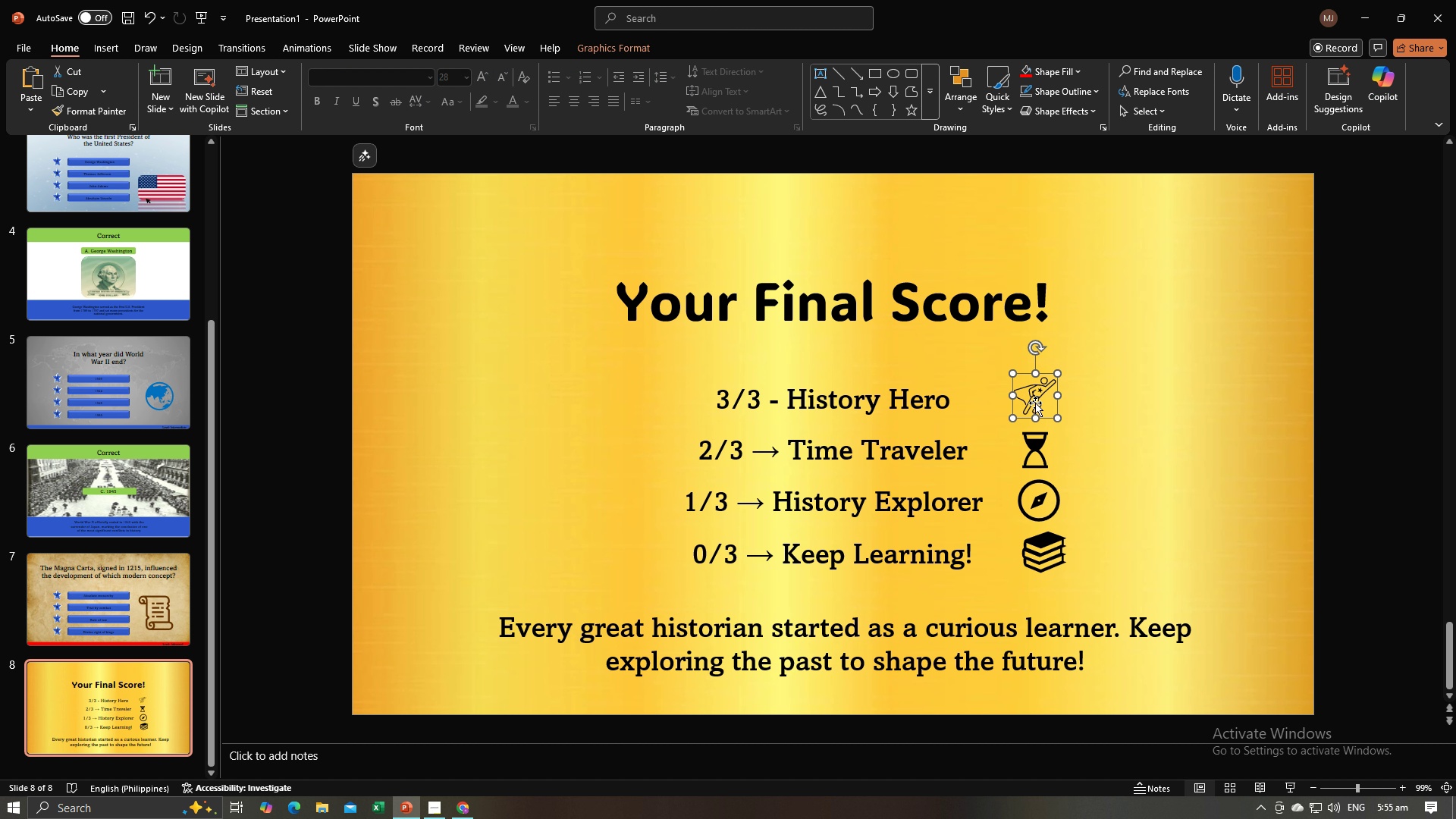 
triple_click([1035, 403])
 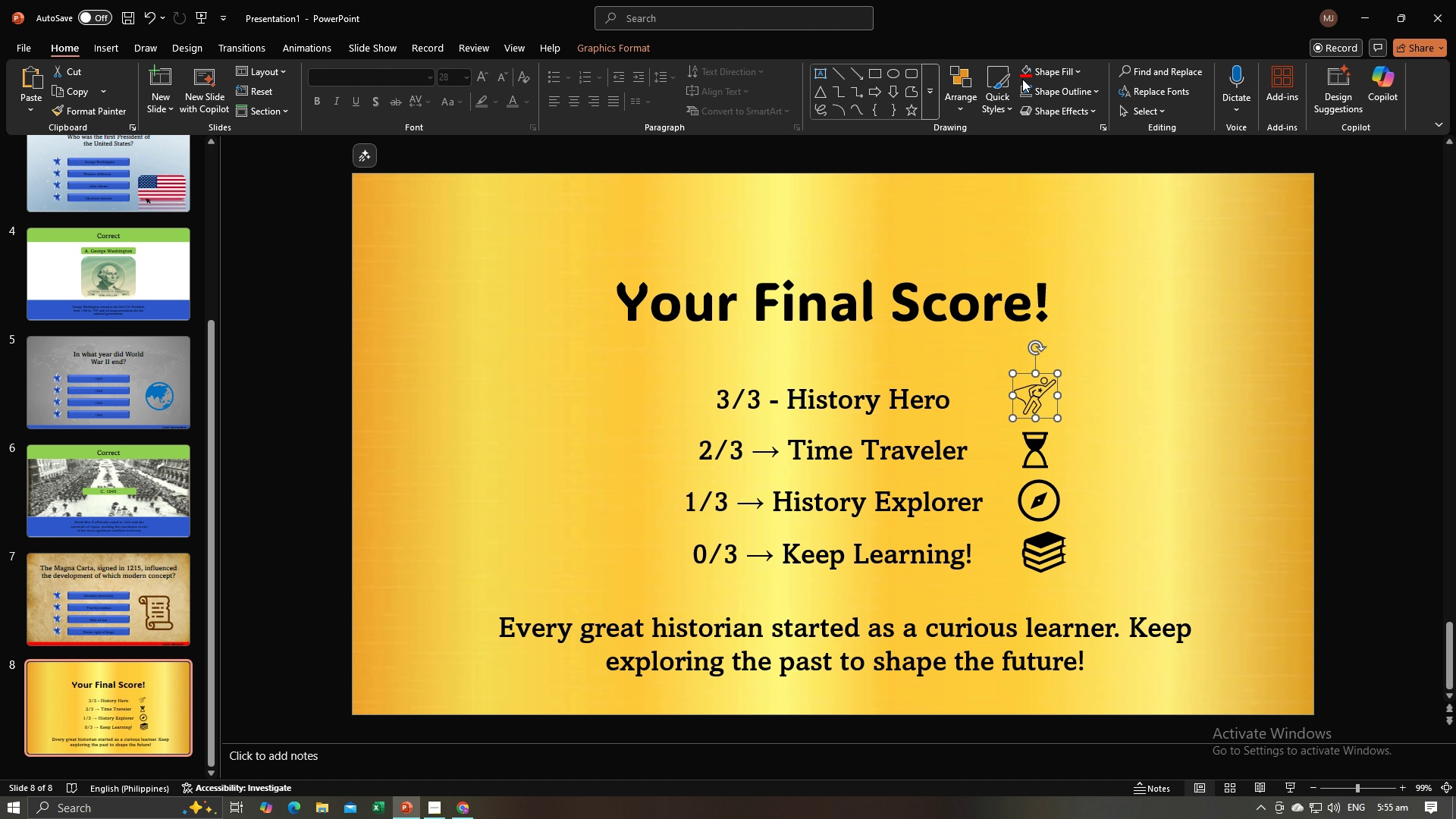 
left_click([1022, 79])
 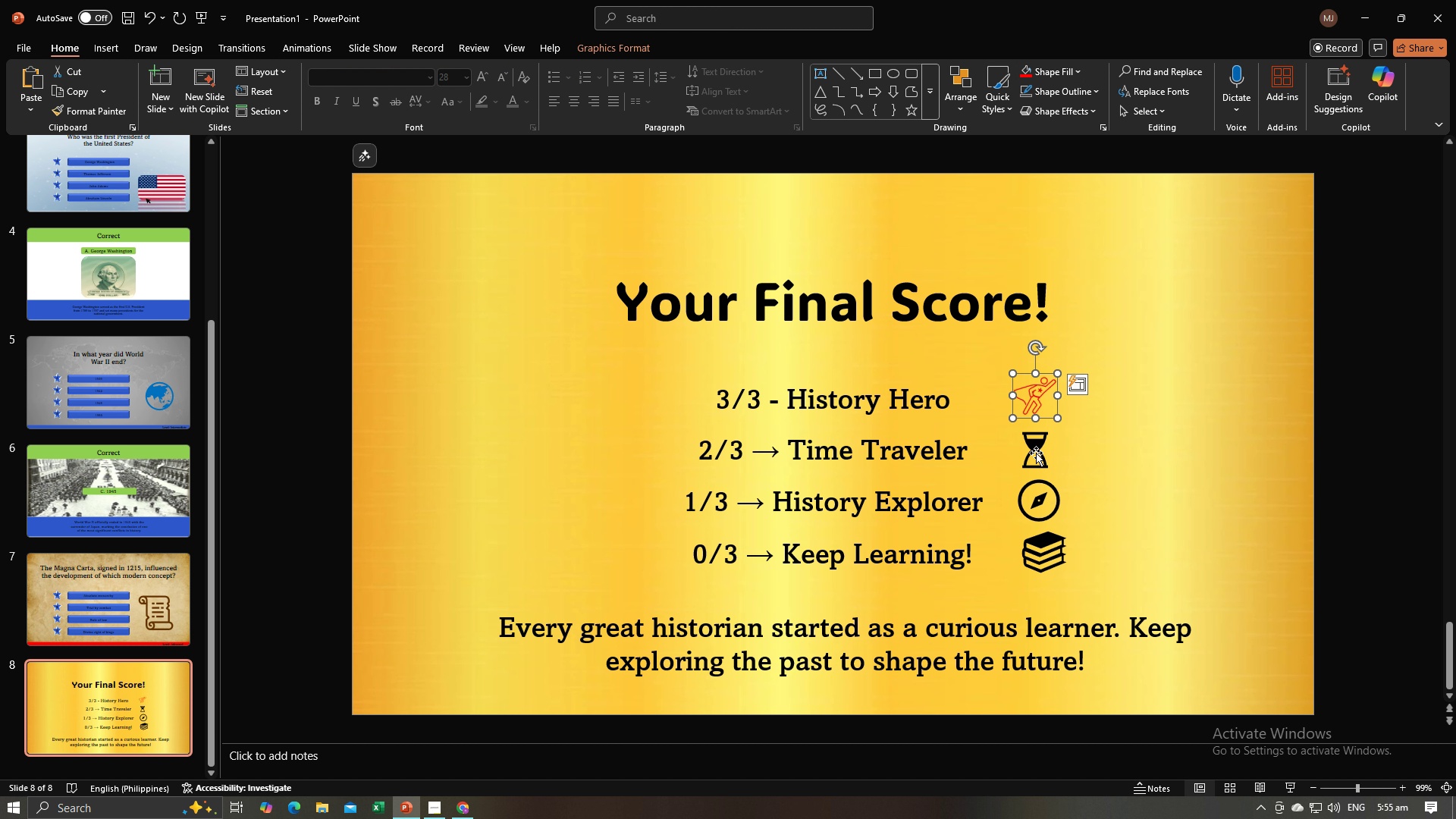 
left_click([1037, 450])
 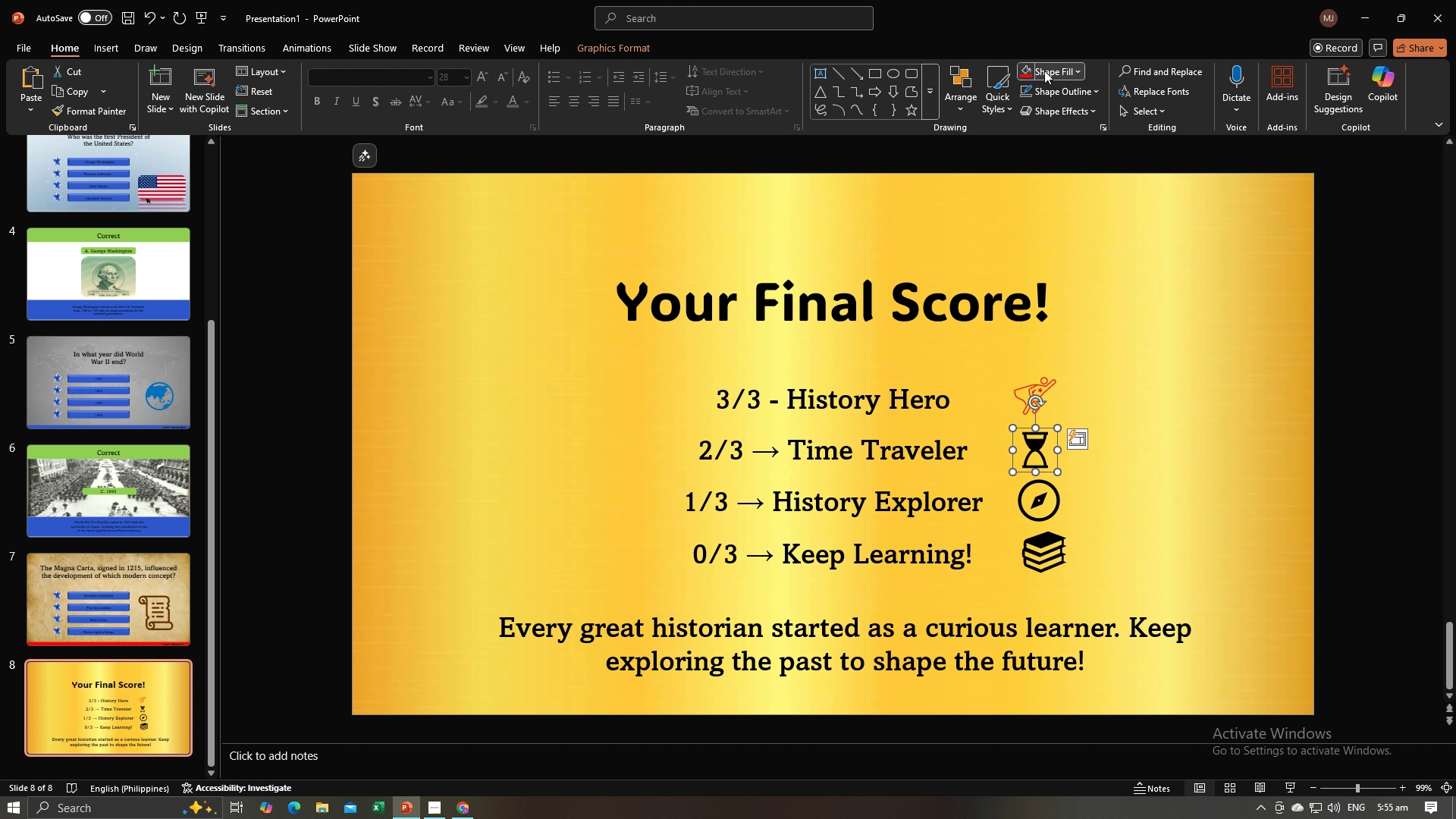 
left_click([1044, 71])
 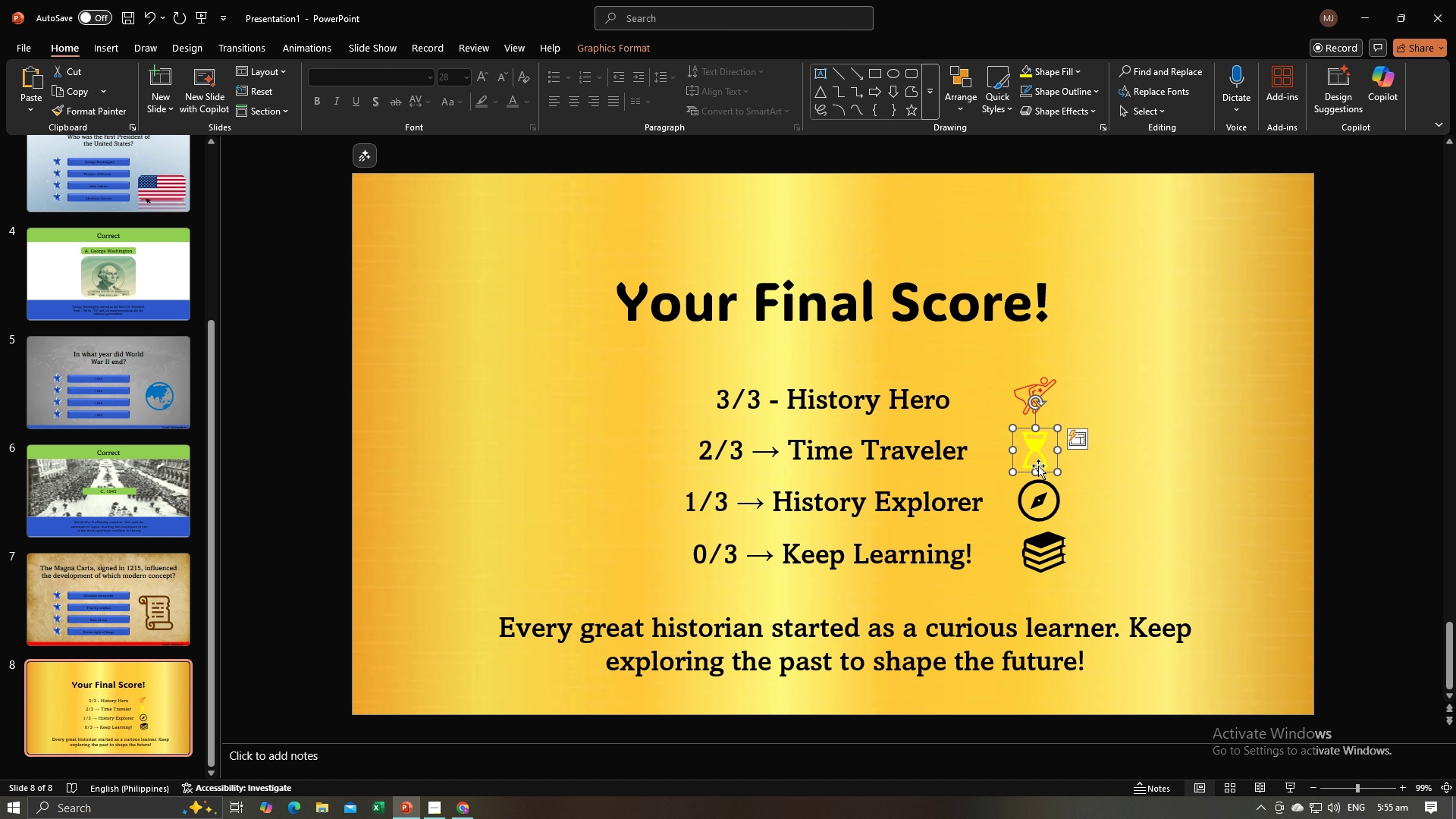 
left_click([1039, 502])
 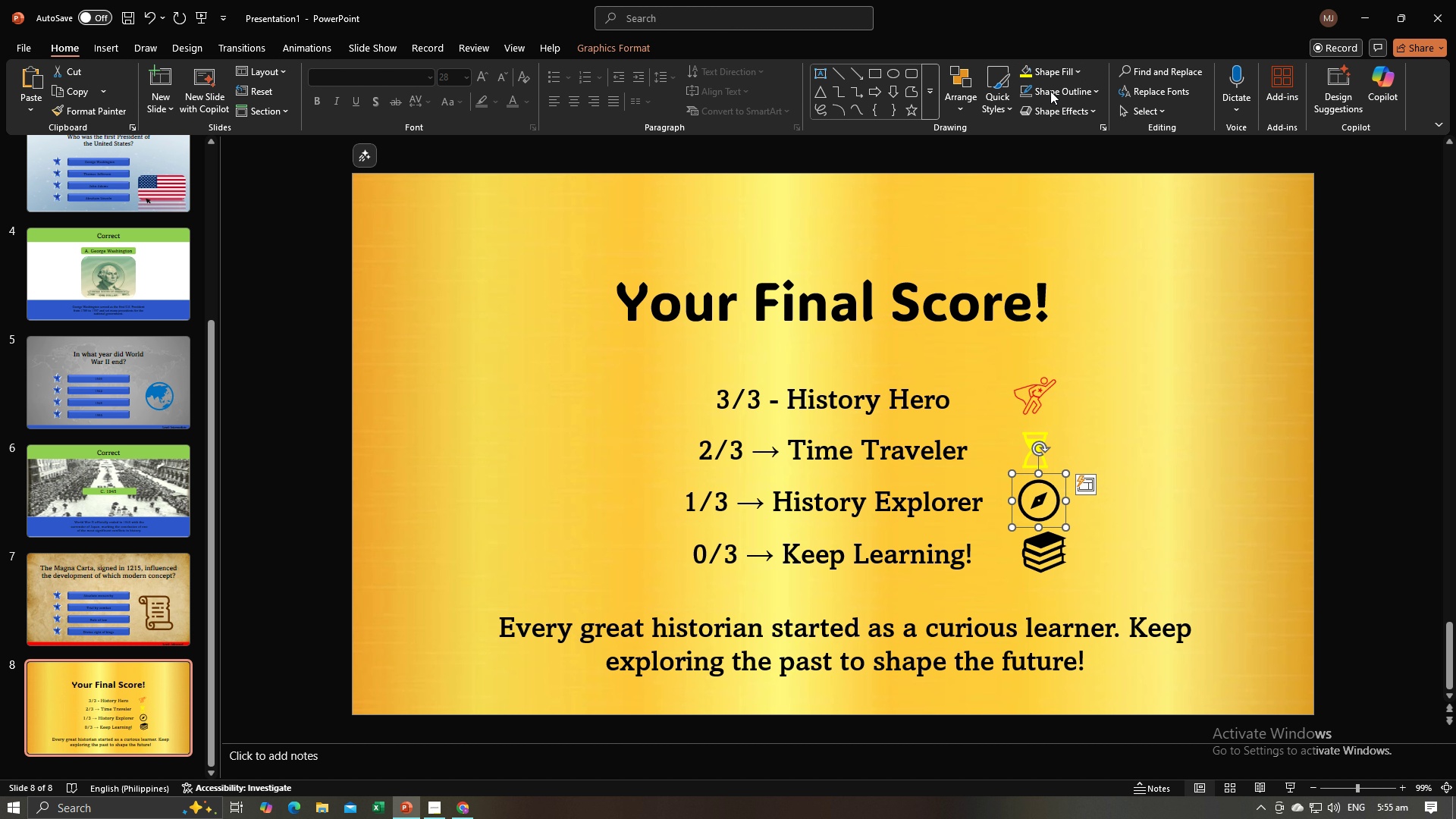 
left_click([1050, 72])
 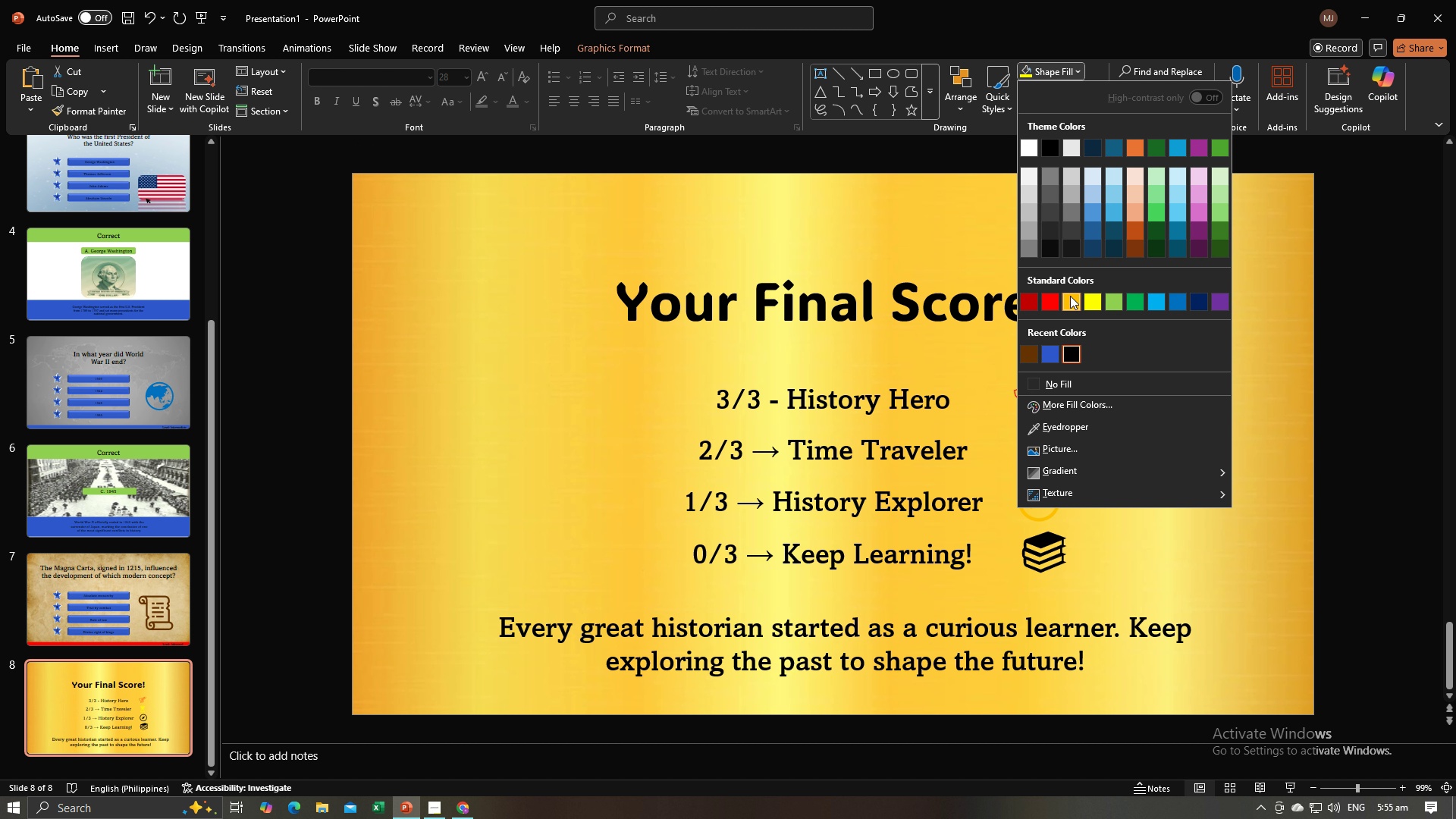 
left_click([1070, 296])
 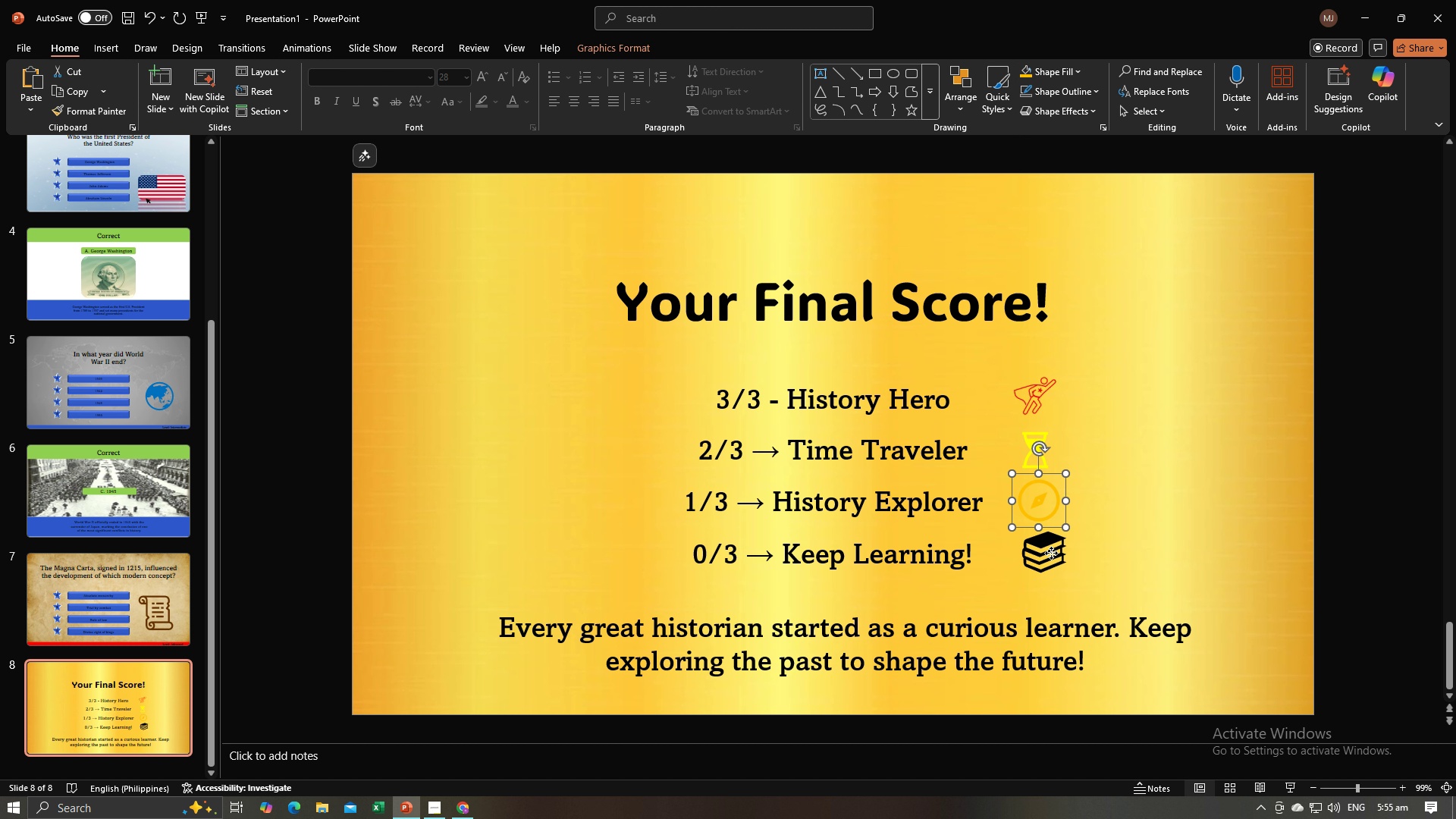 
left_click([1051, 553])
 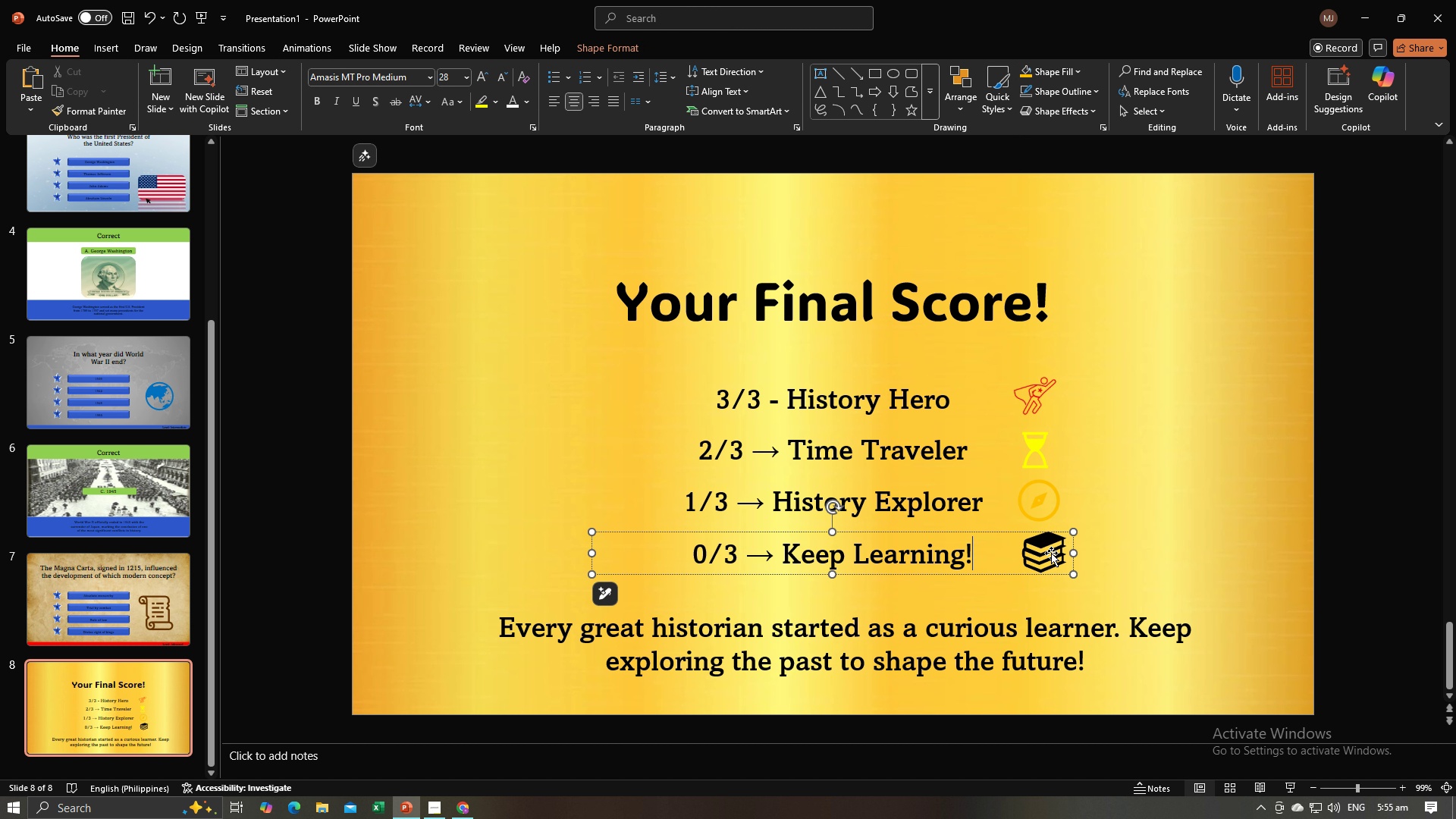 
double_click([1051, 553])
 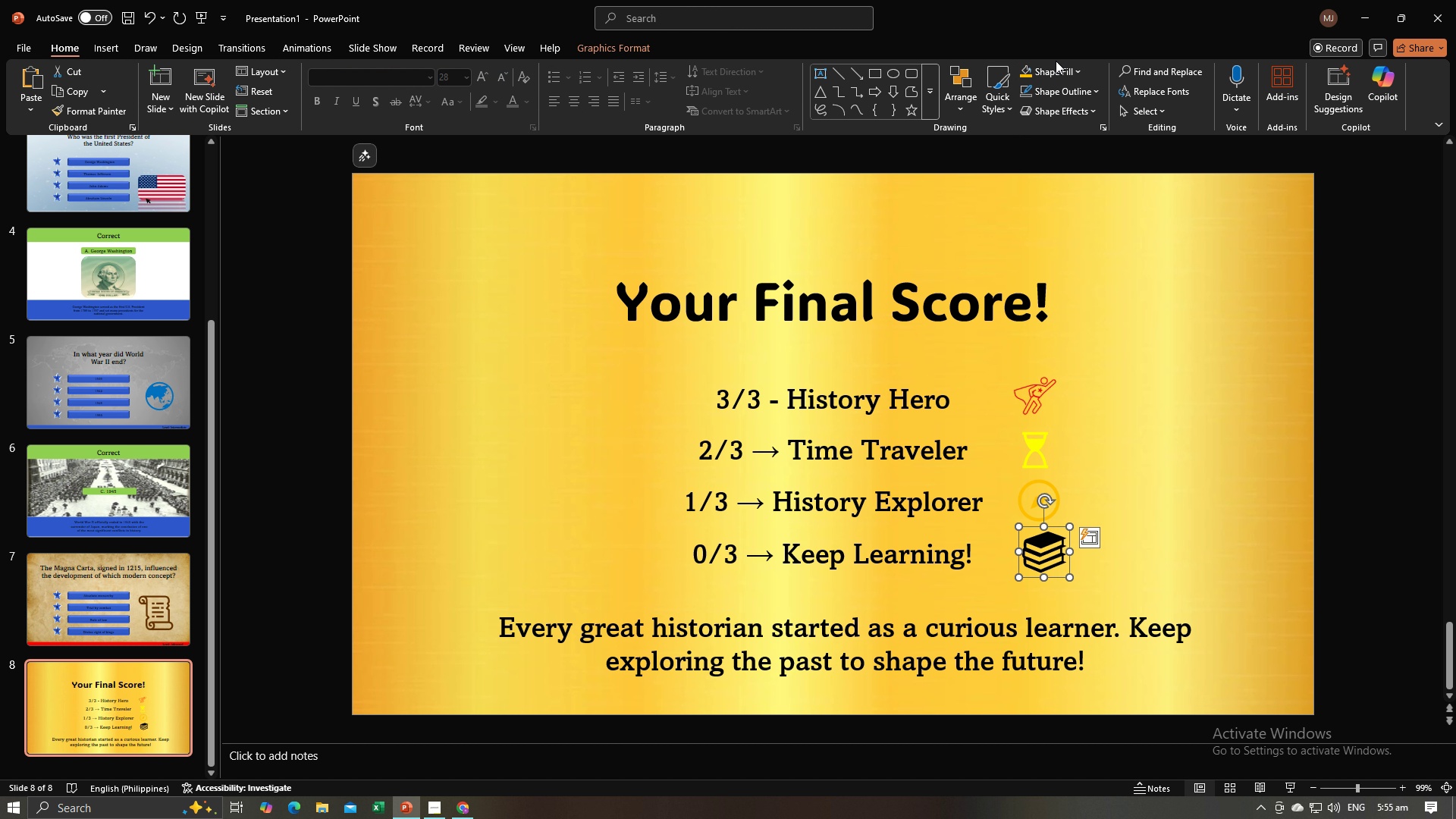 
left_click([1052, 73])
 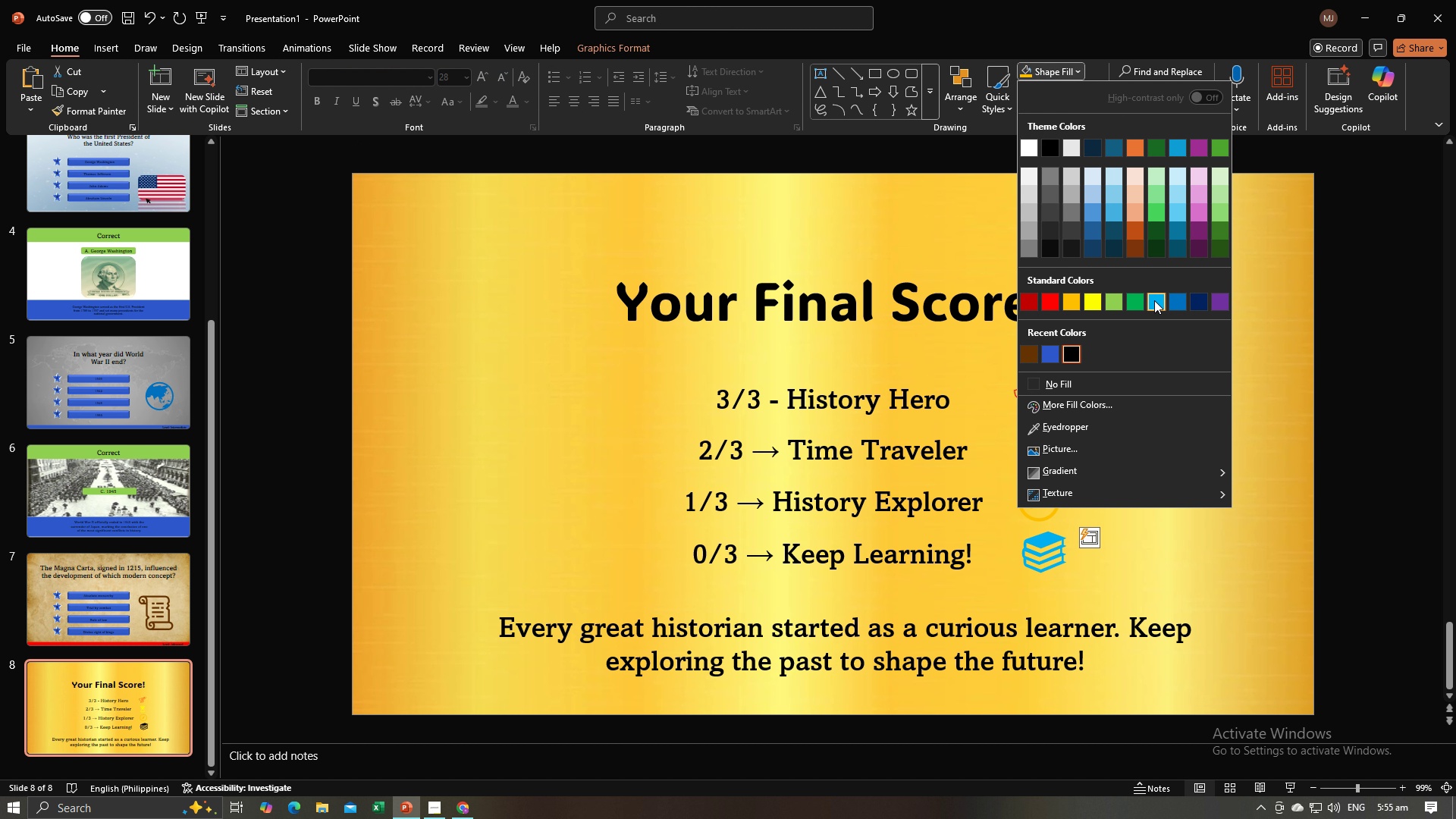 
left_click([1154, 300])
 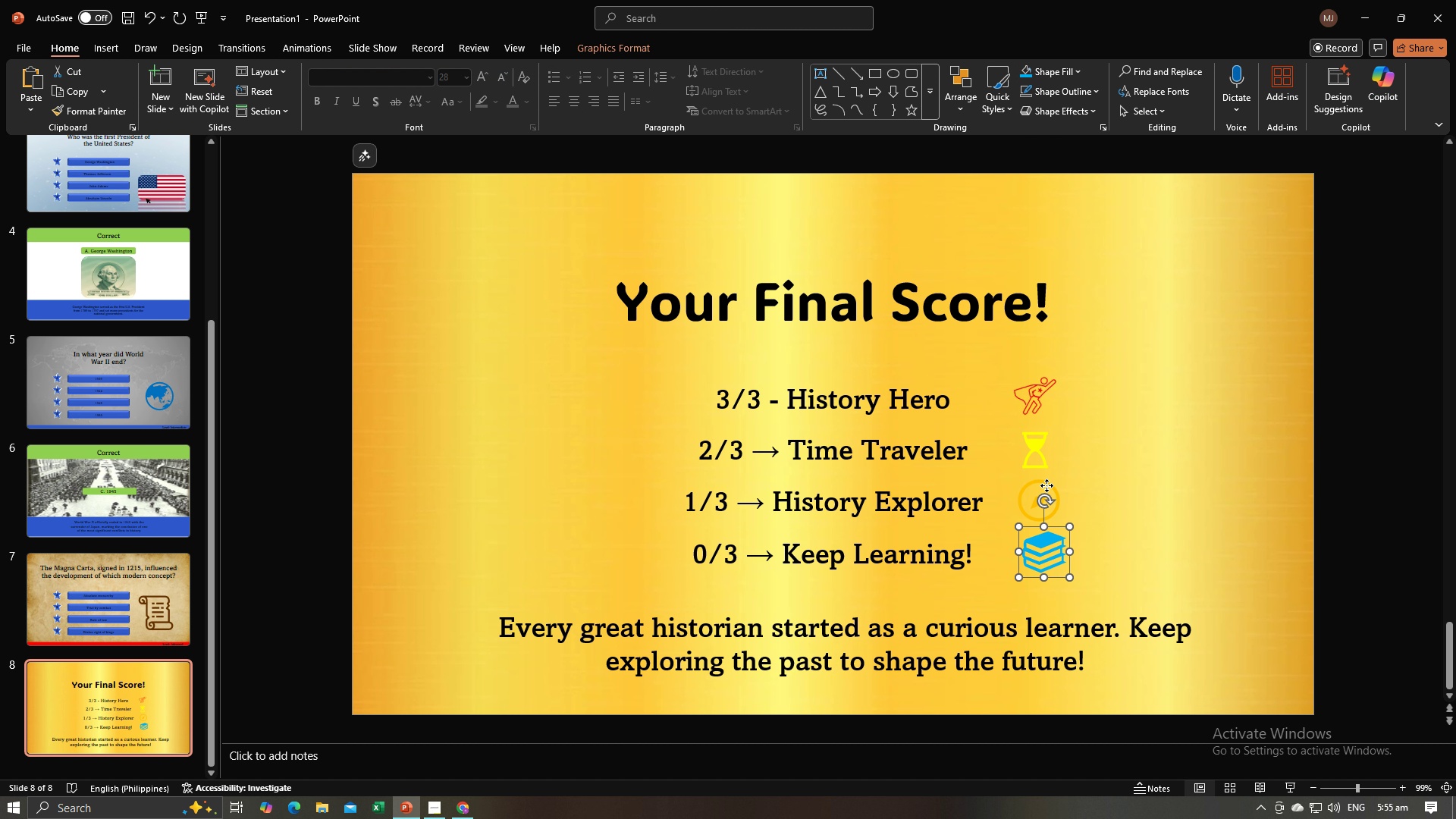 
left_click([1046, 485])
 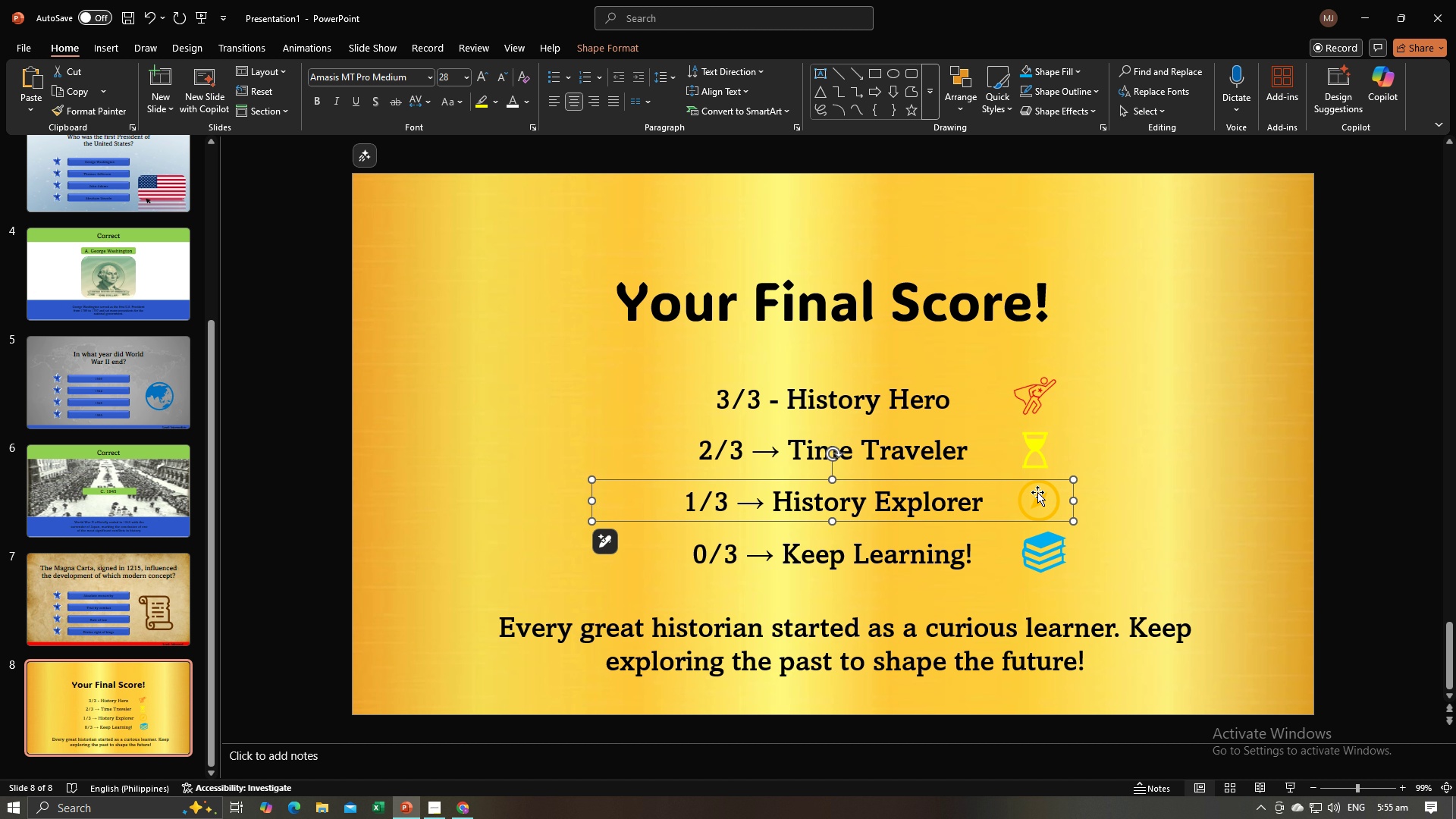 
double_click([1037, 492])
 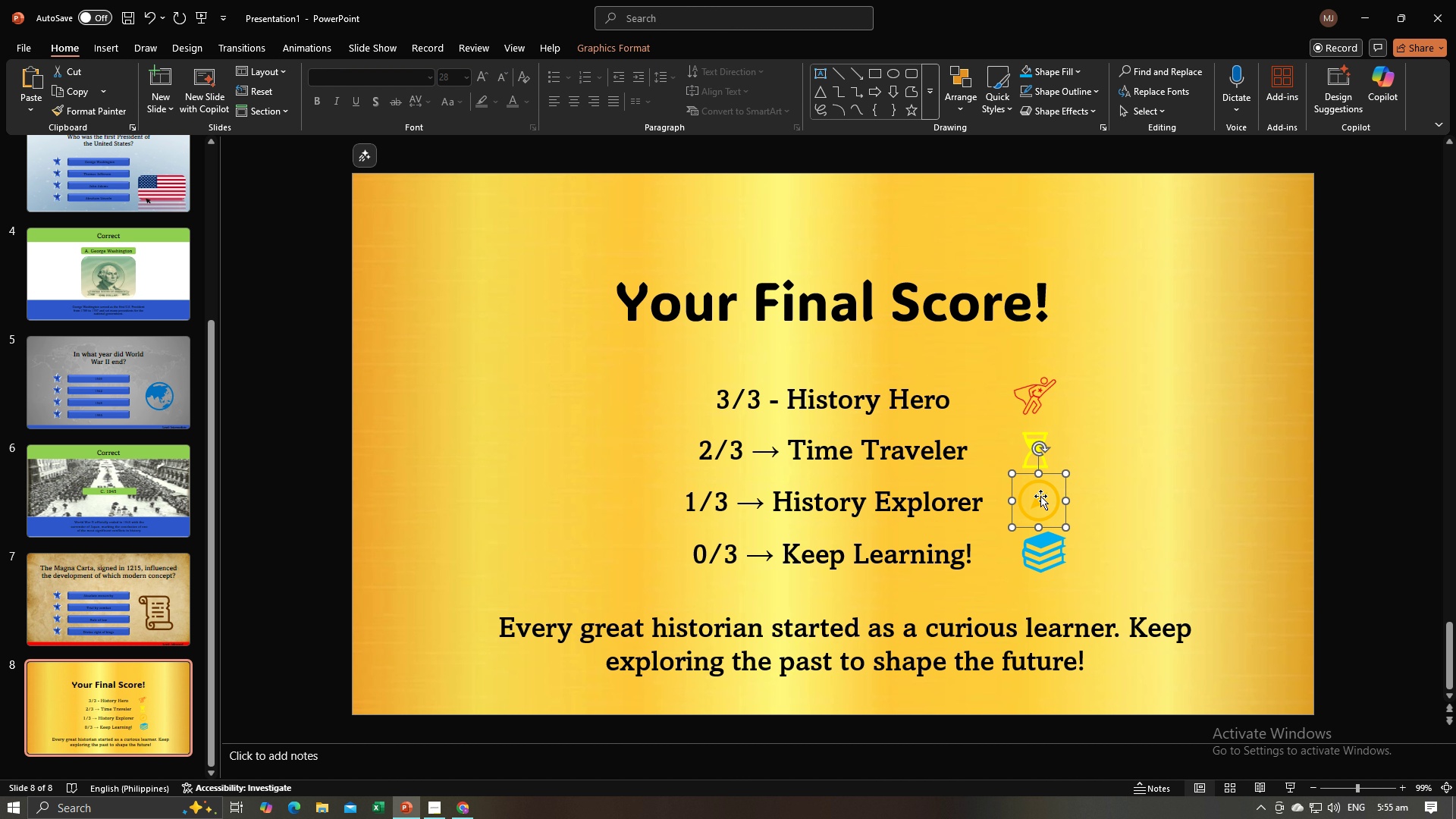 
triple_click([1040, 496])
 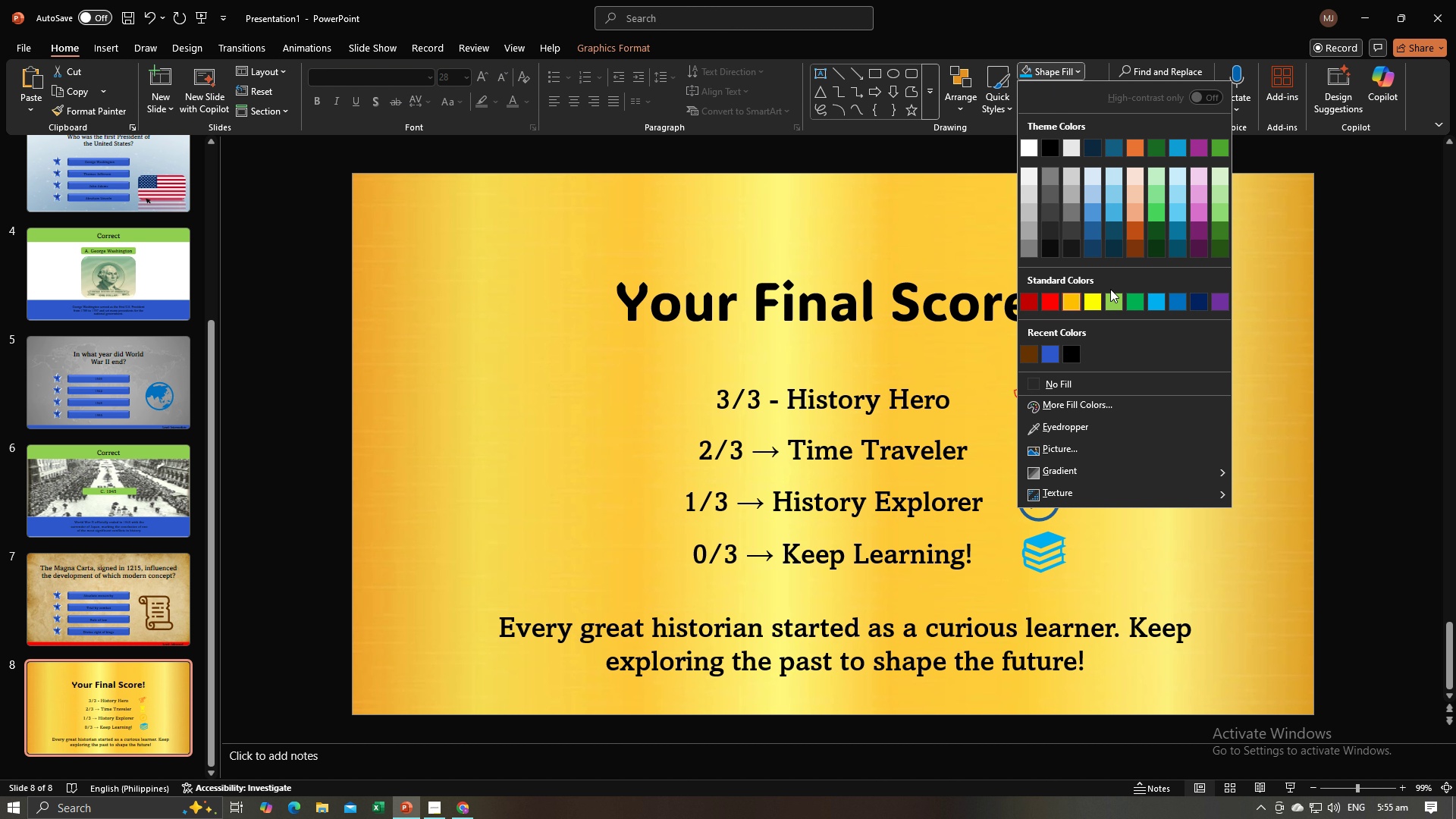 
left_click([1130, 300])
 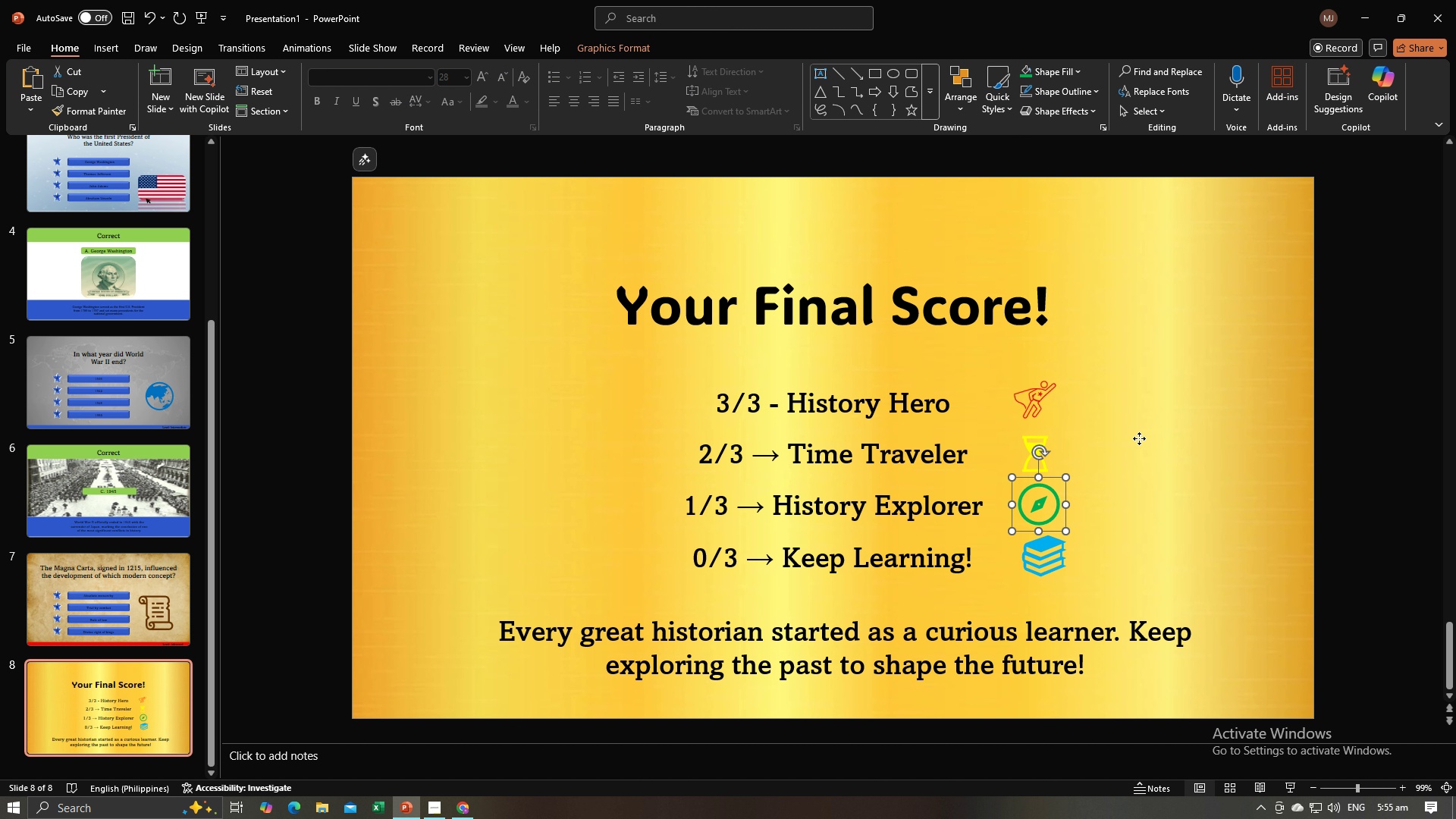 
left_click([1139, 438])
 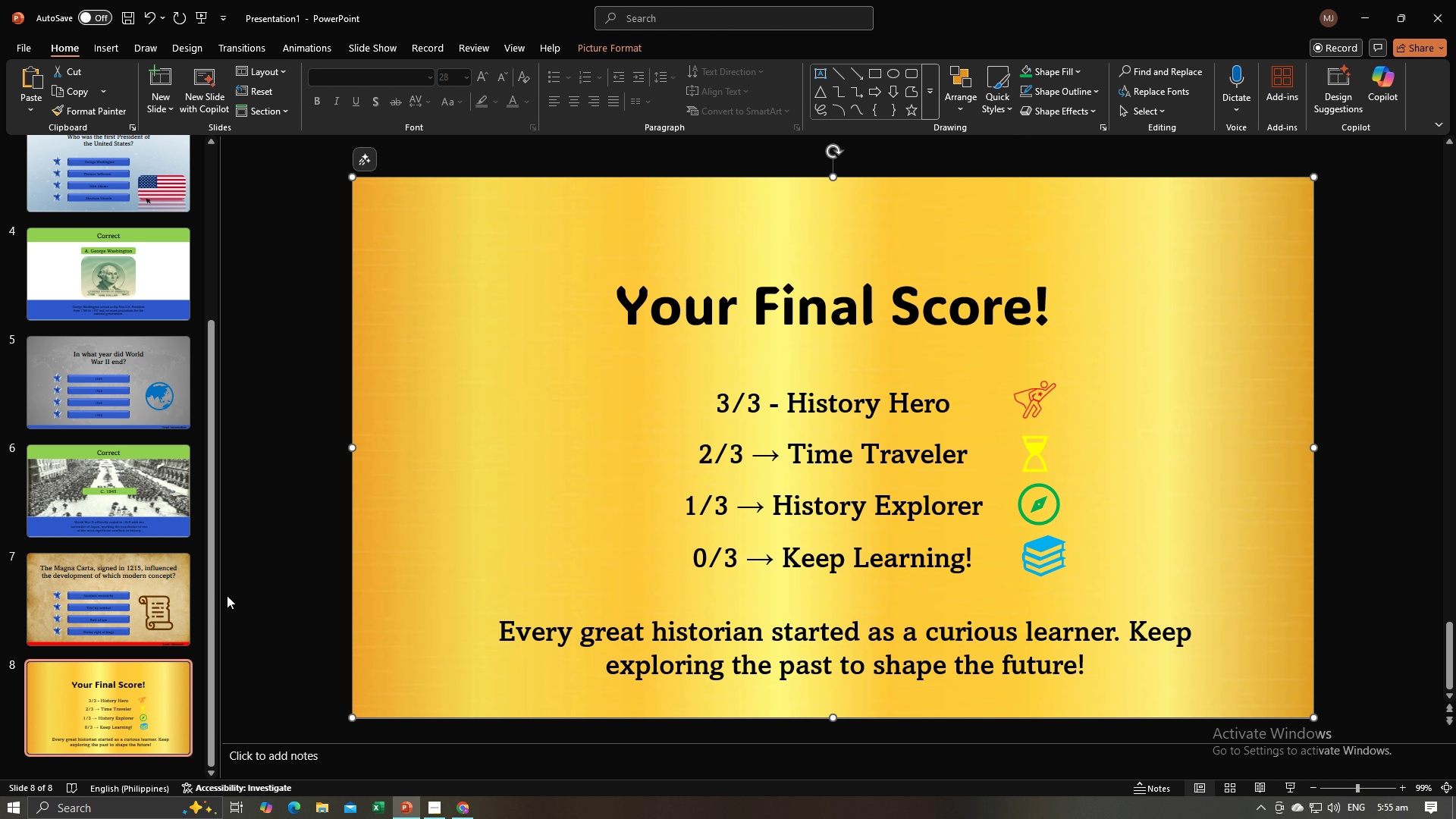 
left_click_drag(start_coordinate=[211, 600], to_coordinate=[237, 362])
 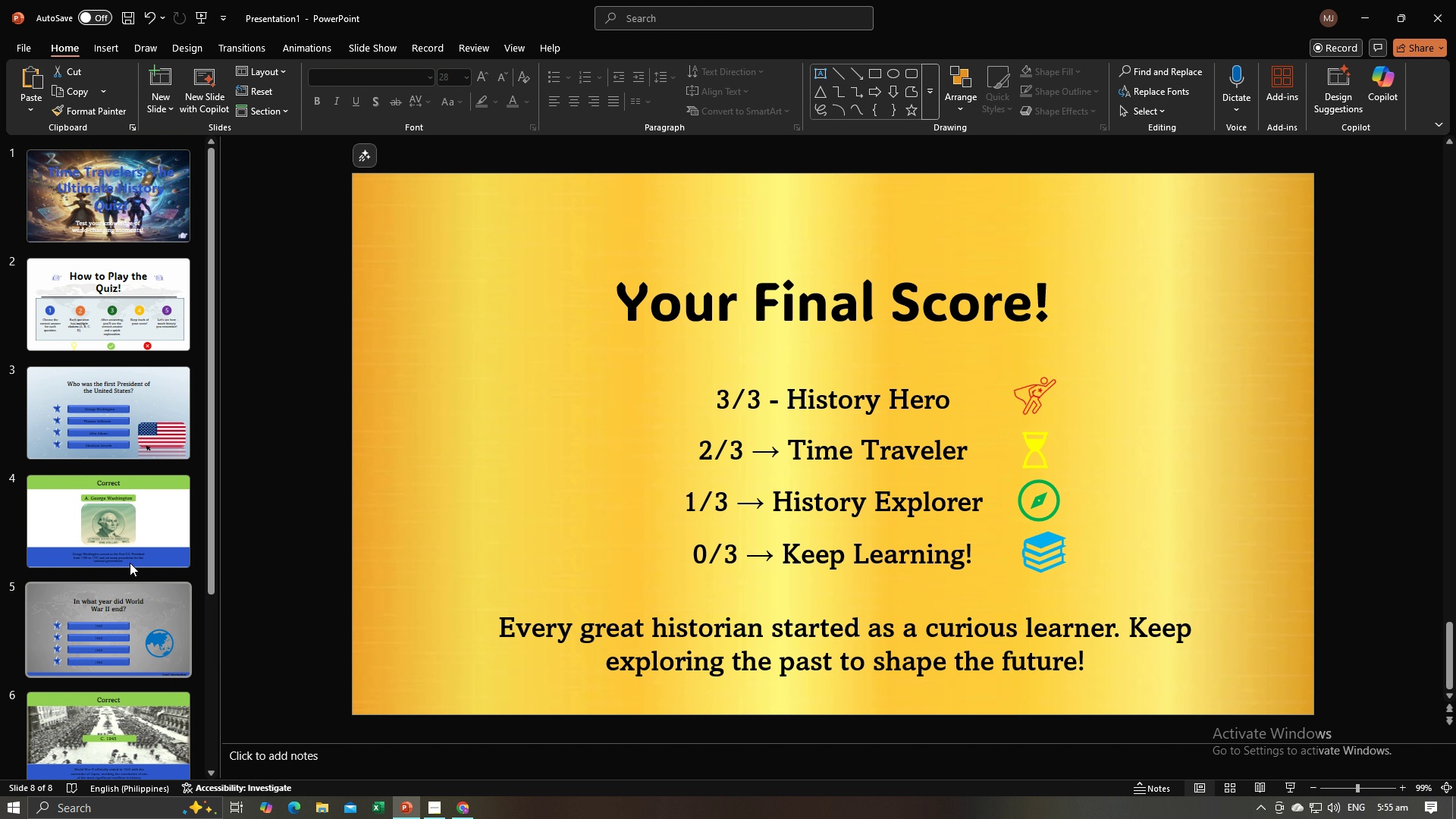 
scroll: coordinate [121, 598], scroll_direction: down, amount: 2.0
 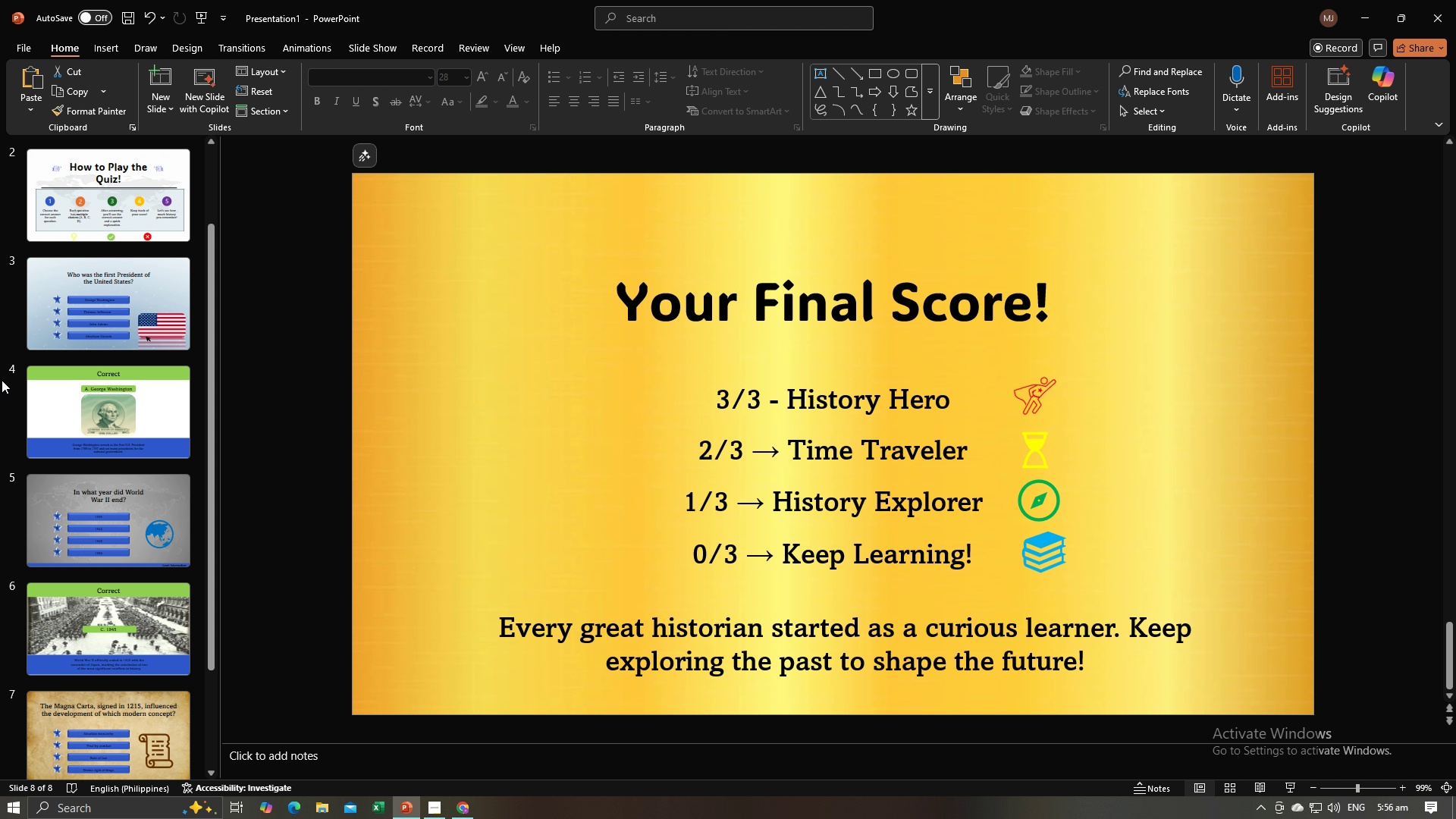 
wait(11.8)
 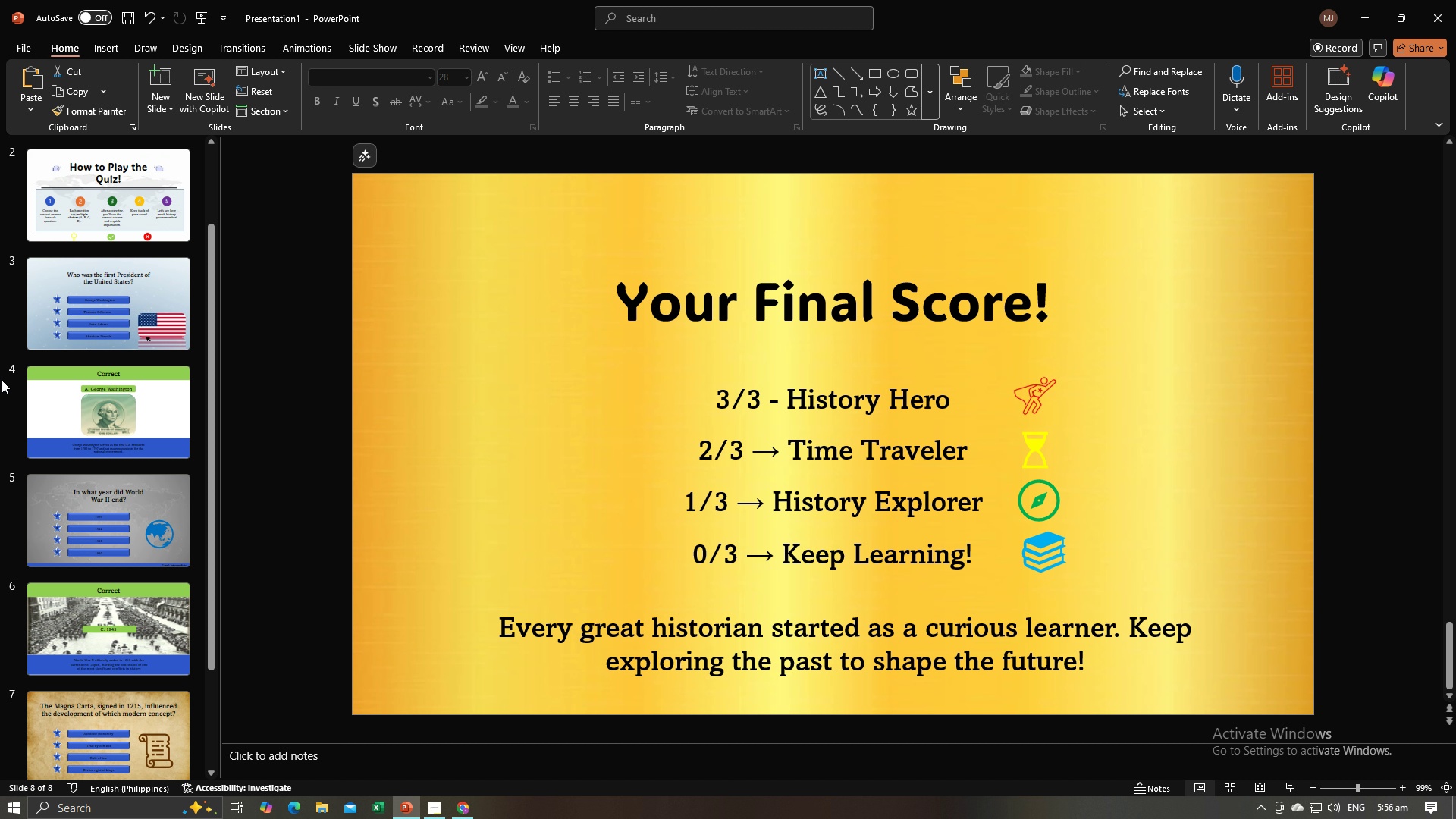 
scroll: coordinate [80, 304], scroll_direction: up, amount: 4.0
 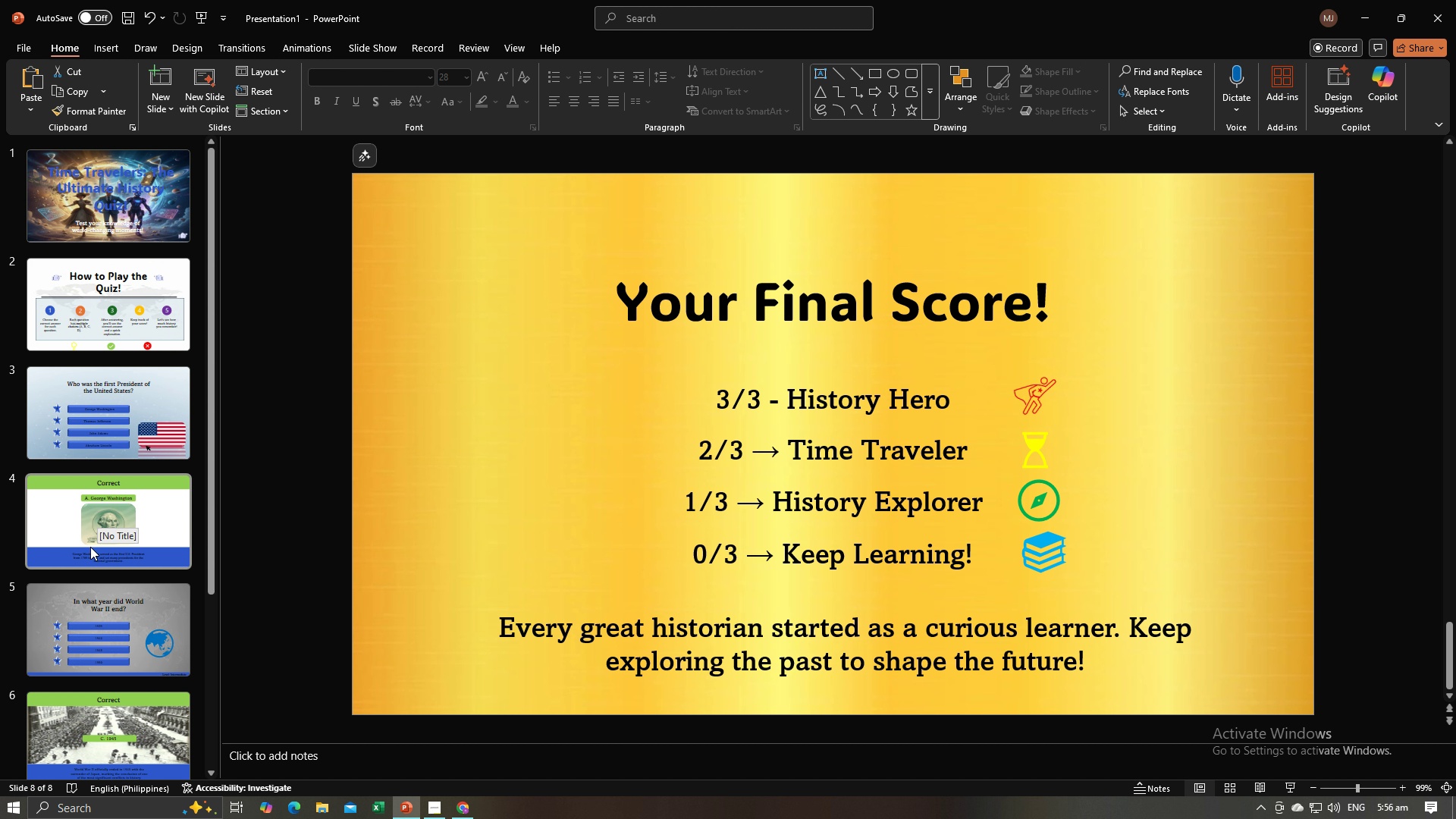 
left_click([74, 619])
 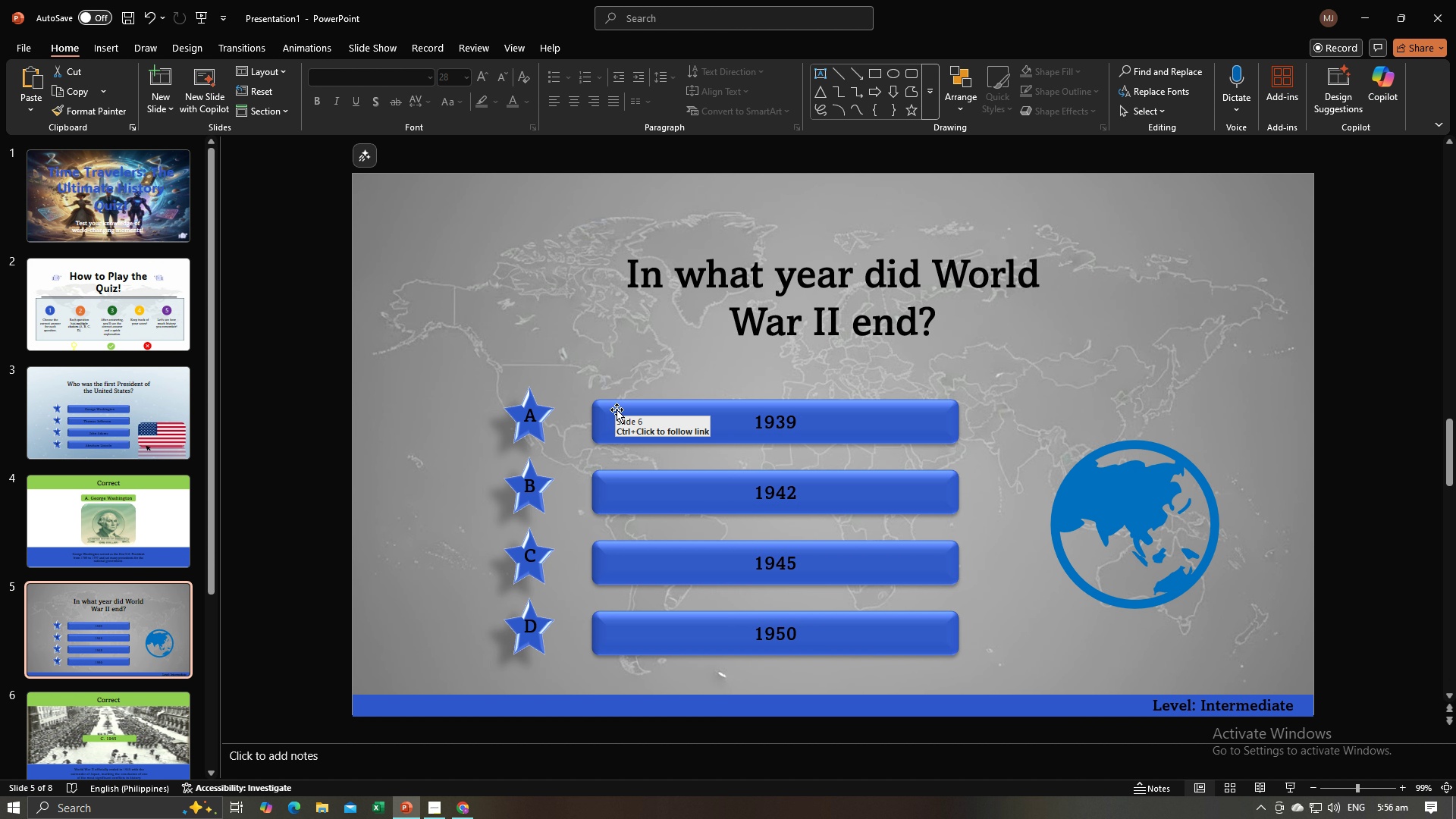 
left_click([611, 417])
 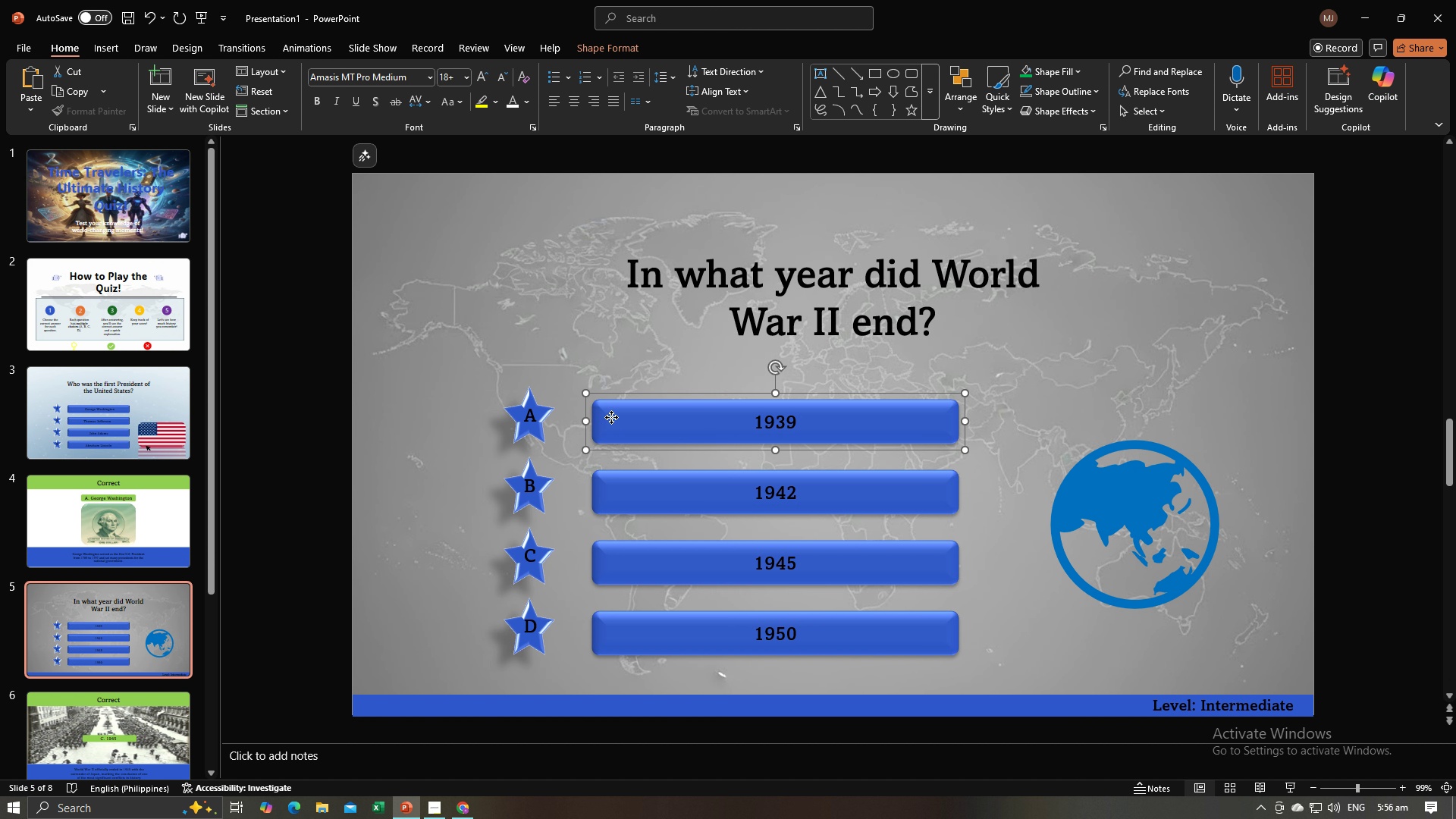 
right_click([611, 417])
 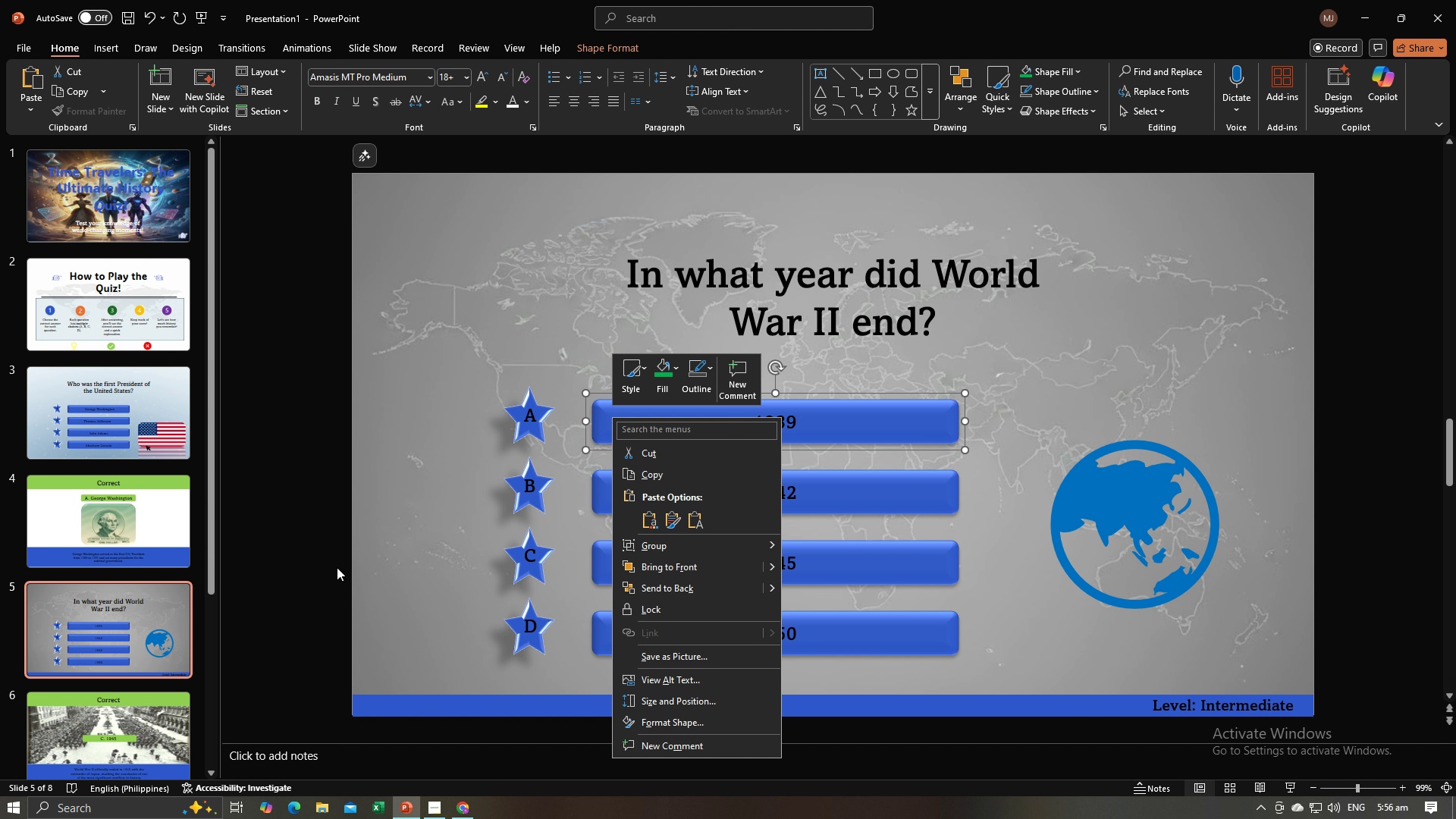 
left_click([322, 559])
 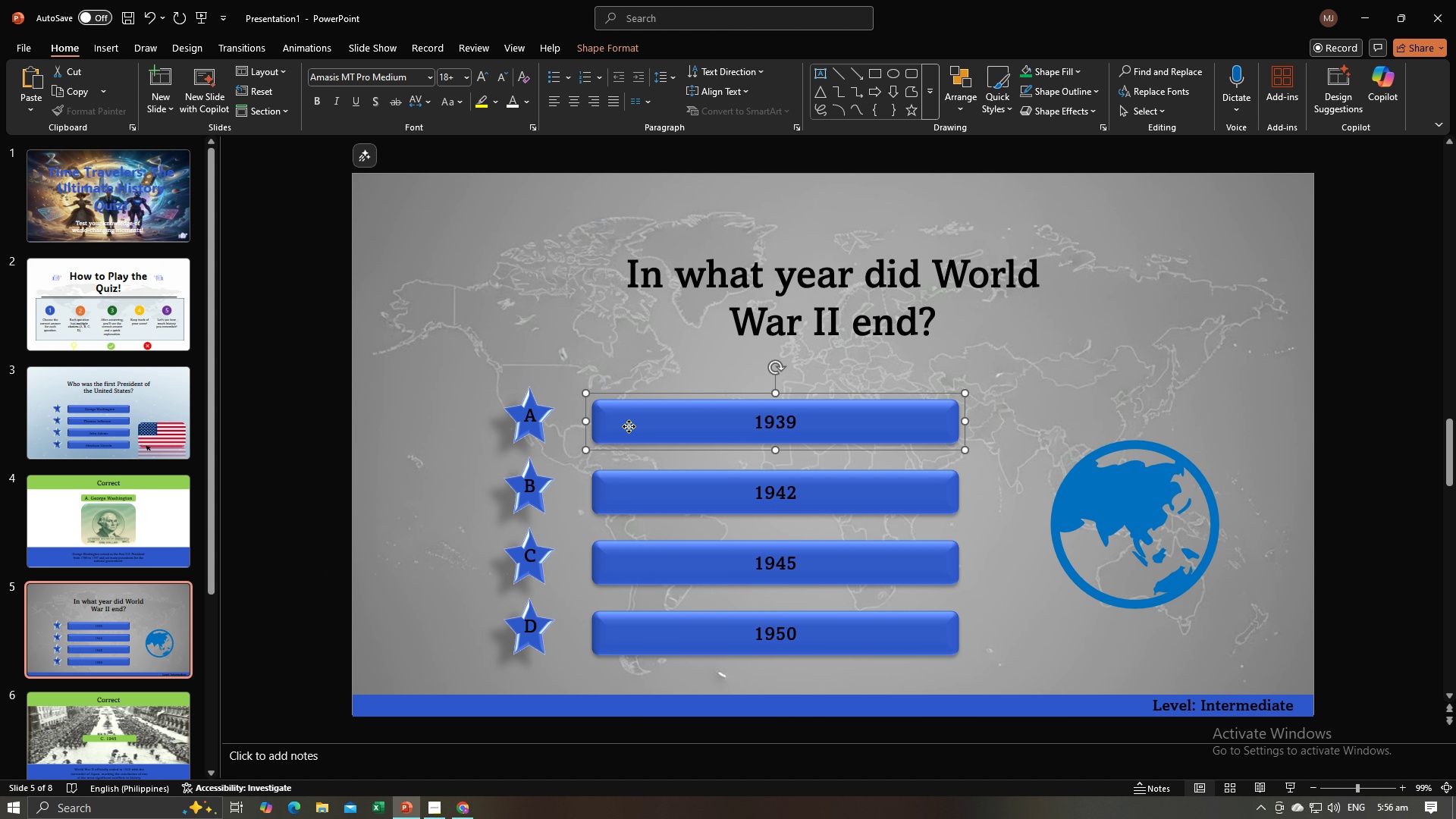 
right_click([629, 426])
 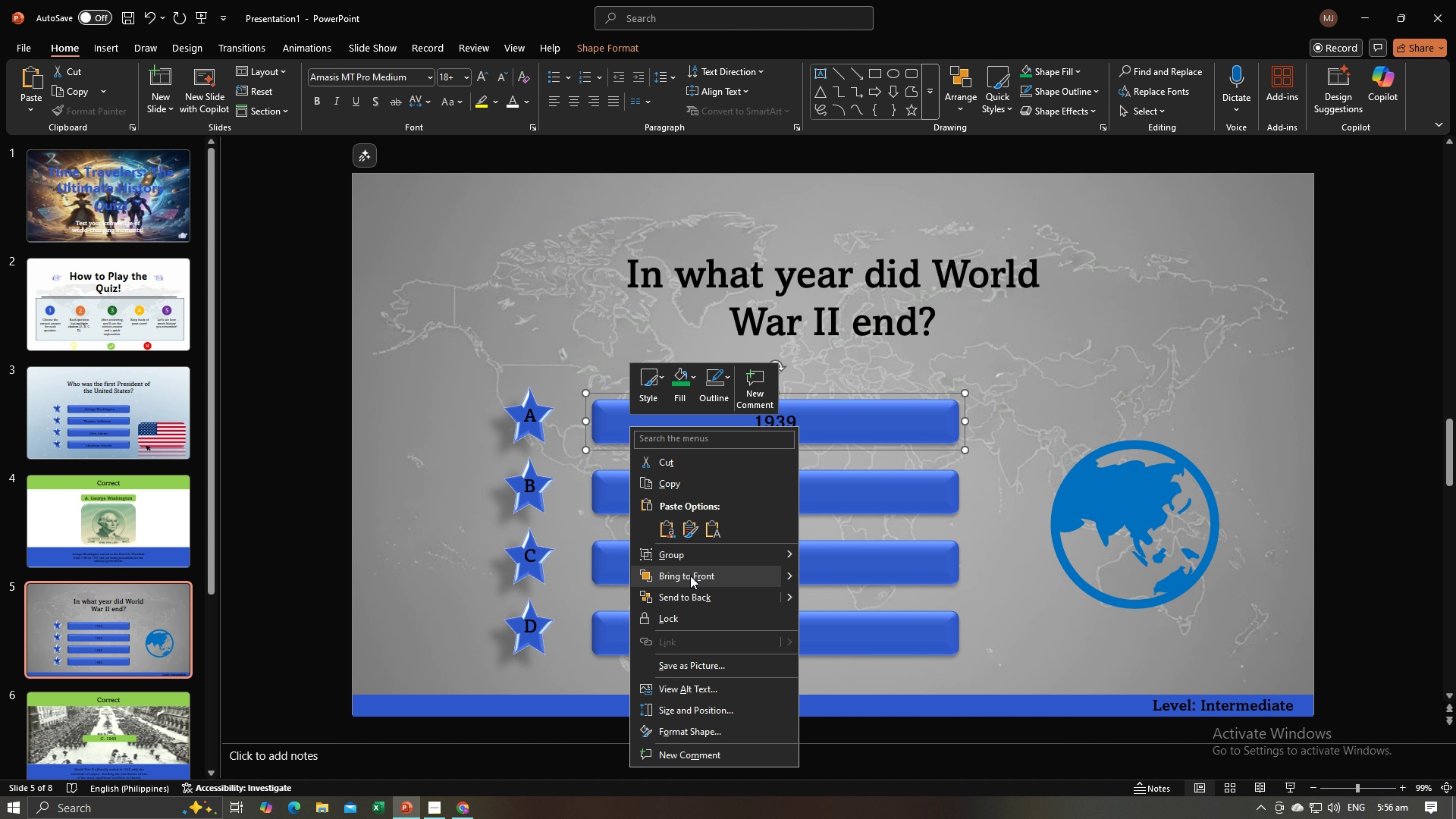 
left_click([701, 561])
 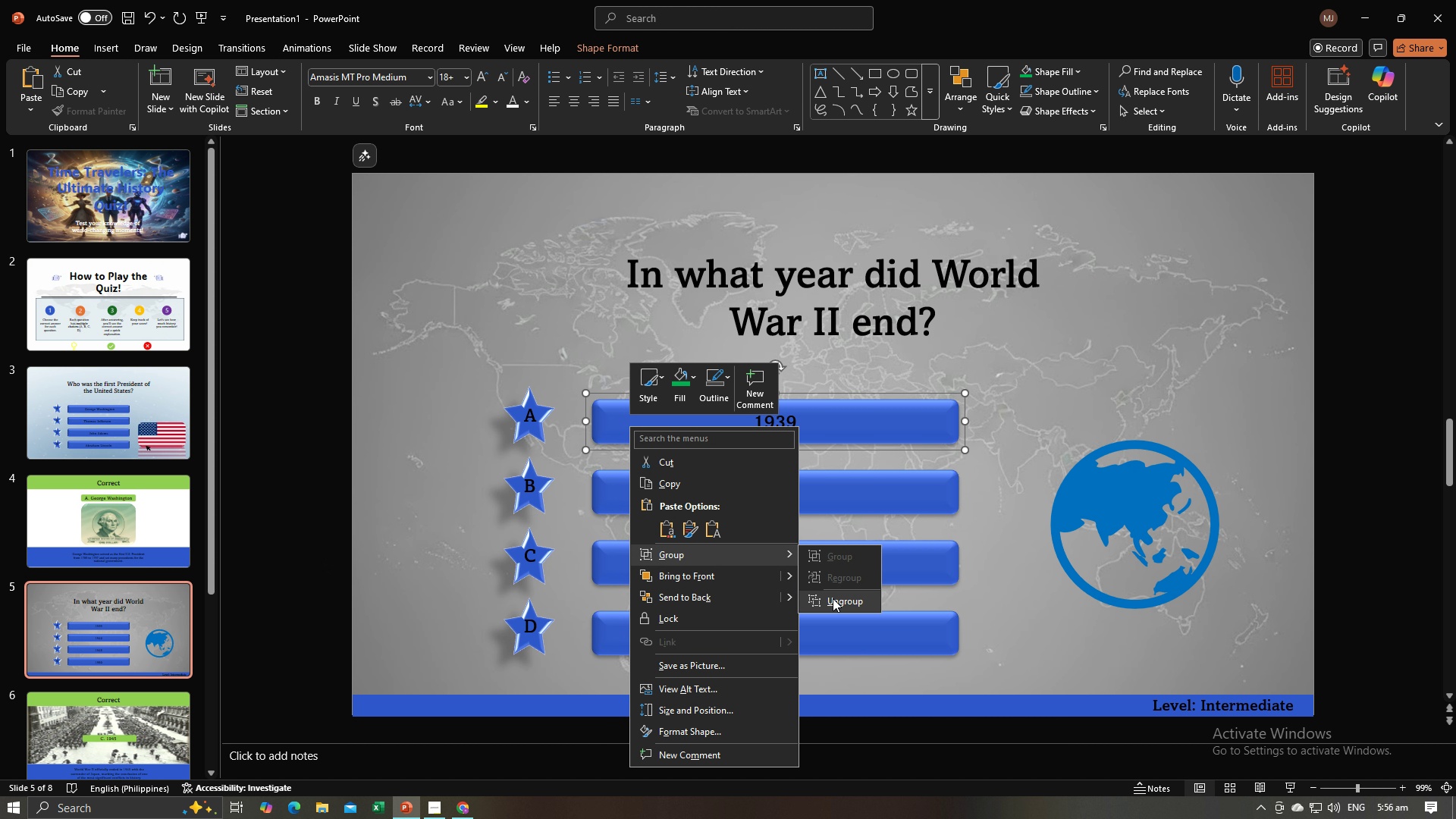 
left_click([833, 598])
 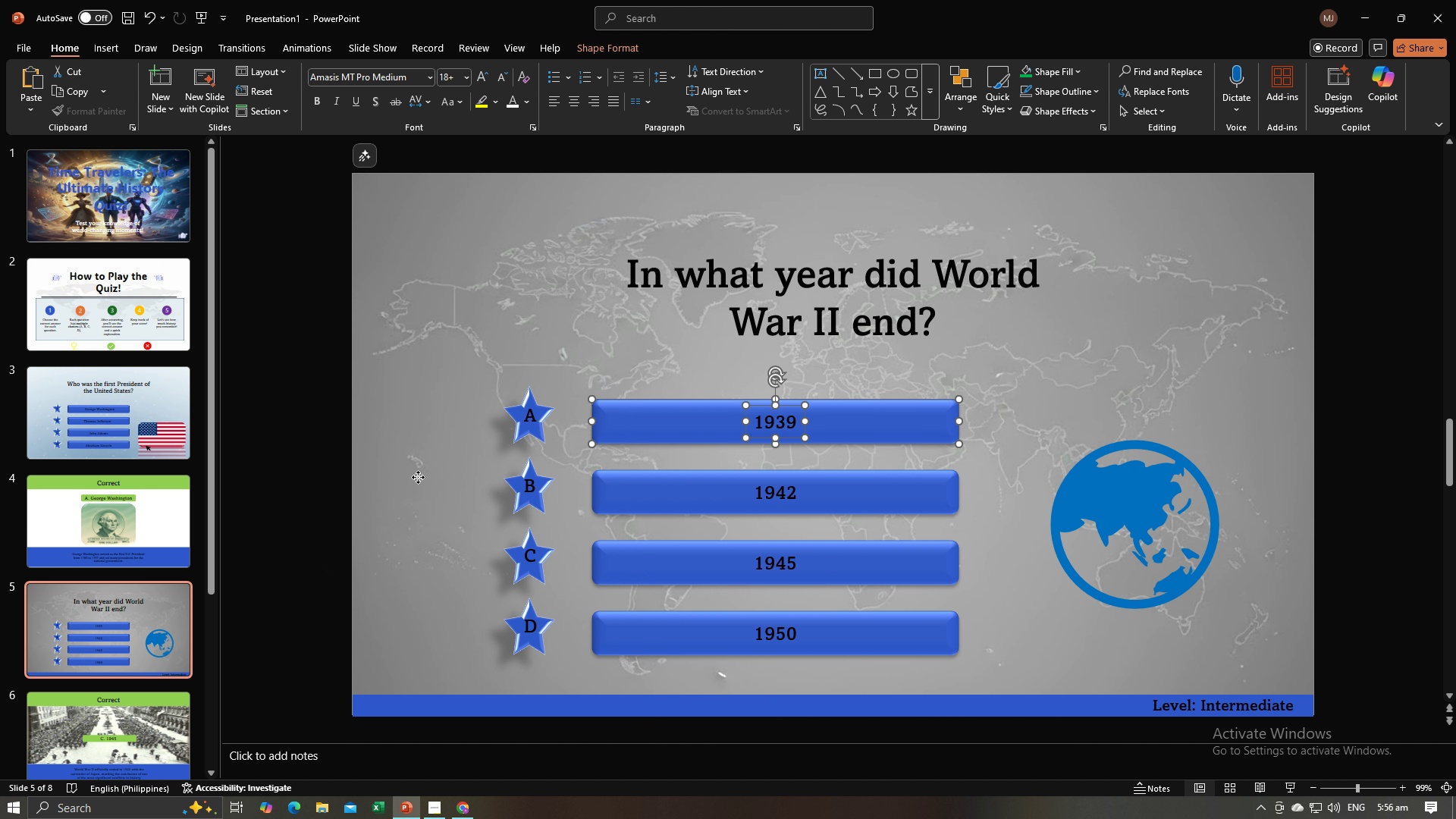 
left_click([418, 477])
 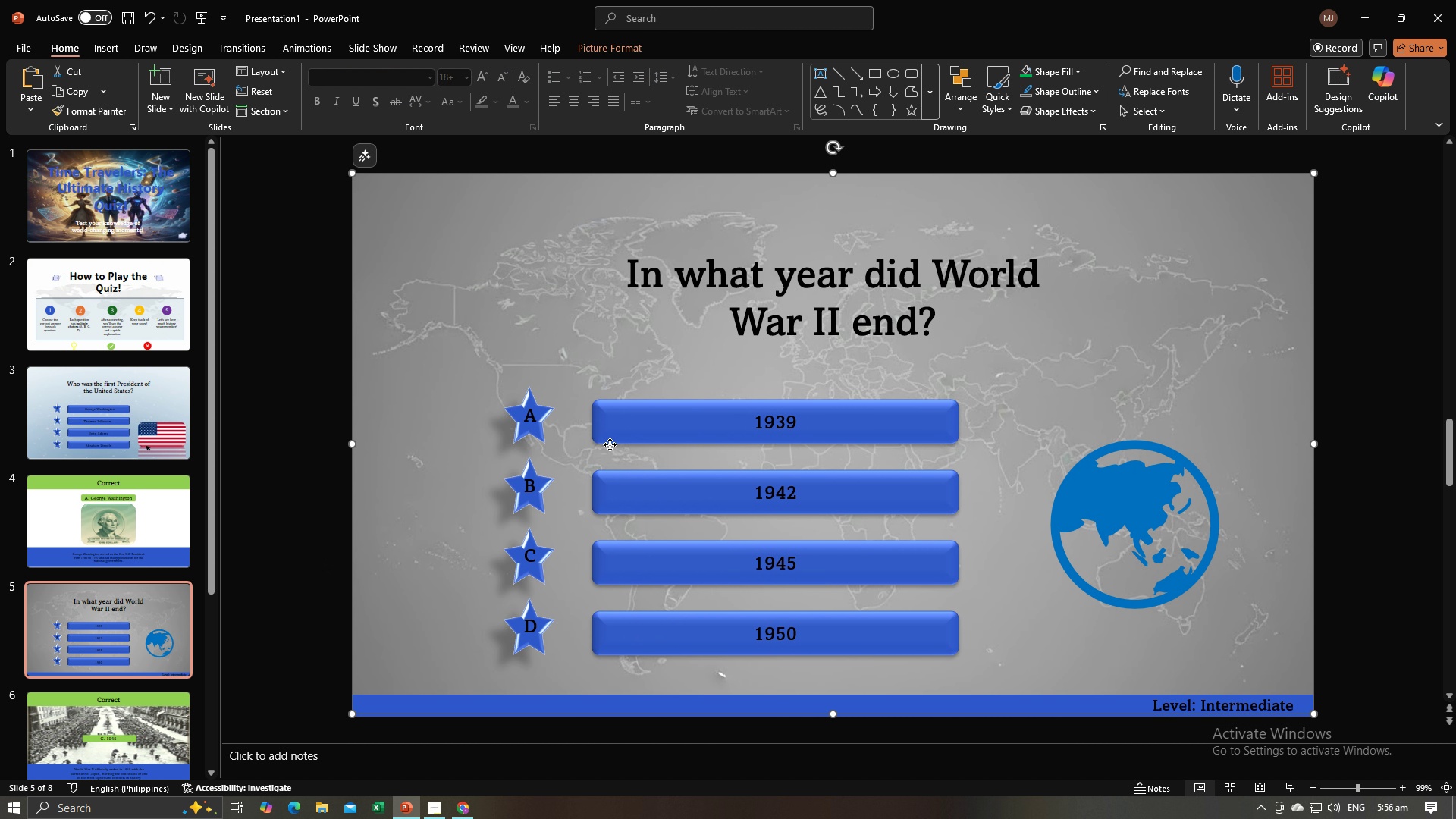 
left_click([610, 444])
 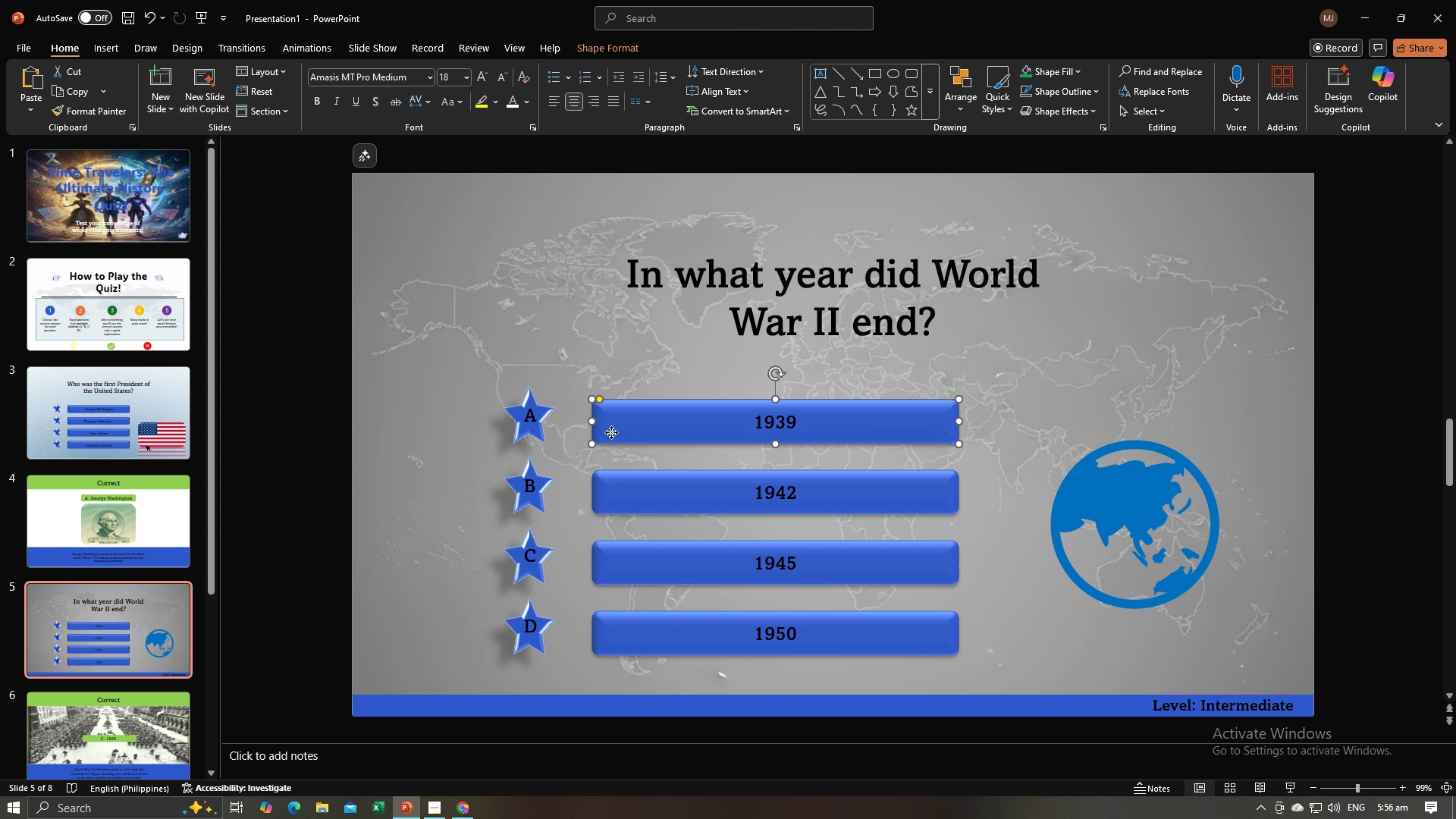 
right_click([611, 432])
 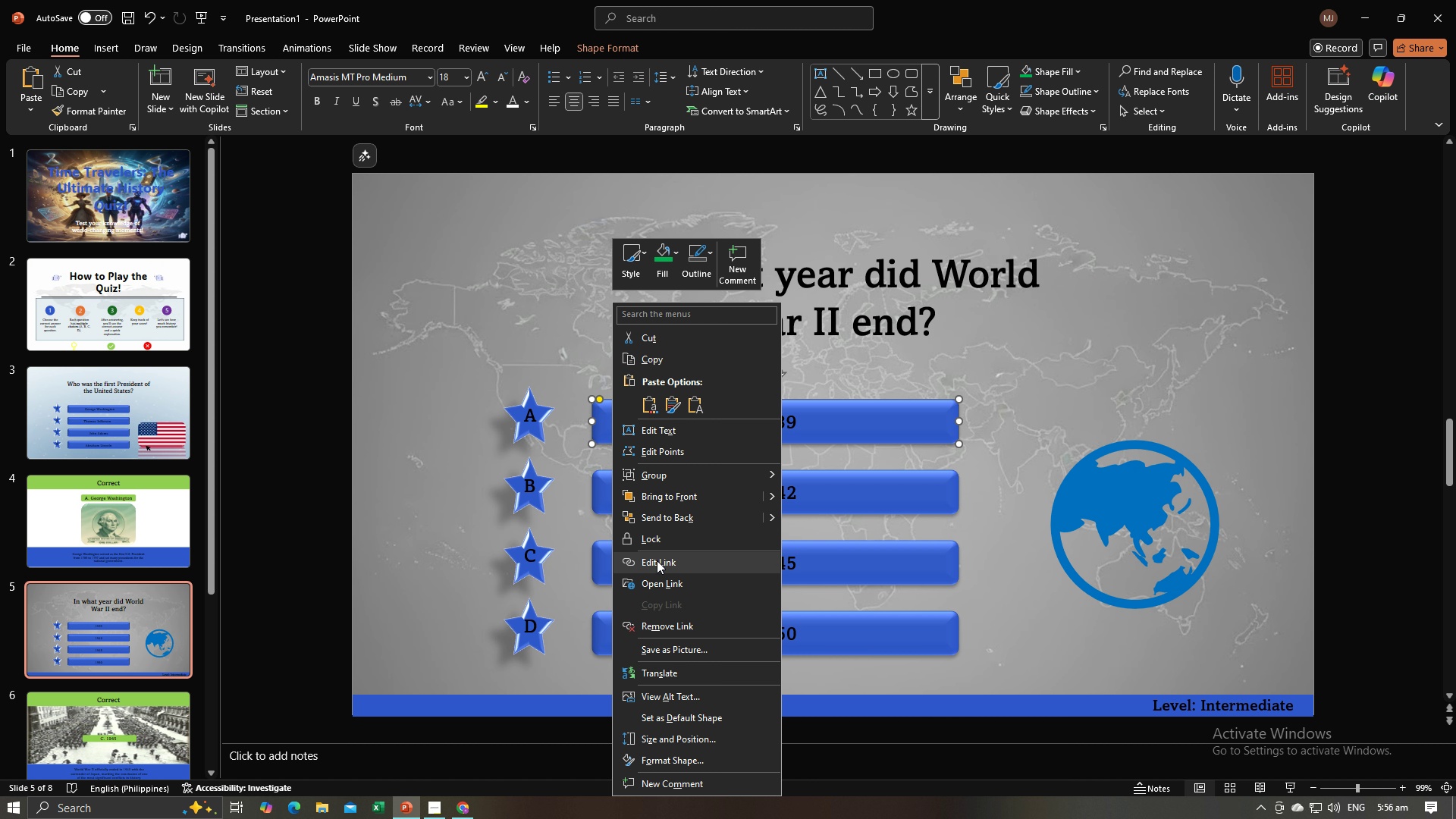 
left_click([657, 560])
 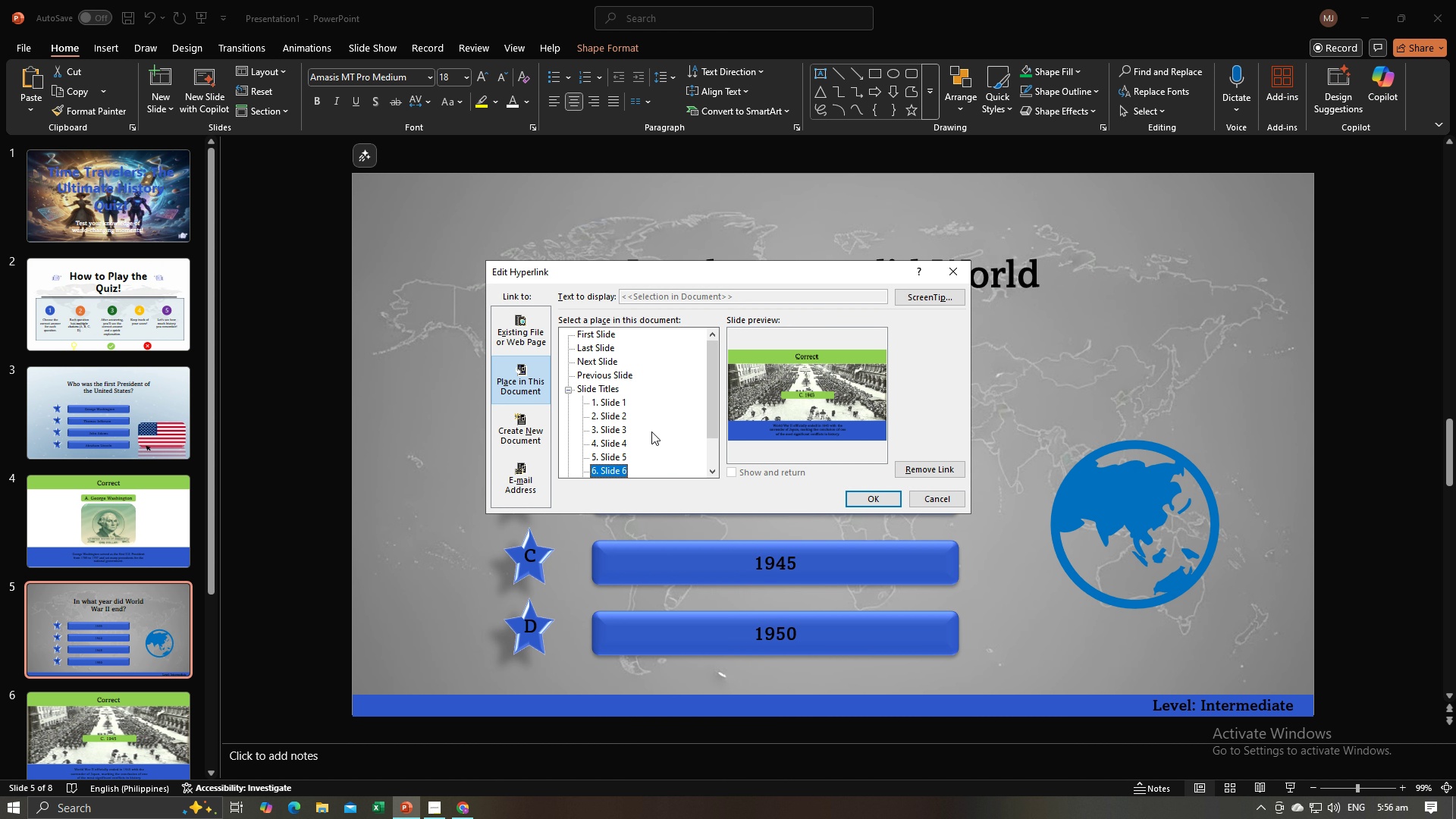 
wait(5.99)
 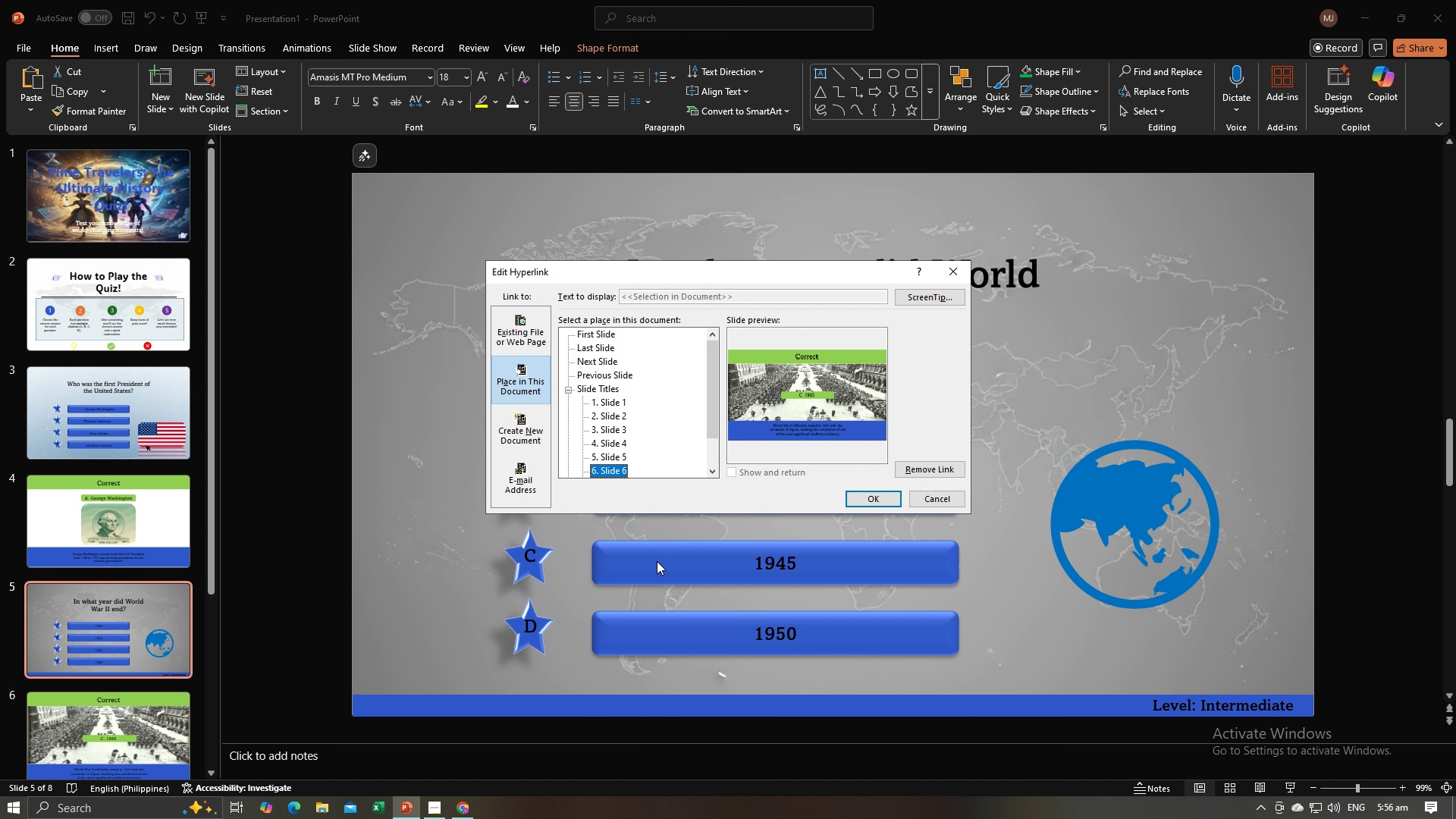 
mouse_move([641, 469])
 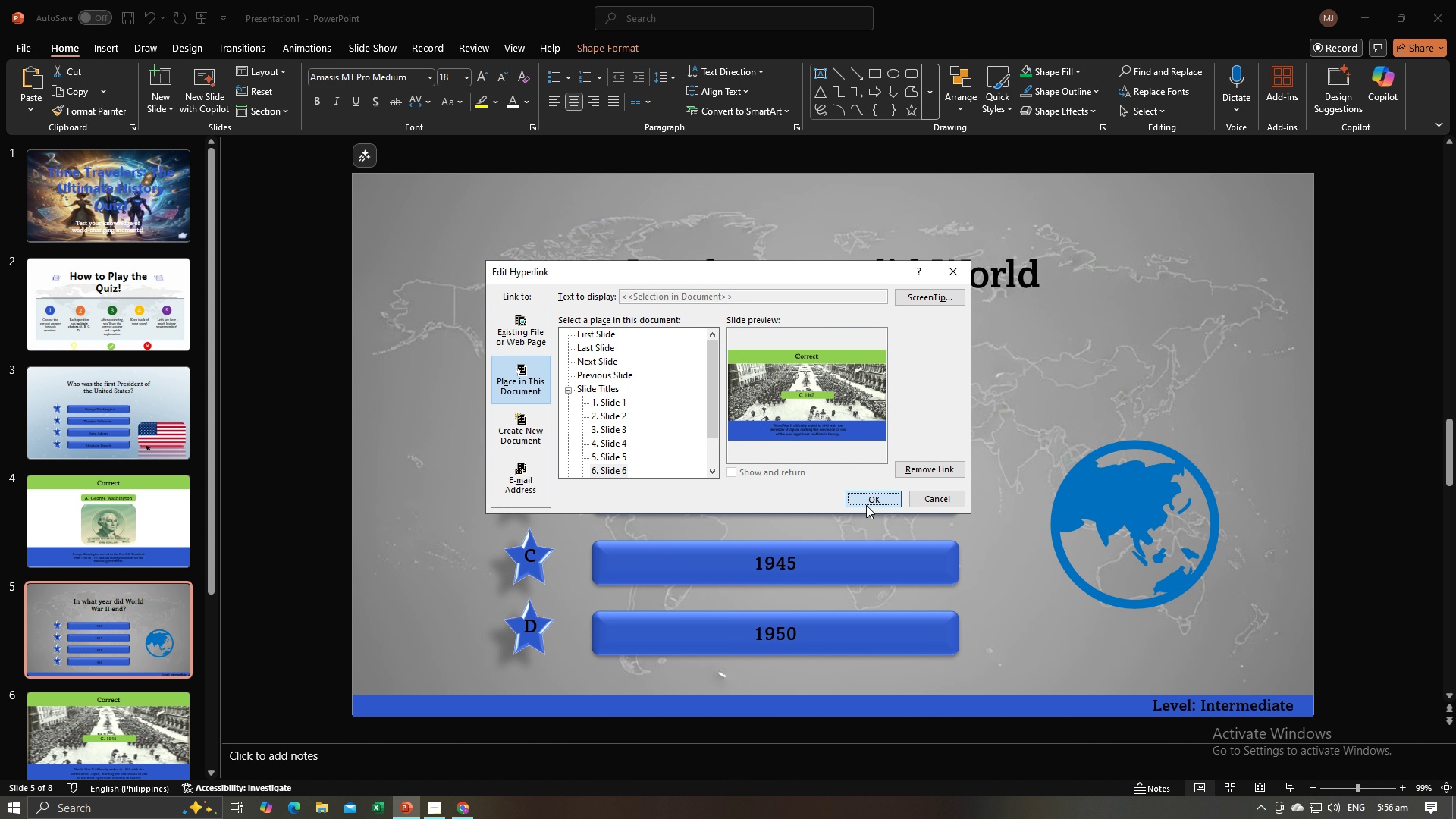 
left_click([866, 505])
 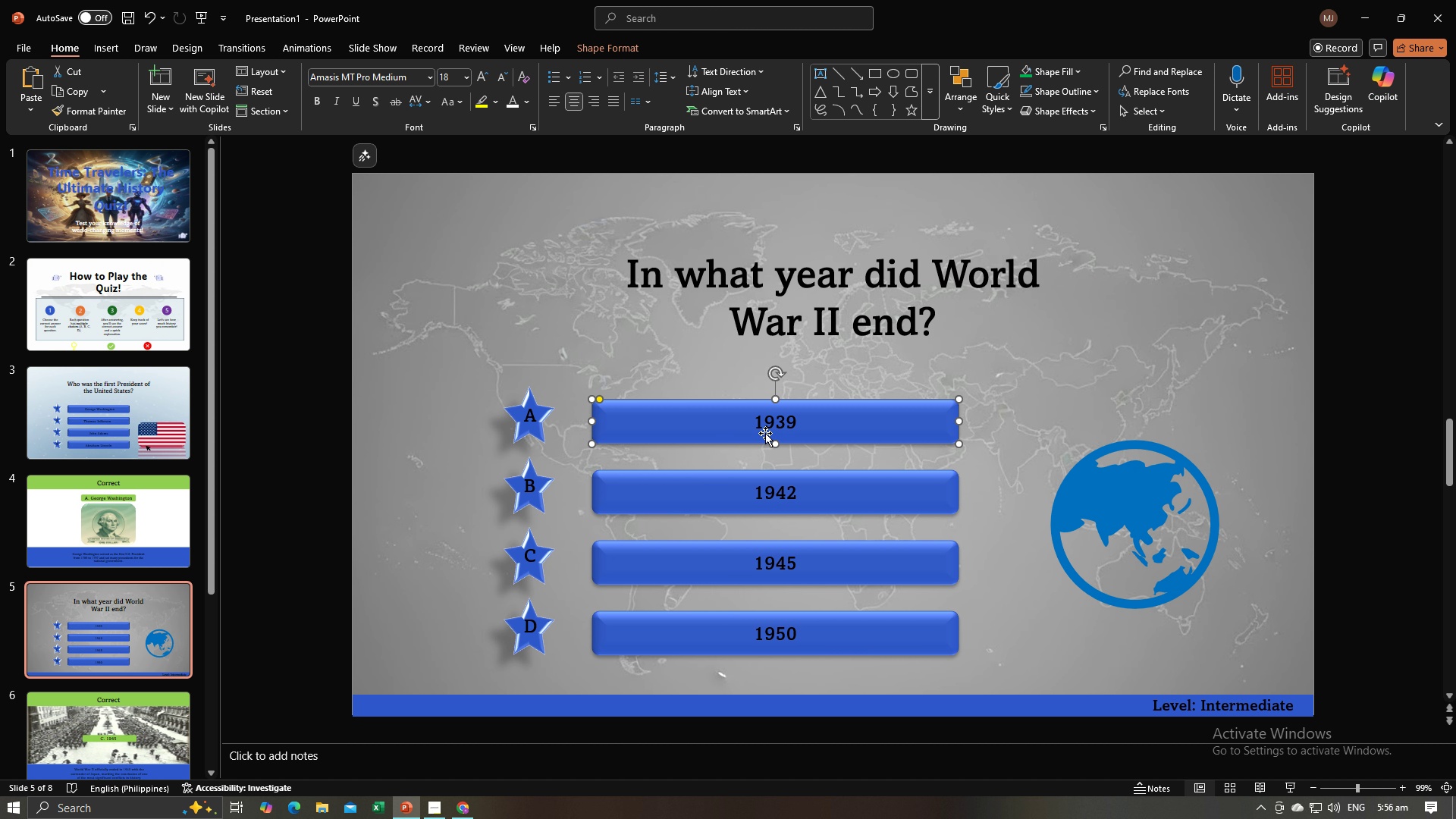 
hold_key(key=ShiftLeft, duration=0.92)
left_click([768, 425])
 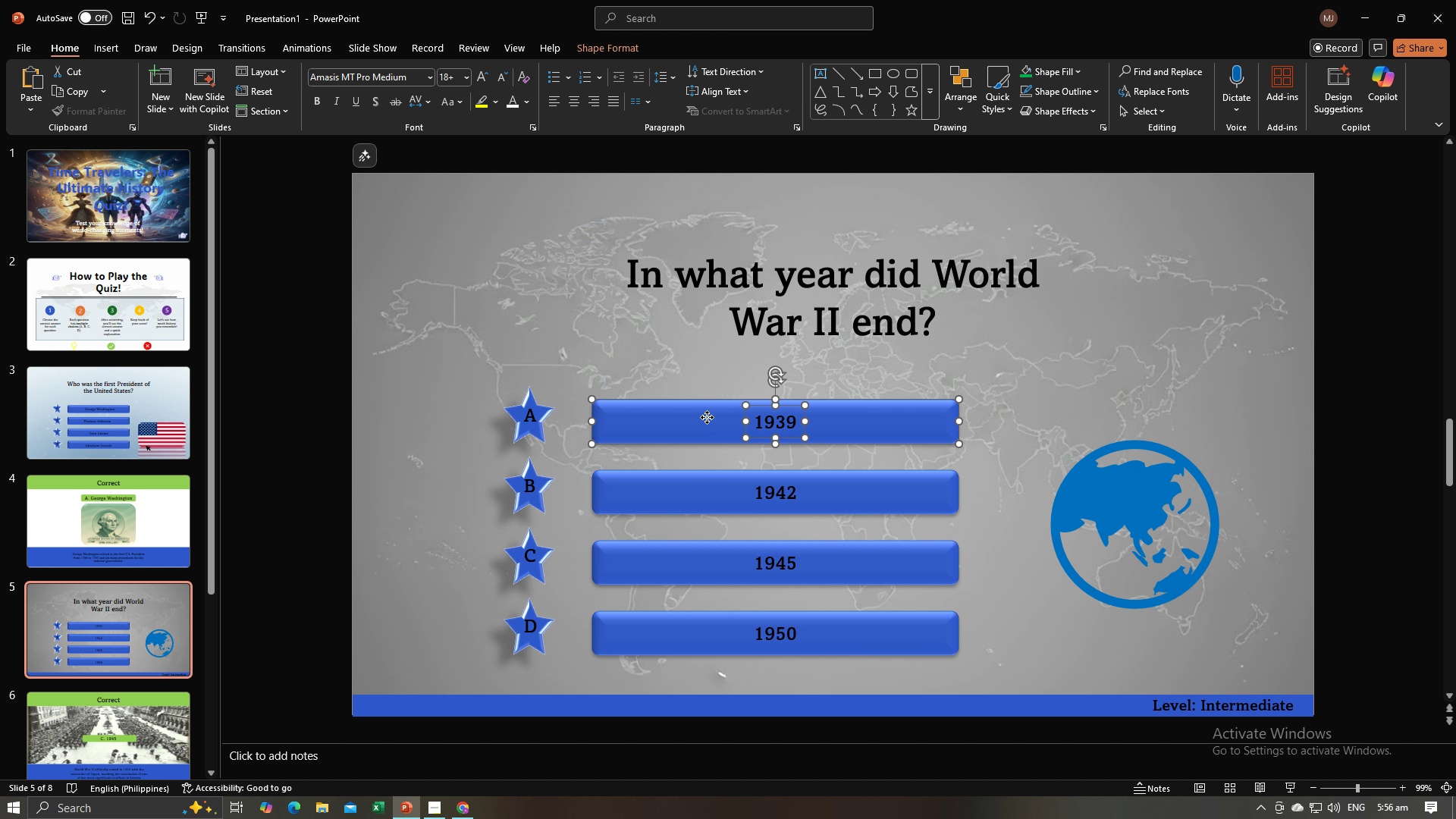 
right_click([707, 417])
 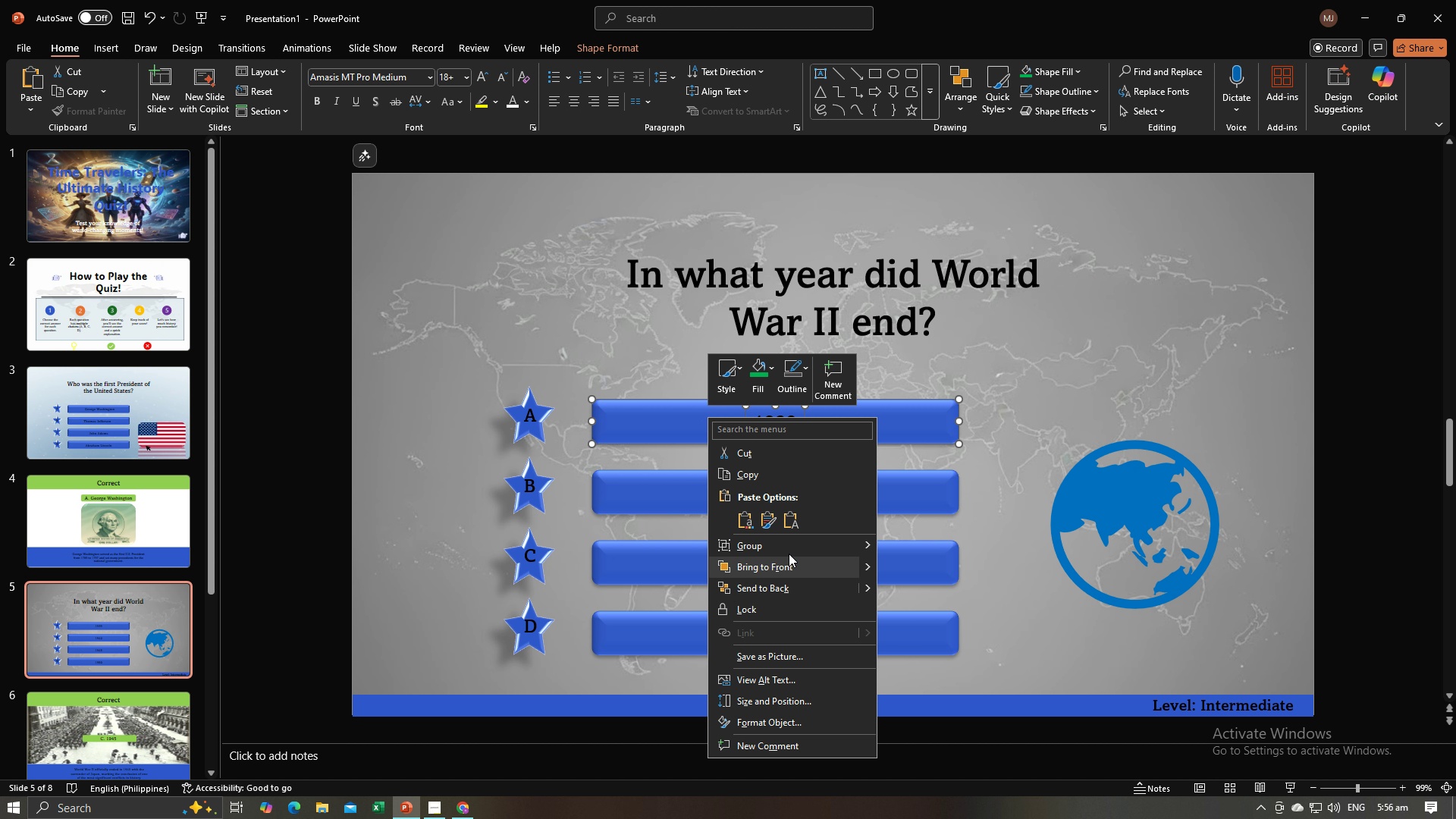 
left_click([791, 548])
 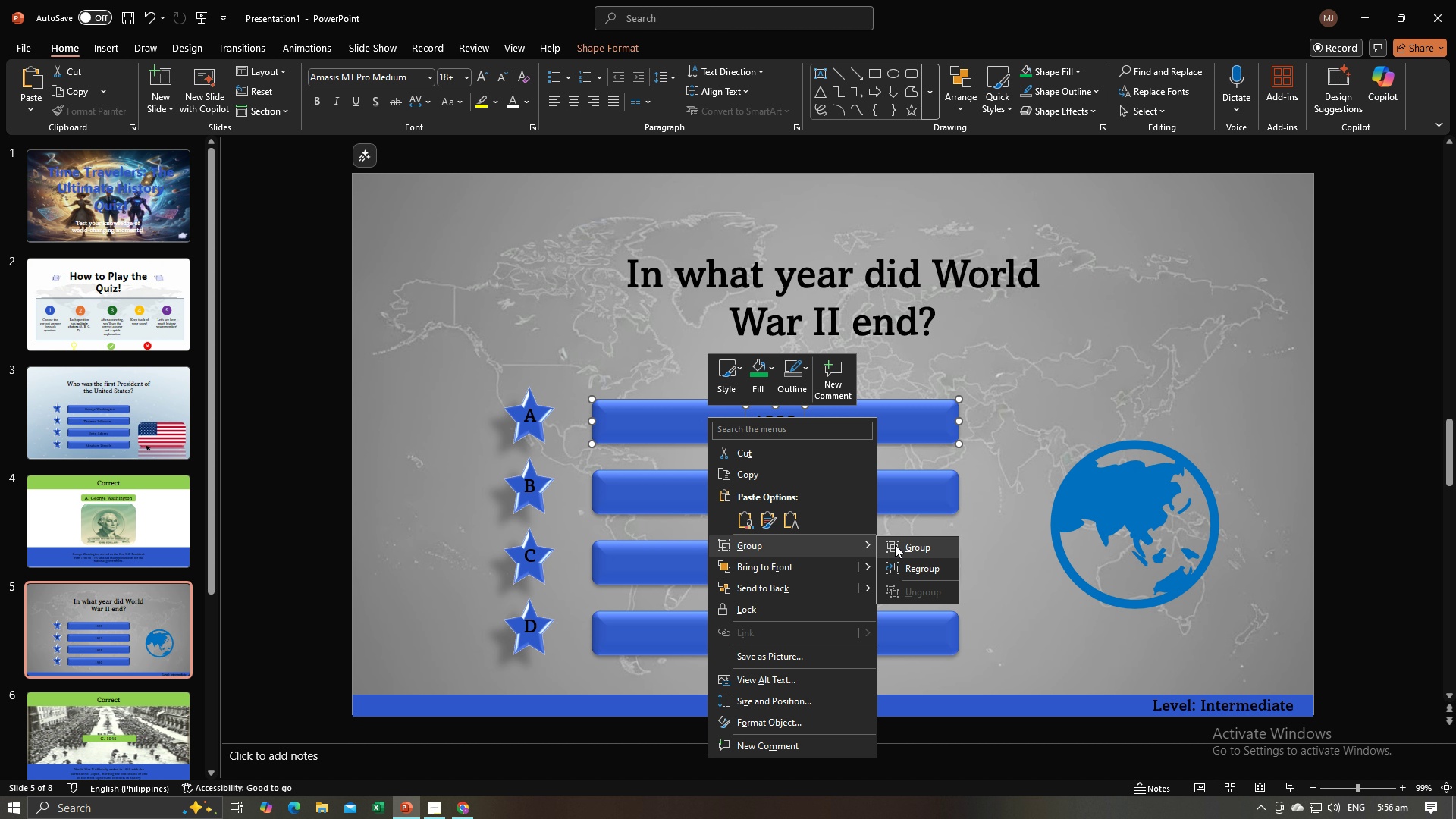 
left_click([895, 544])
 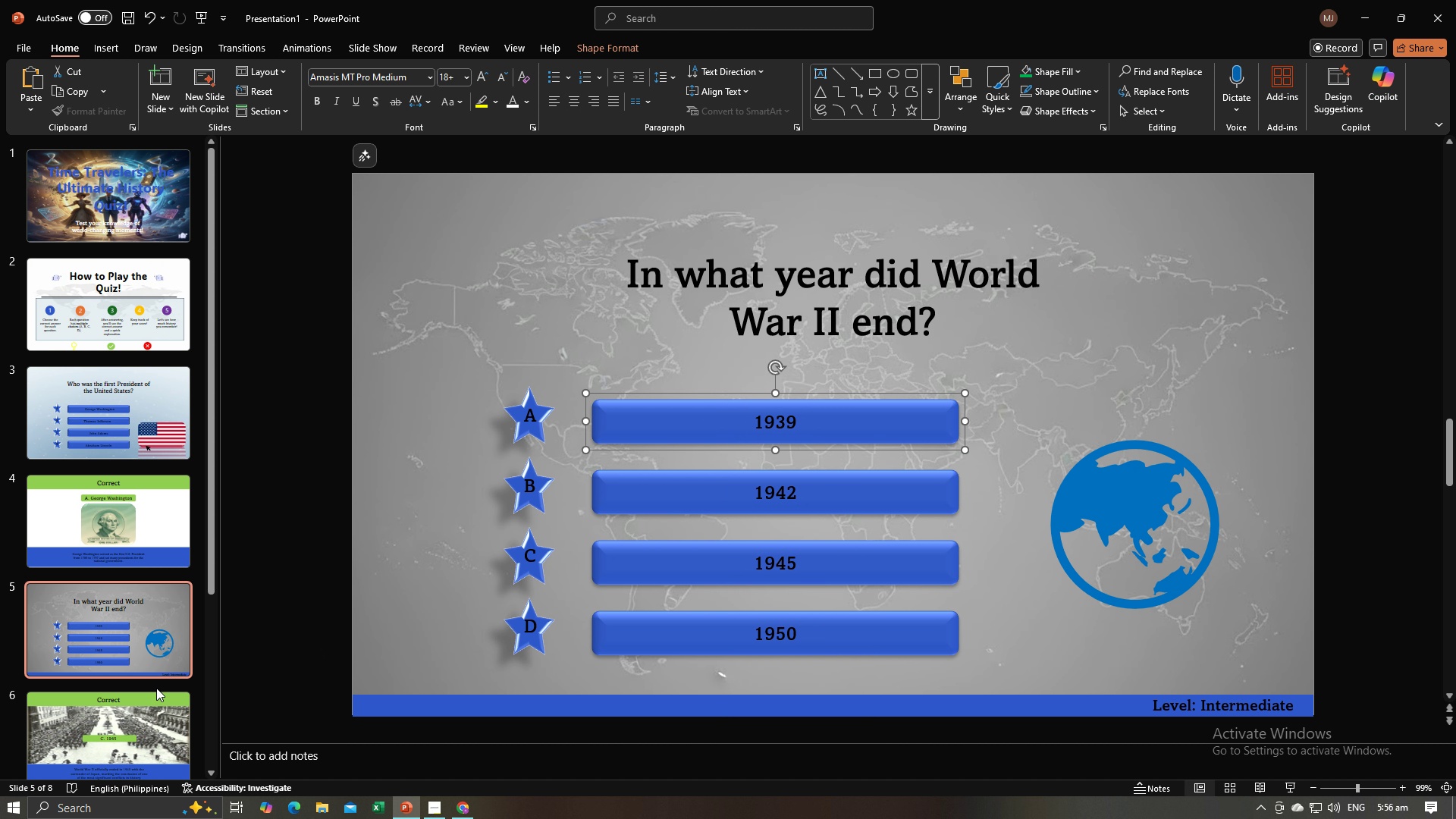 
scroll: coordinate [158, 688], scroll_direction: down, amount: 3.0
 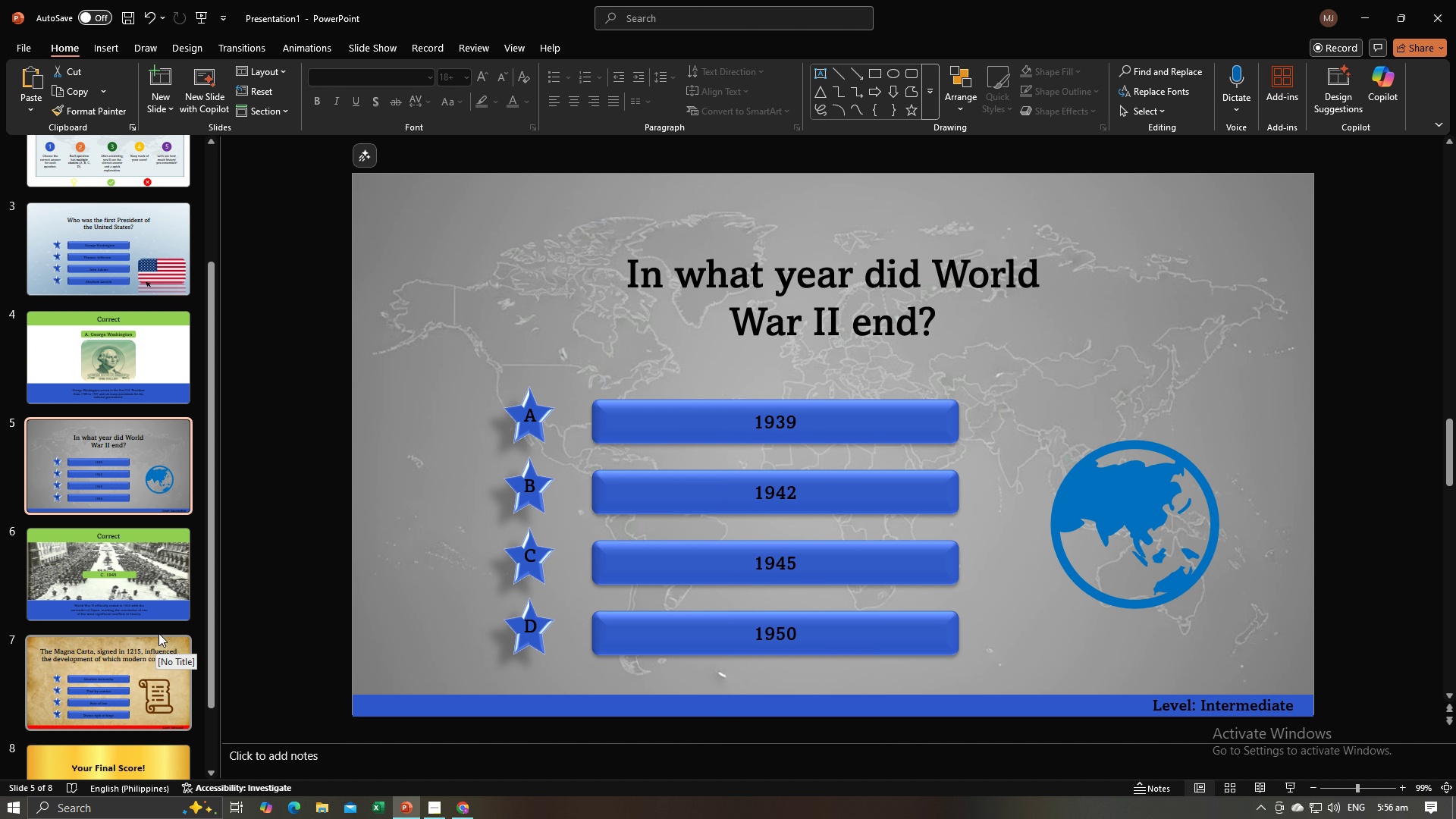 
scroll: coordinate [143, 526], scroll_direction: up, amount: 2.0
 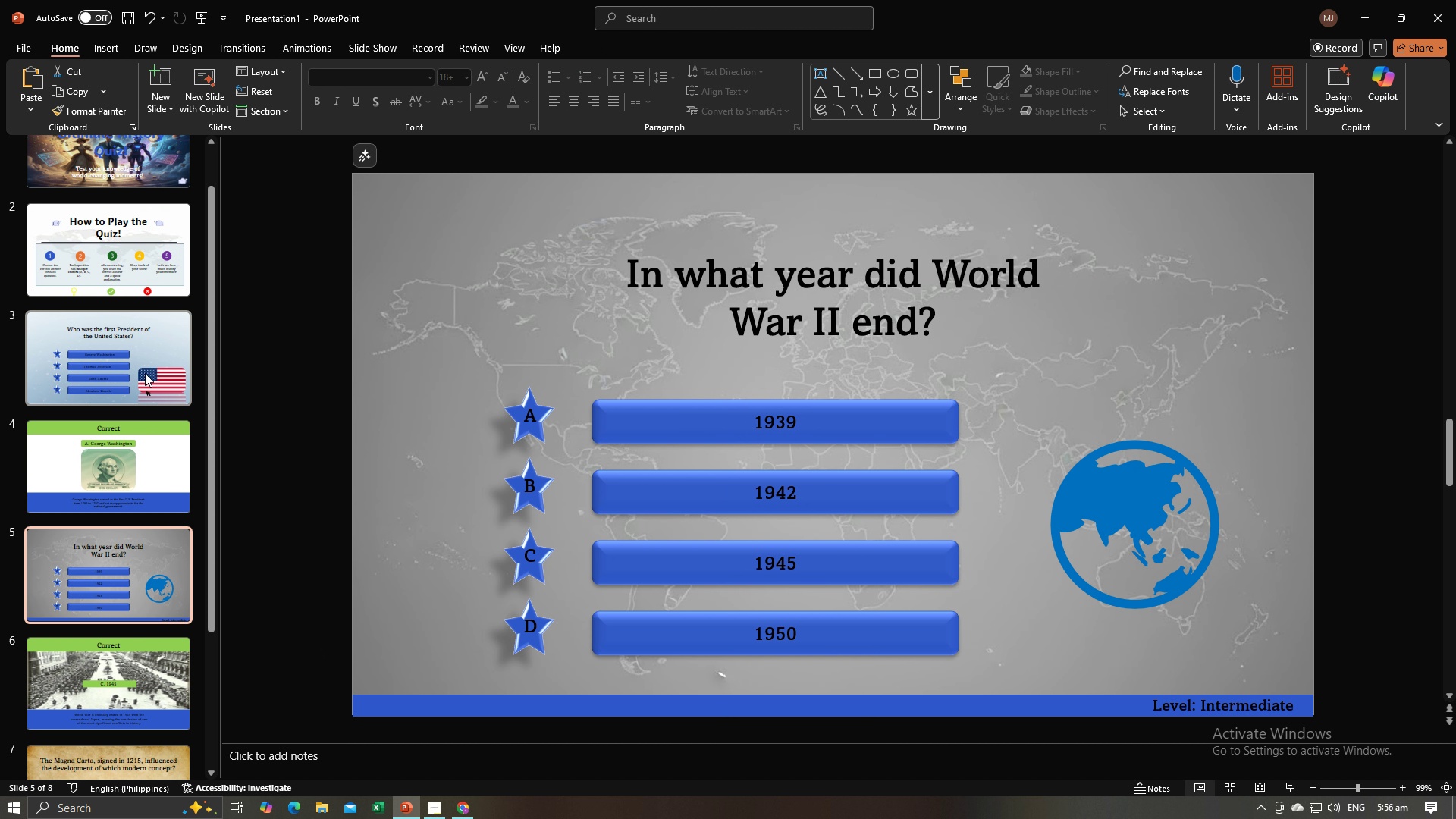 
left_click([145, 373])
 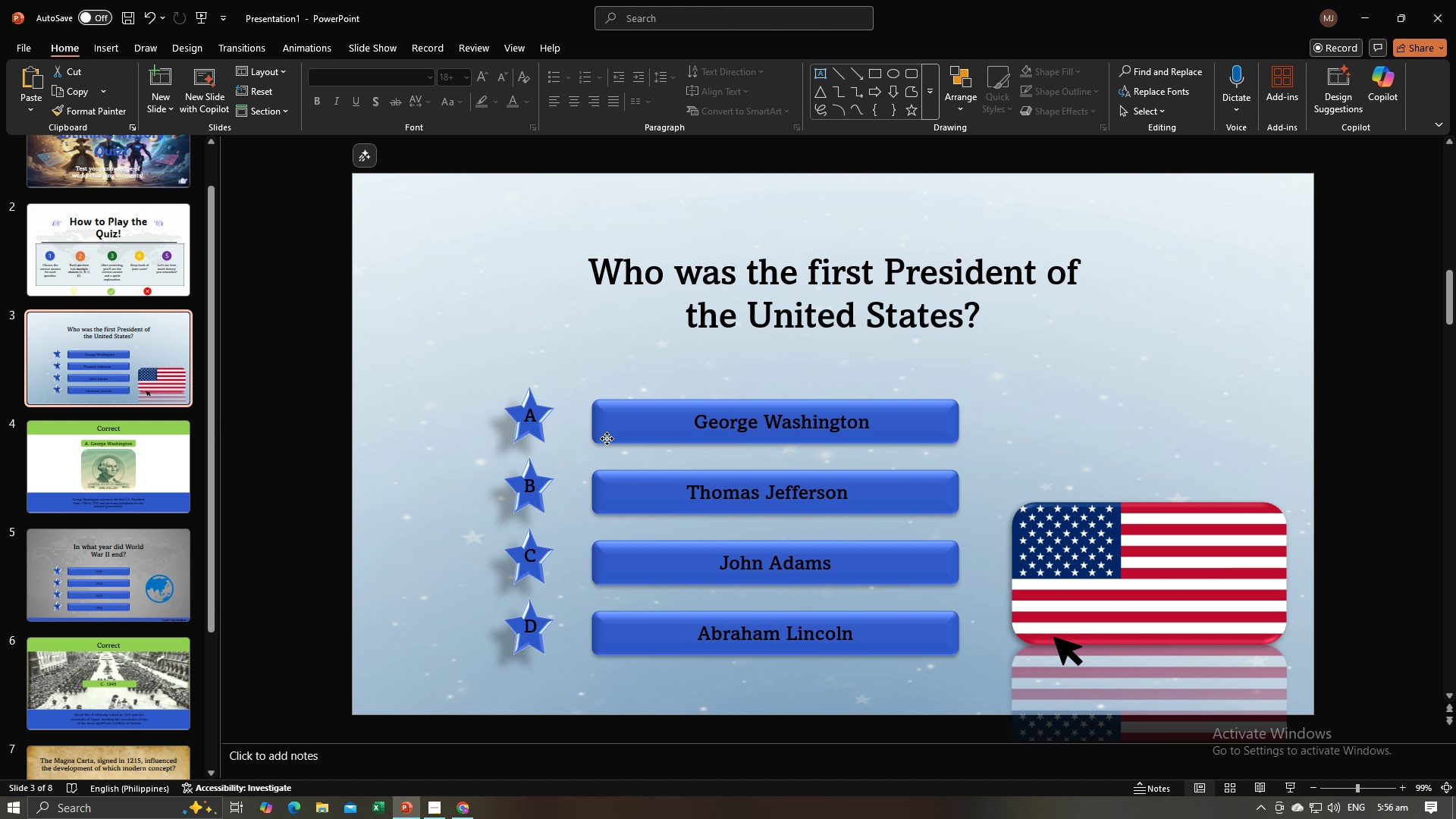 
left_click([607, 438])
 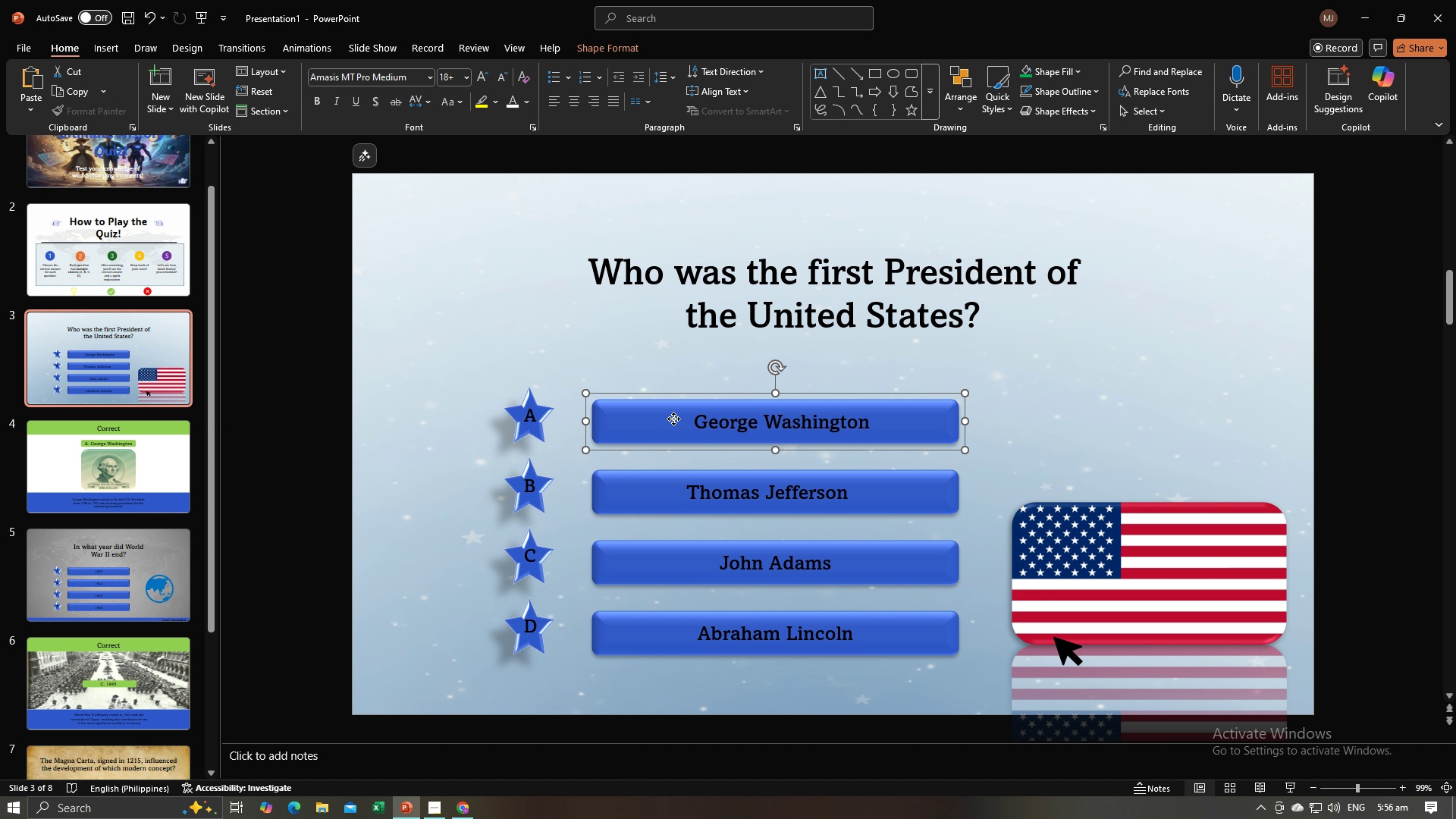 
right_click([673, 419])
 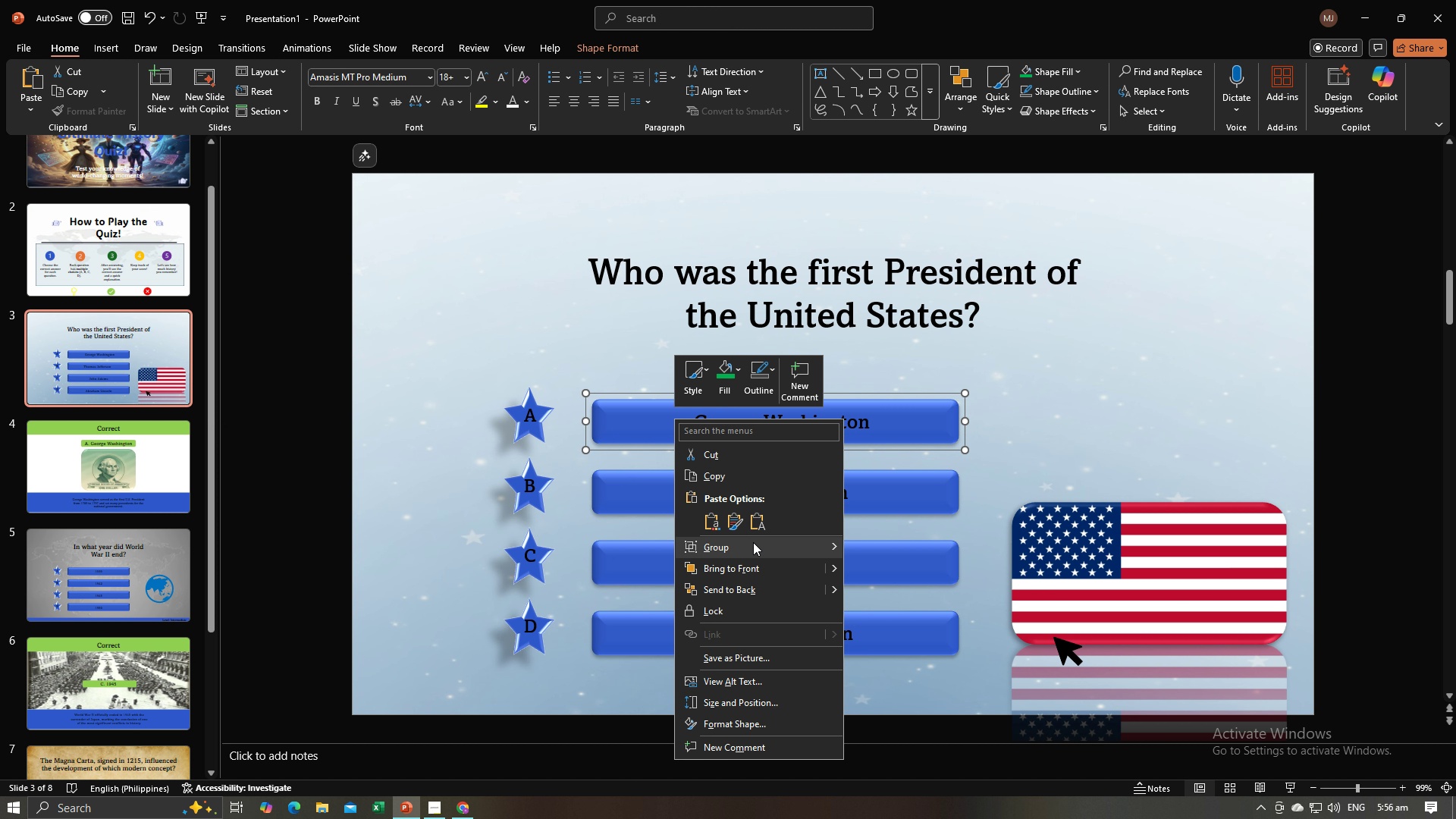 
left_click([756, 553])
 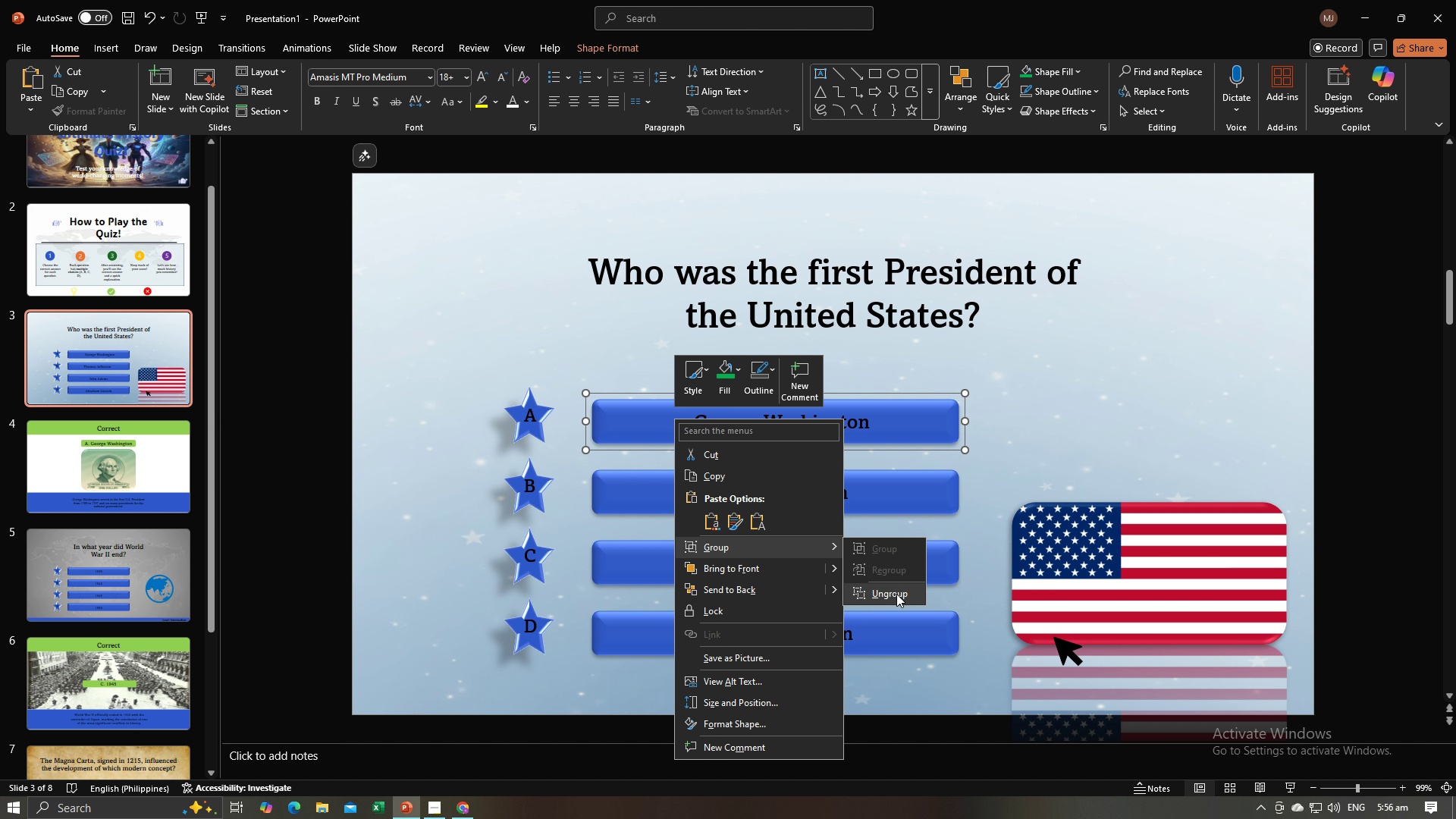 
left_click([896, 594])
 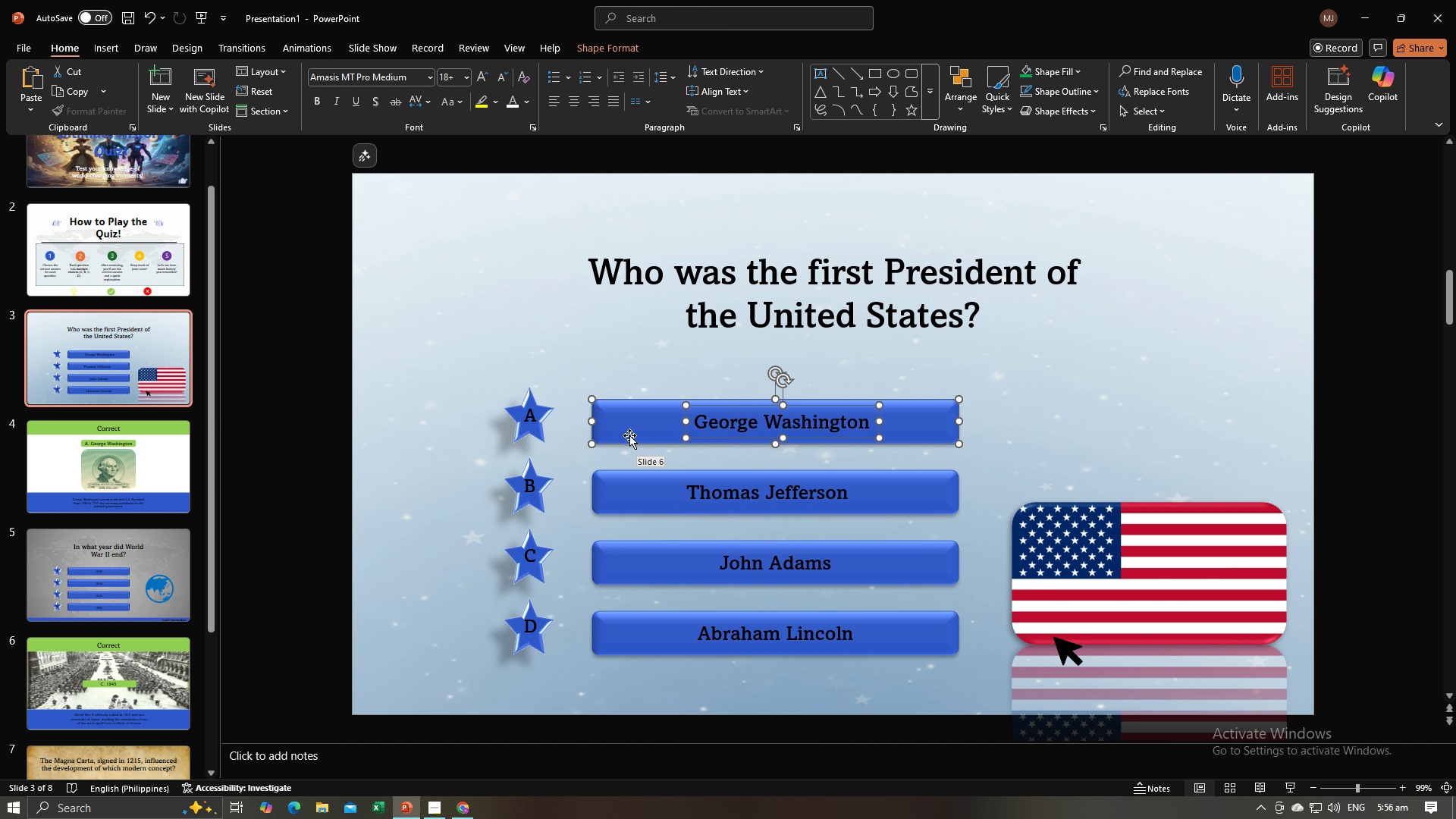 
left_click([629, 435])
 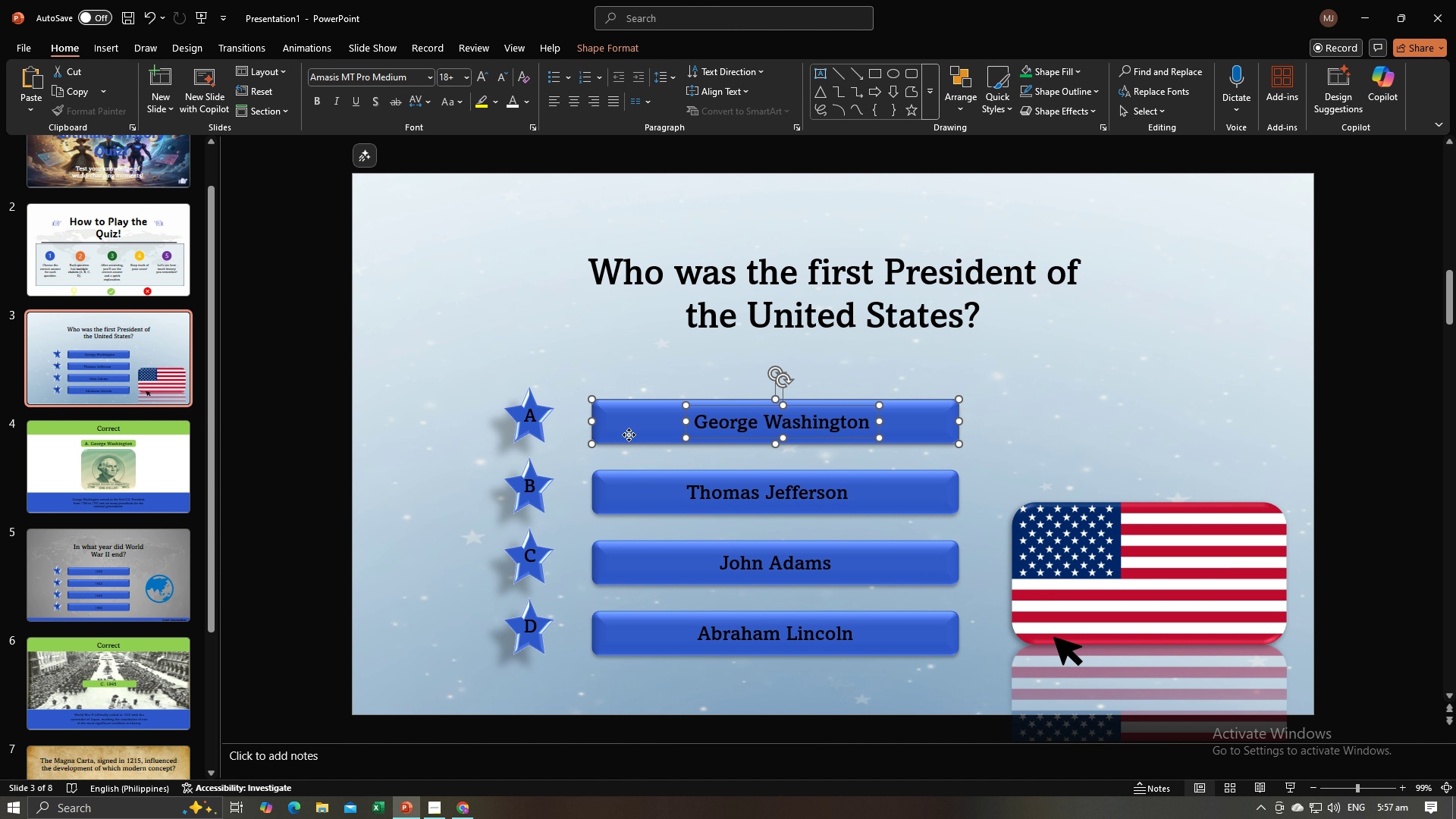 
right_click([629, 435])
 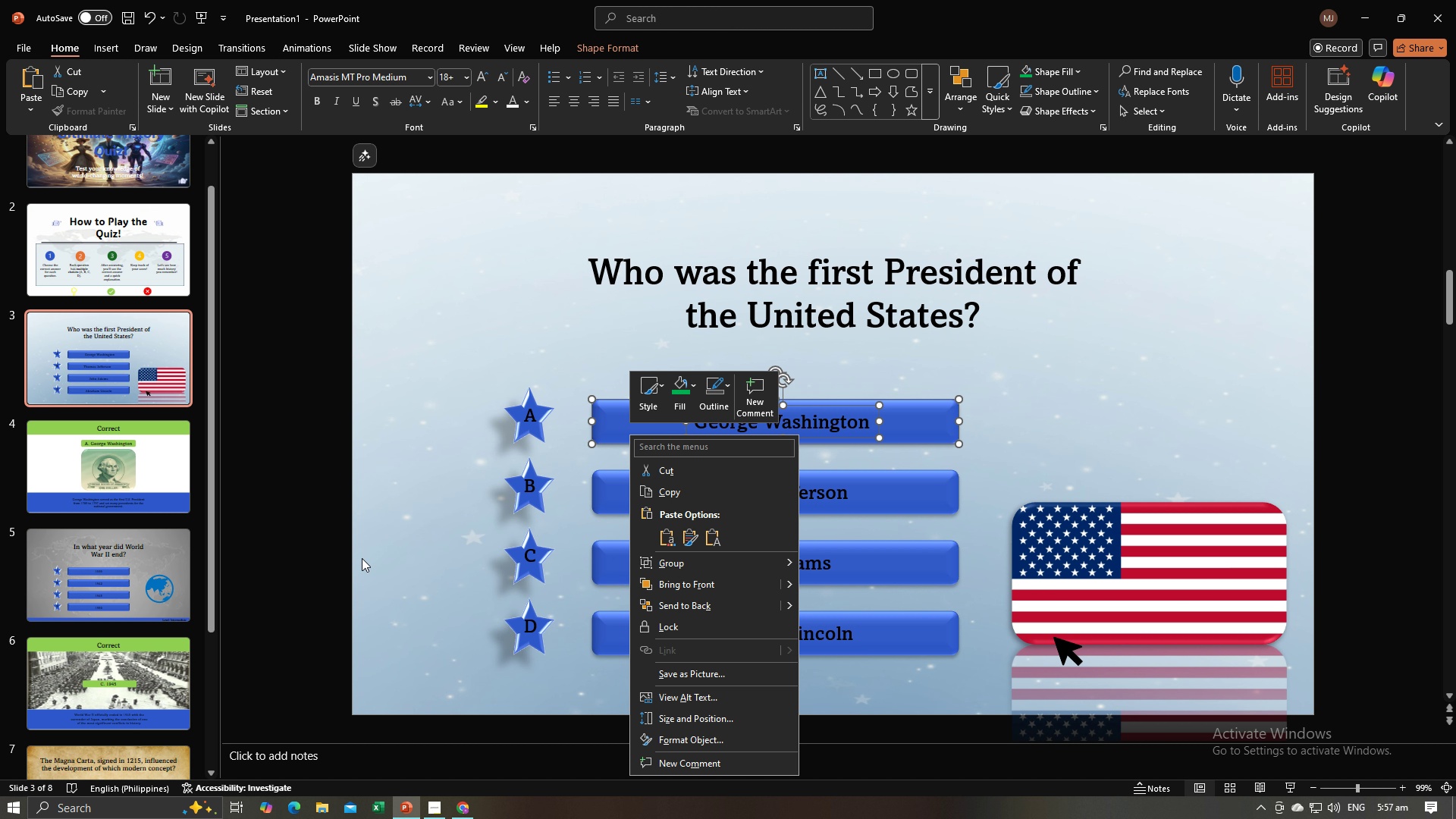 
left_click([325, 563])
 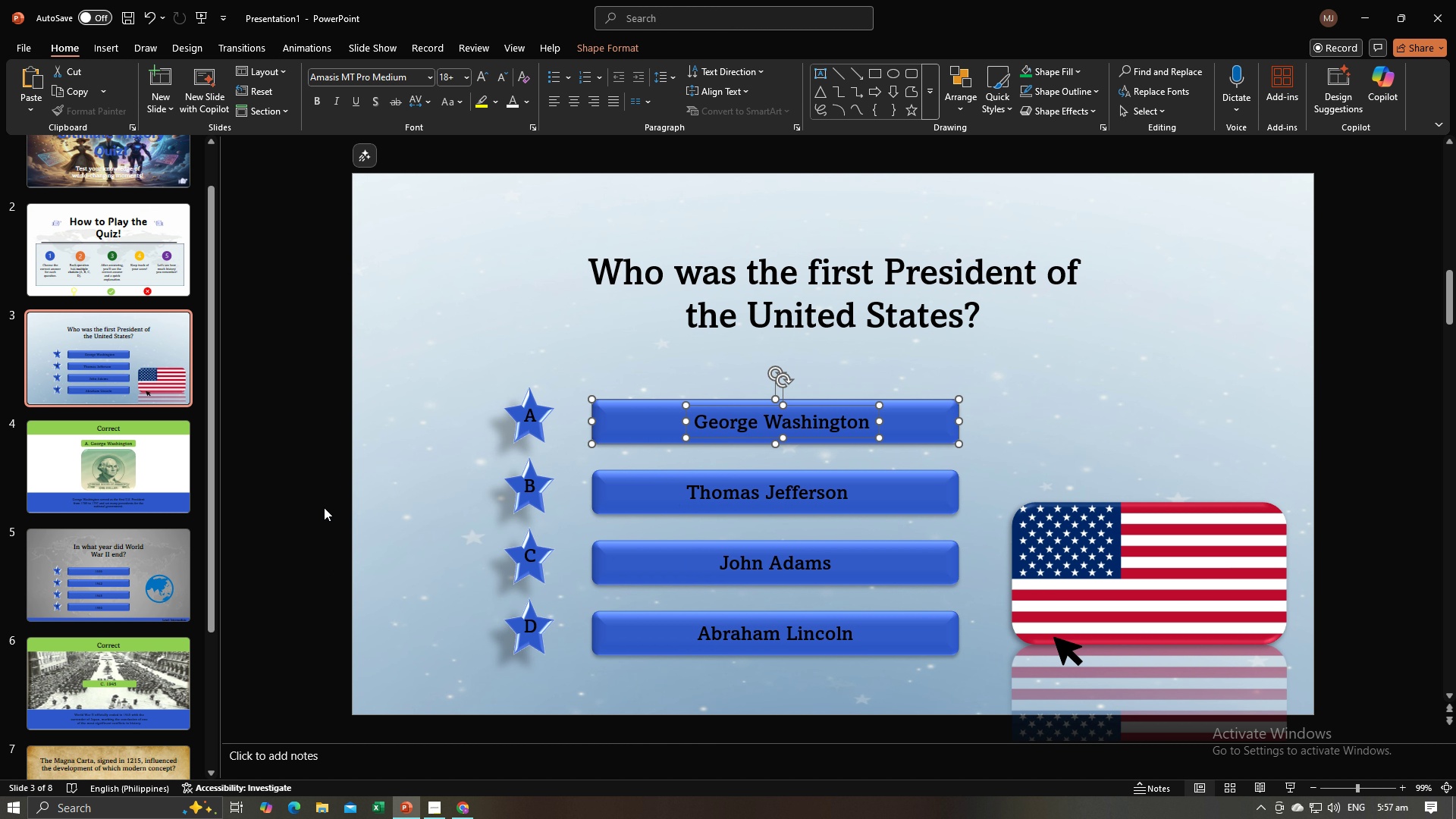 
left_click([324, 507])
 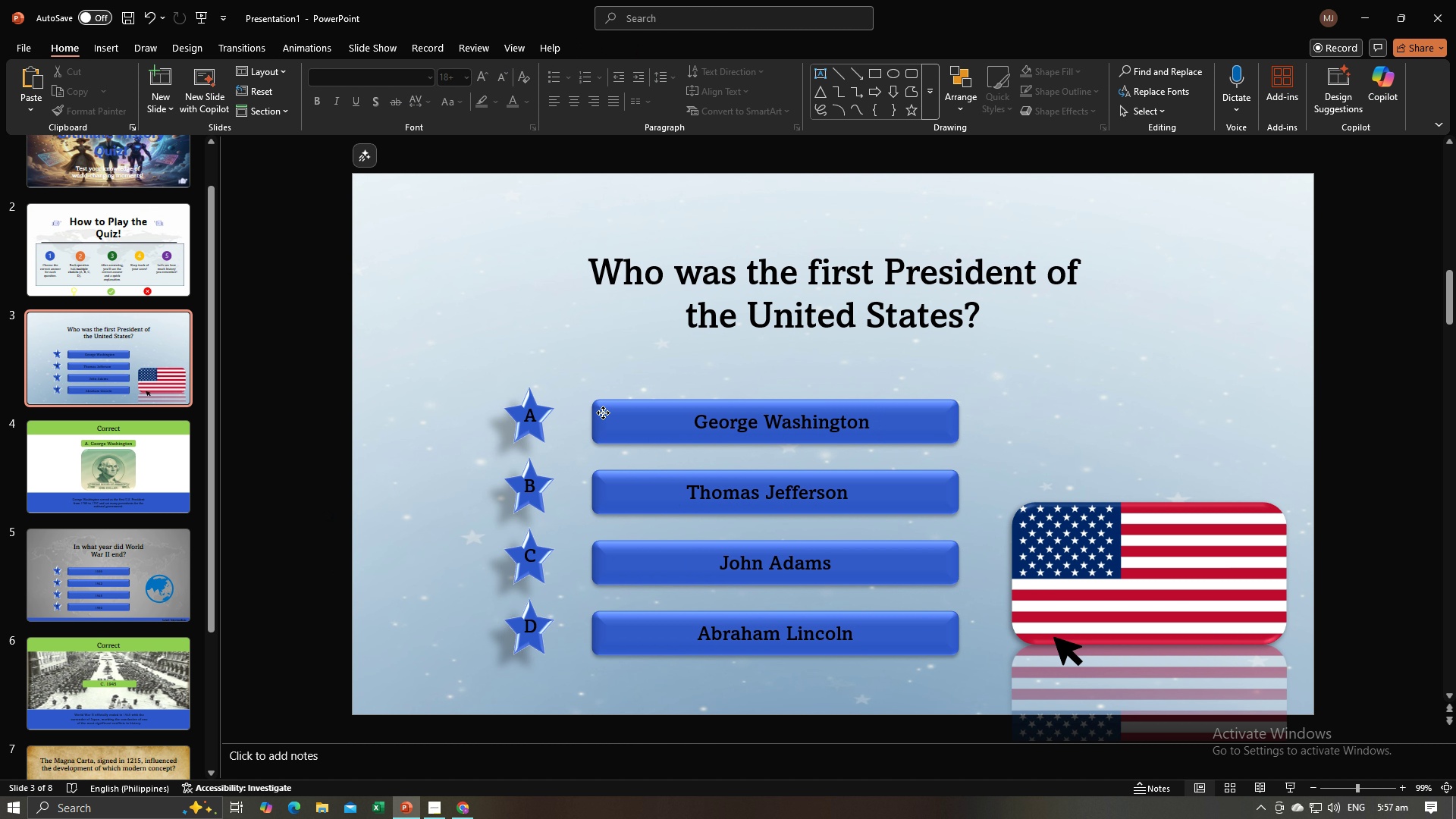 
left_click([603, 413])
 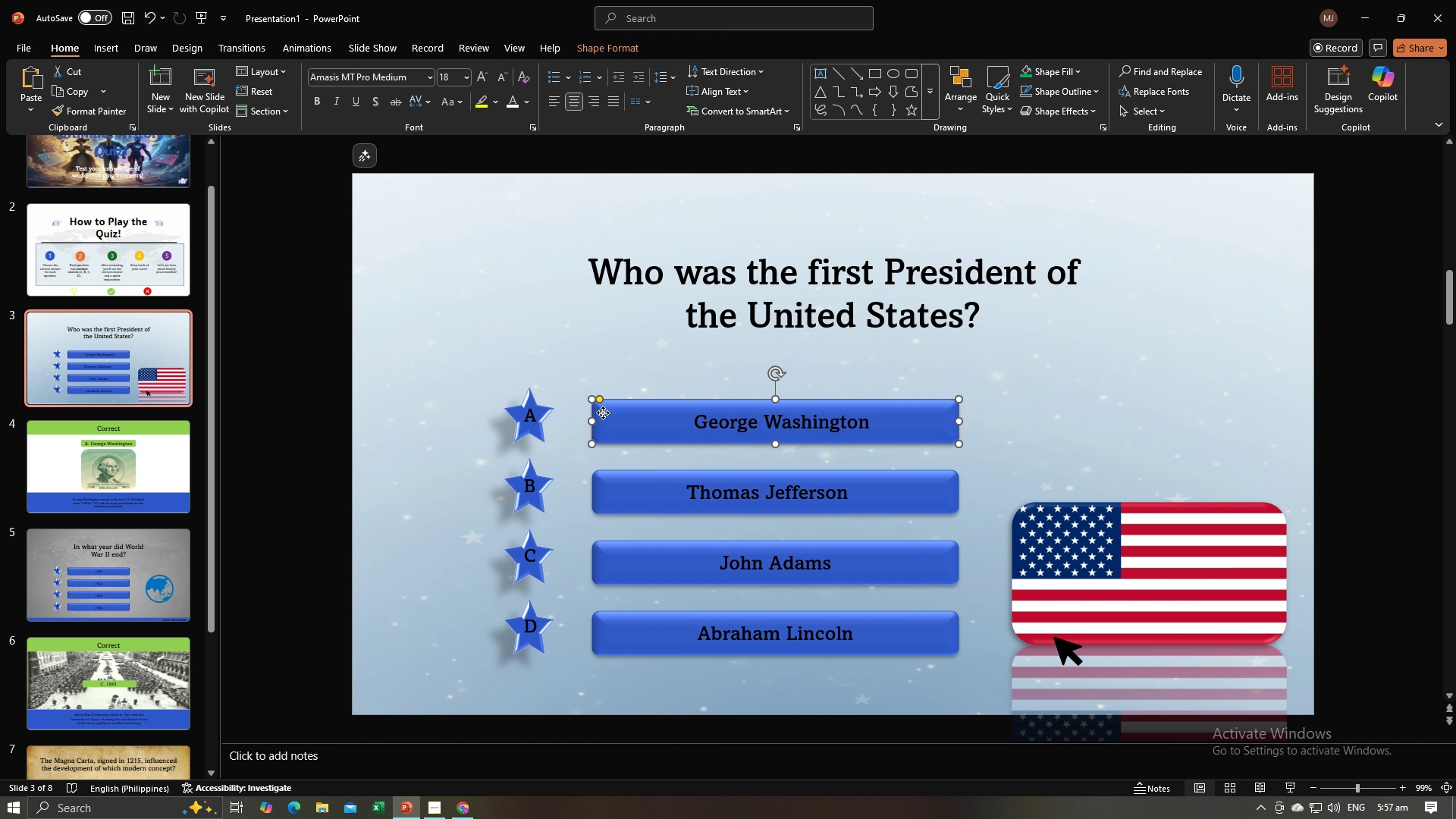 
right_click([603, 413])
 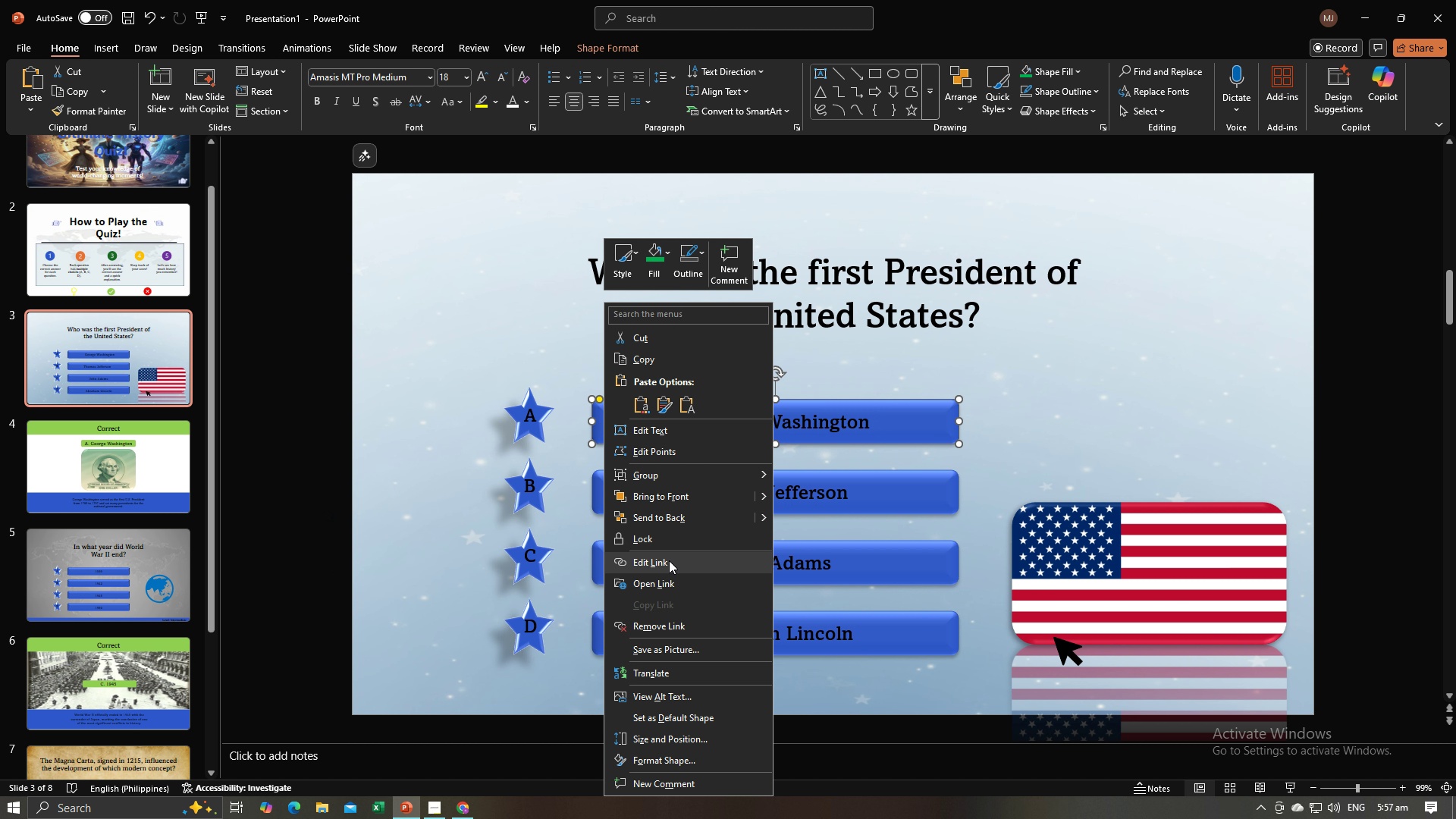 
left_click([669, 560])
 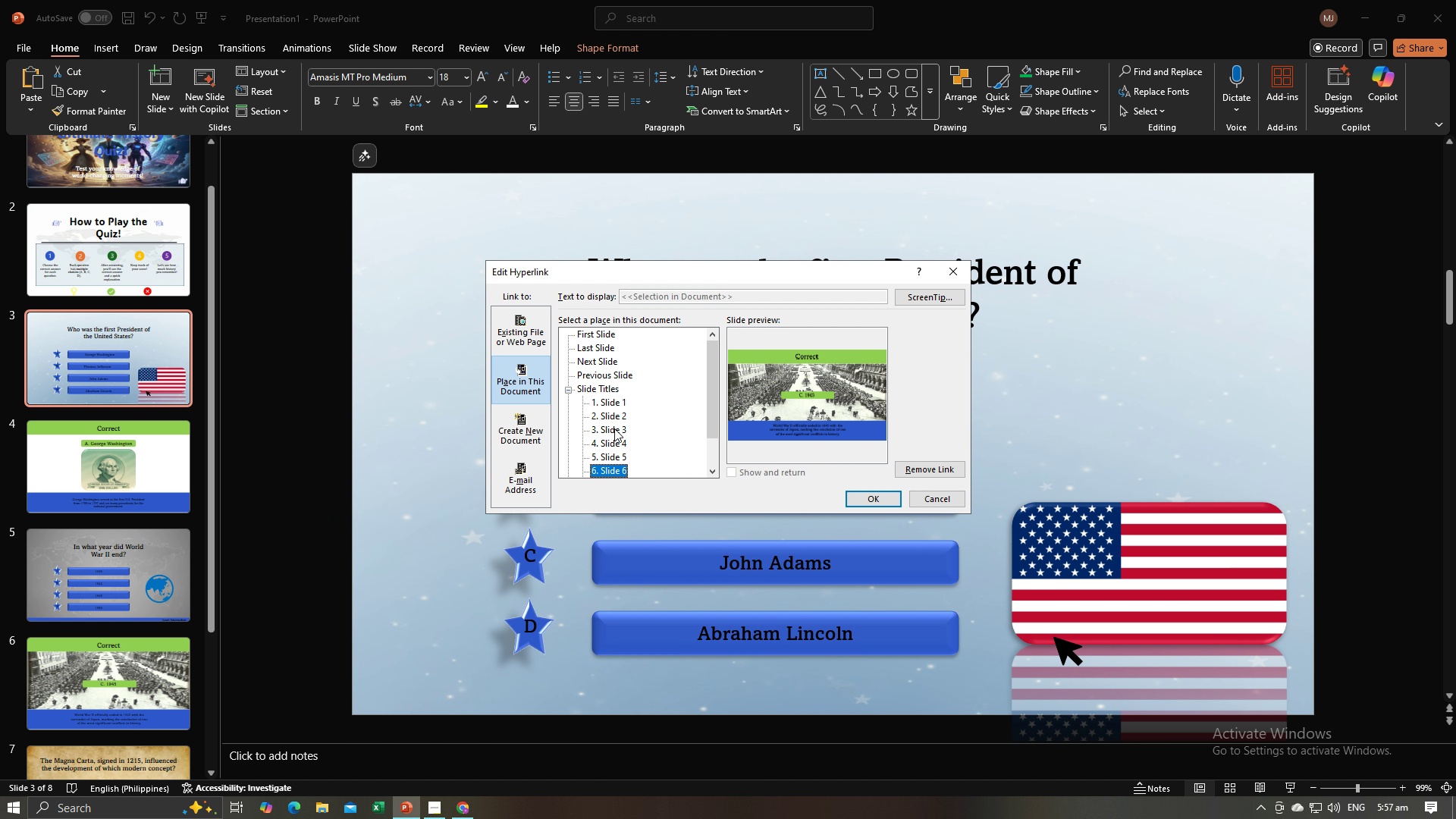 
left_click([614, 438])
 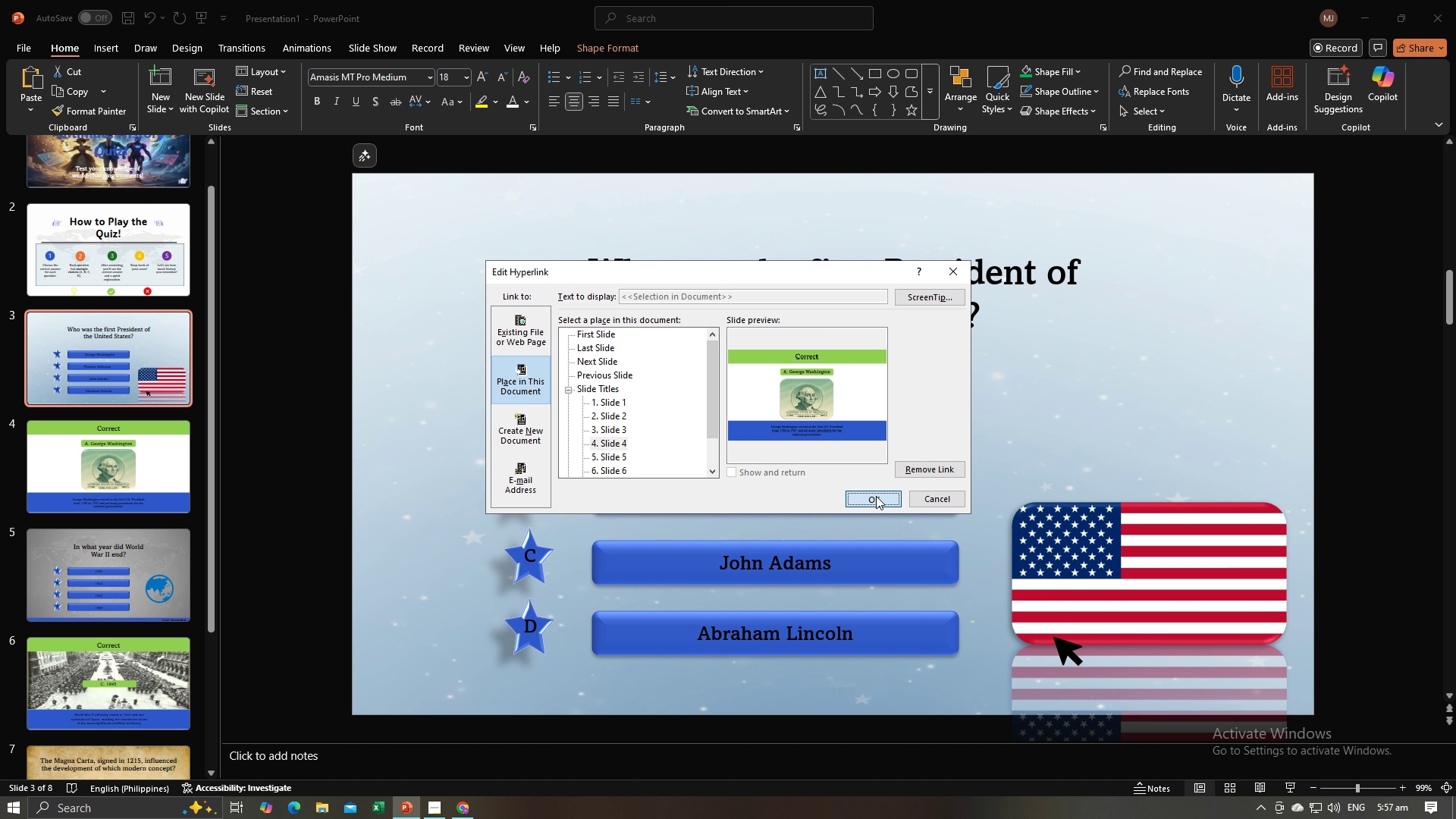 
left_click([876, 496])
 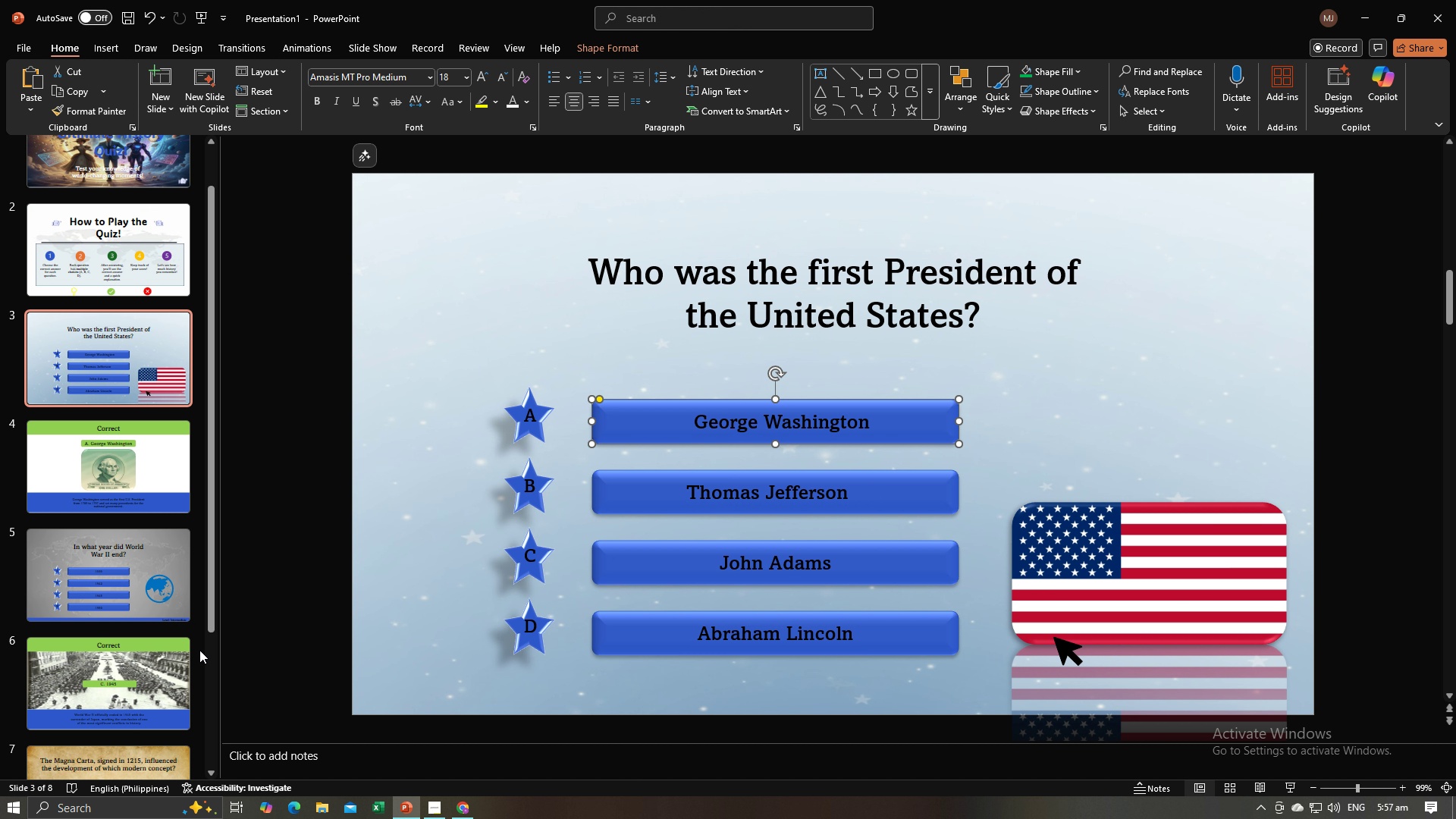 
left_click([171, 661])
 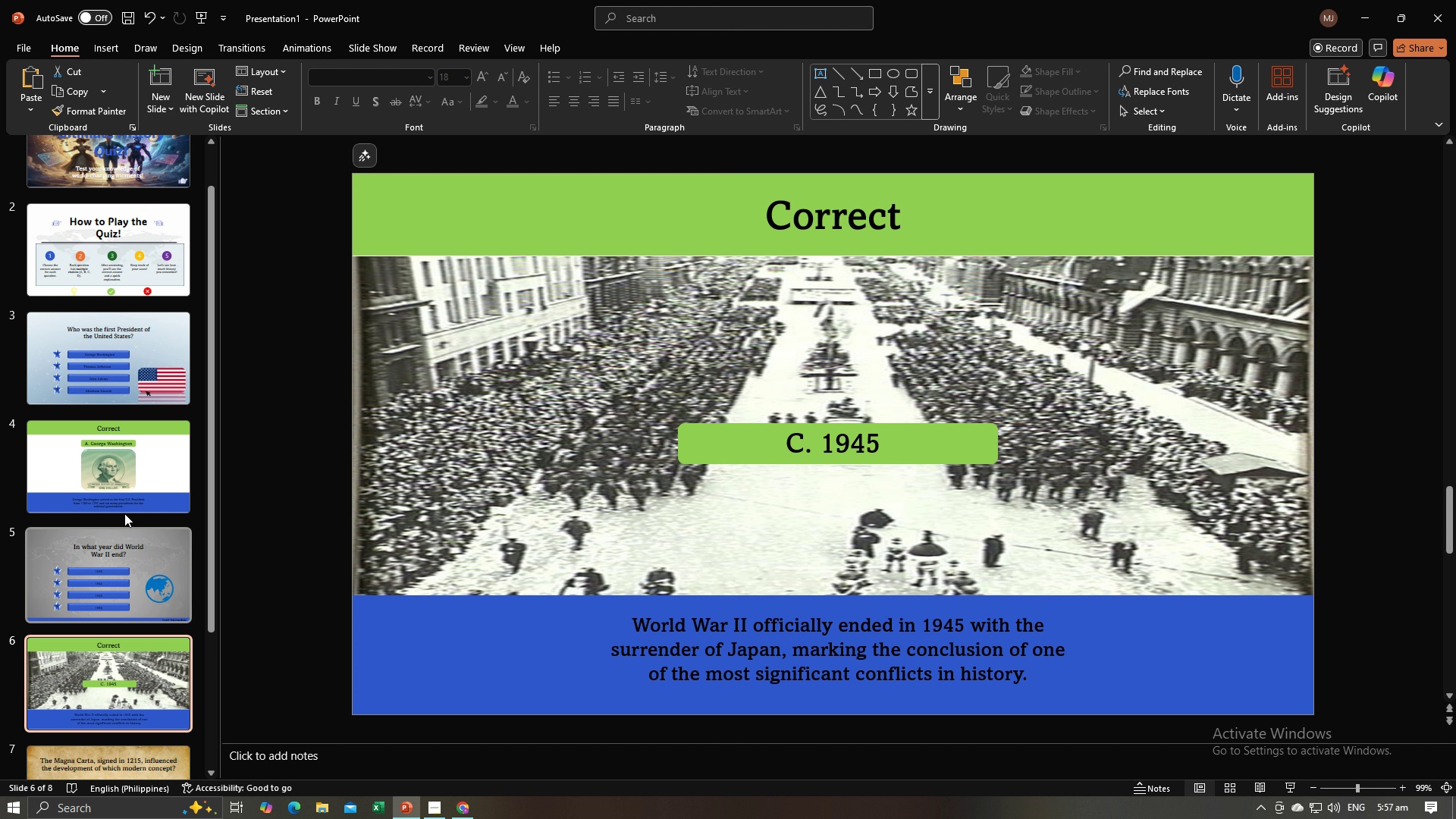 
left_click([125, 482])
 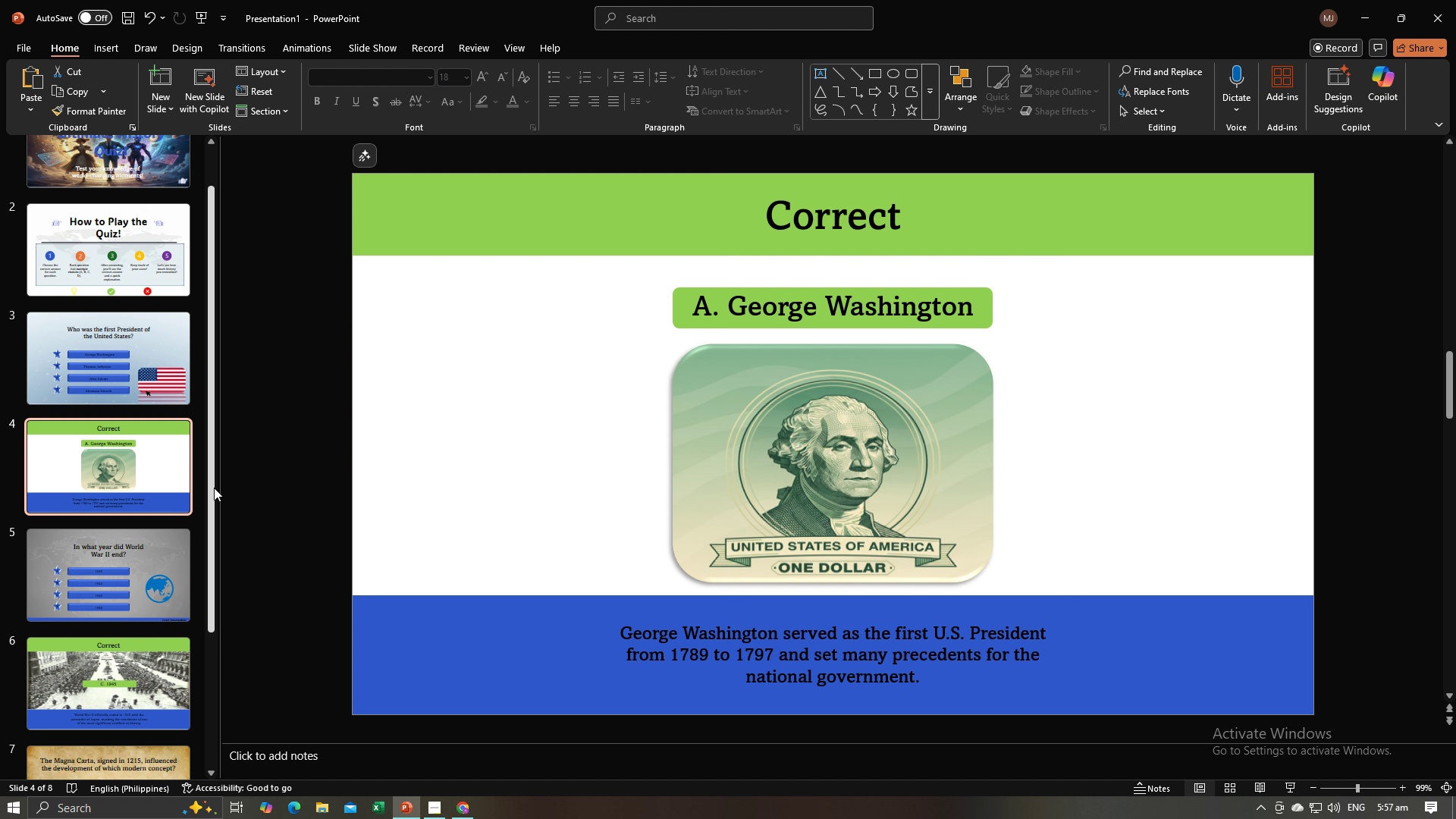 
left_click([153, 375])
 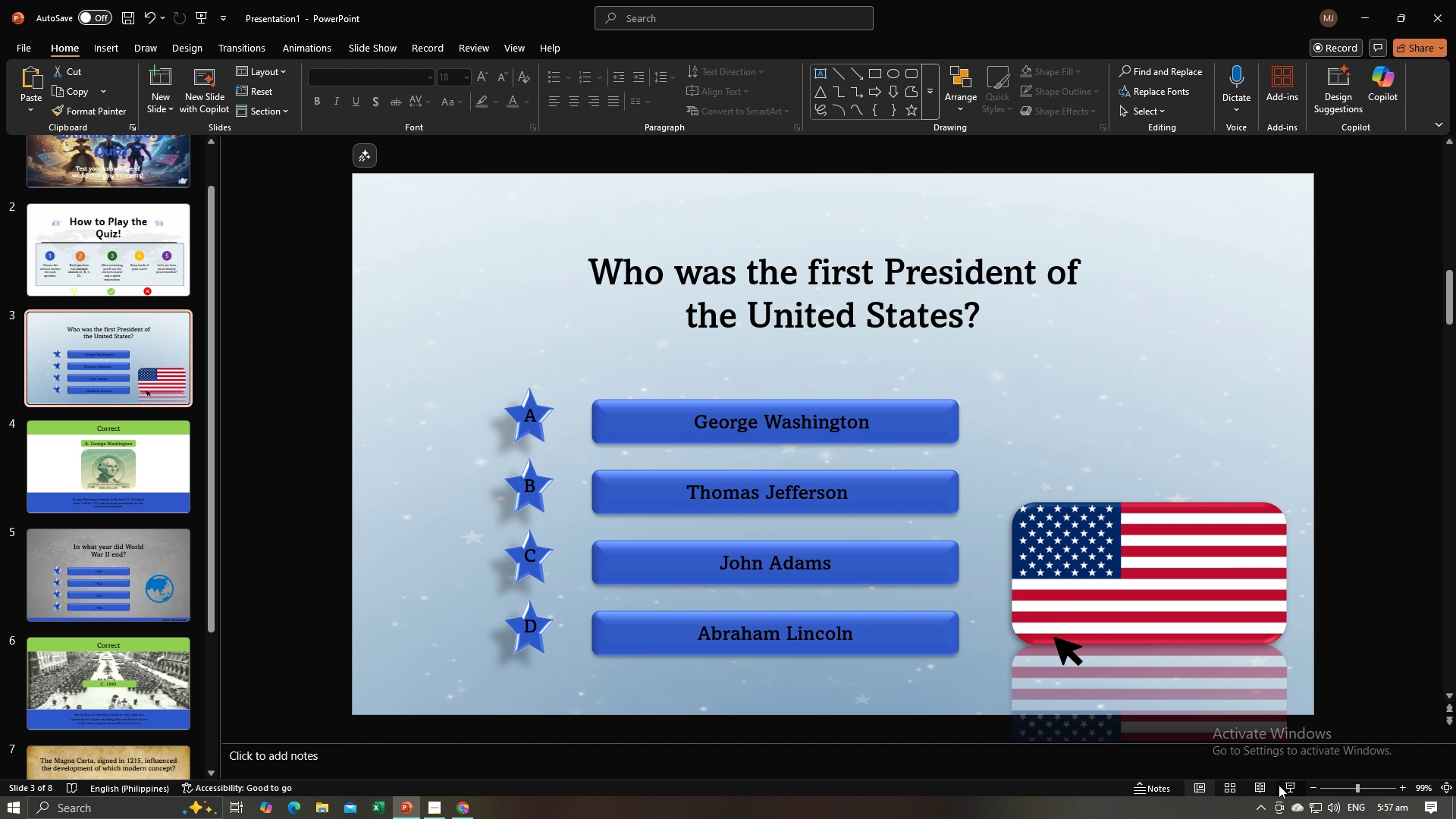 
left_click([1279, 785])
 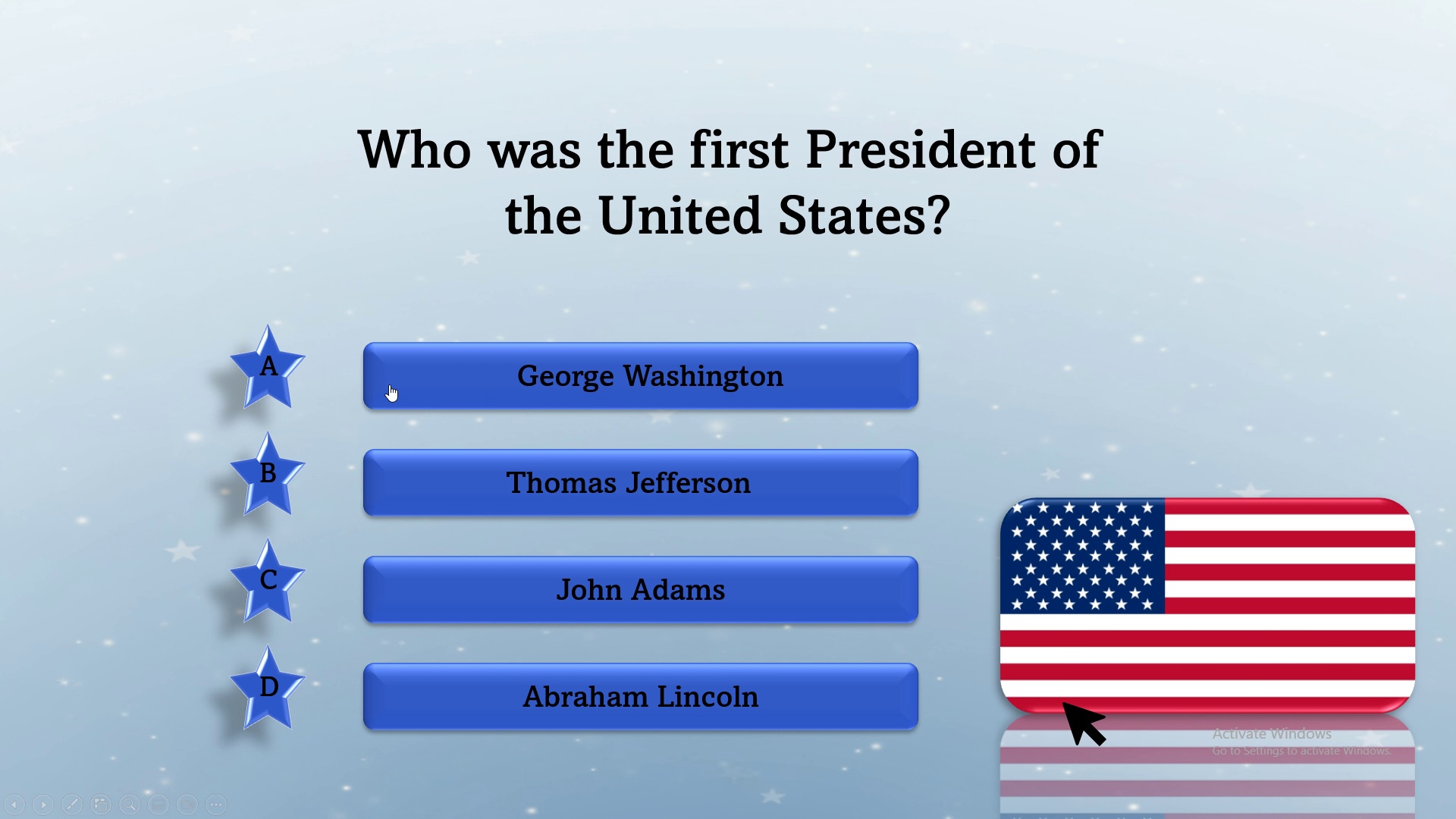 
left_click([388, 384])
 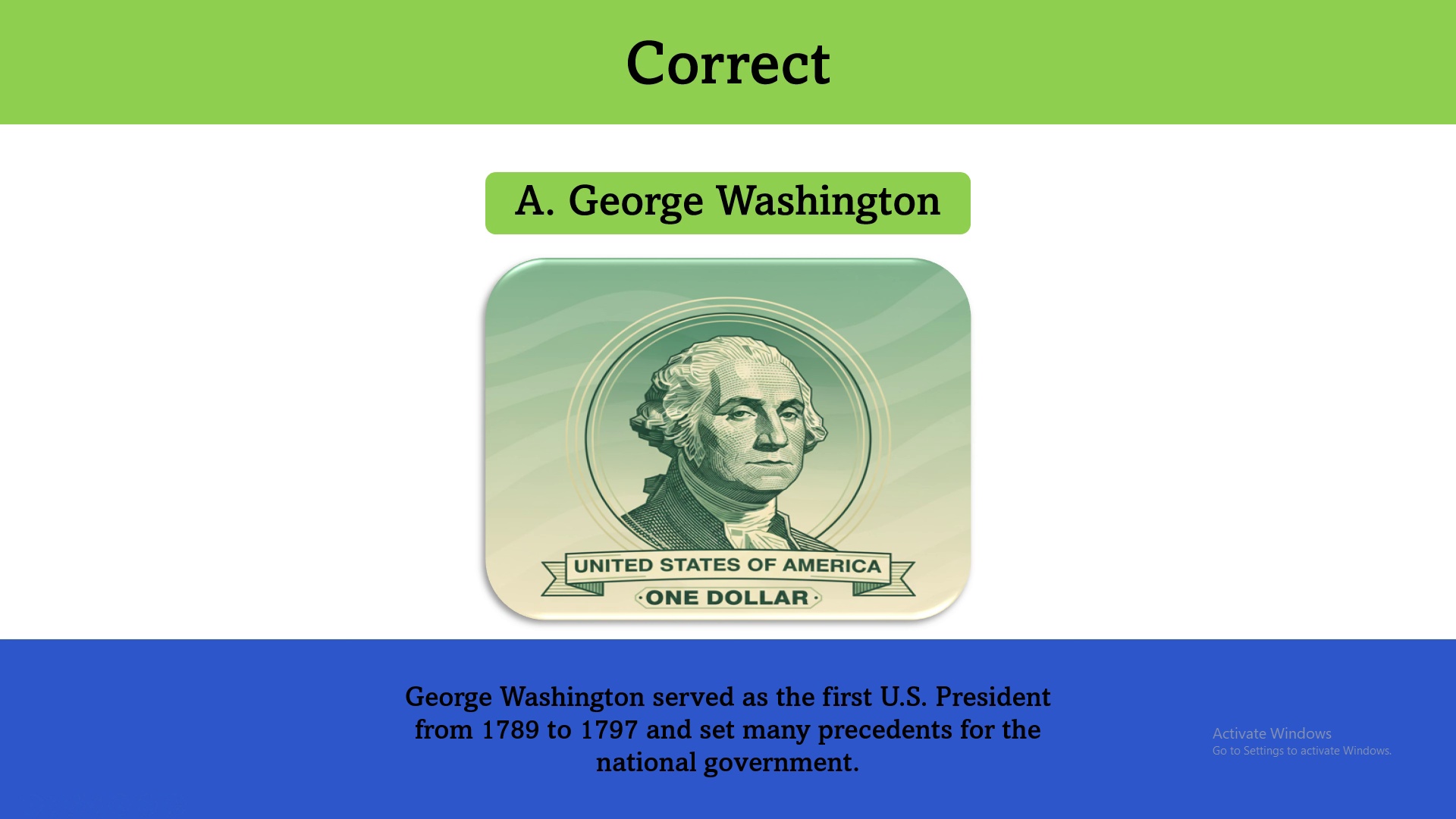 
key(ArrowRight)
 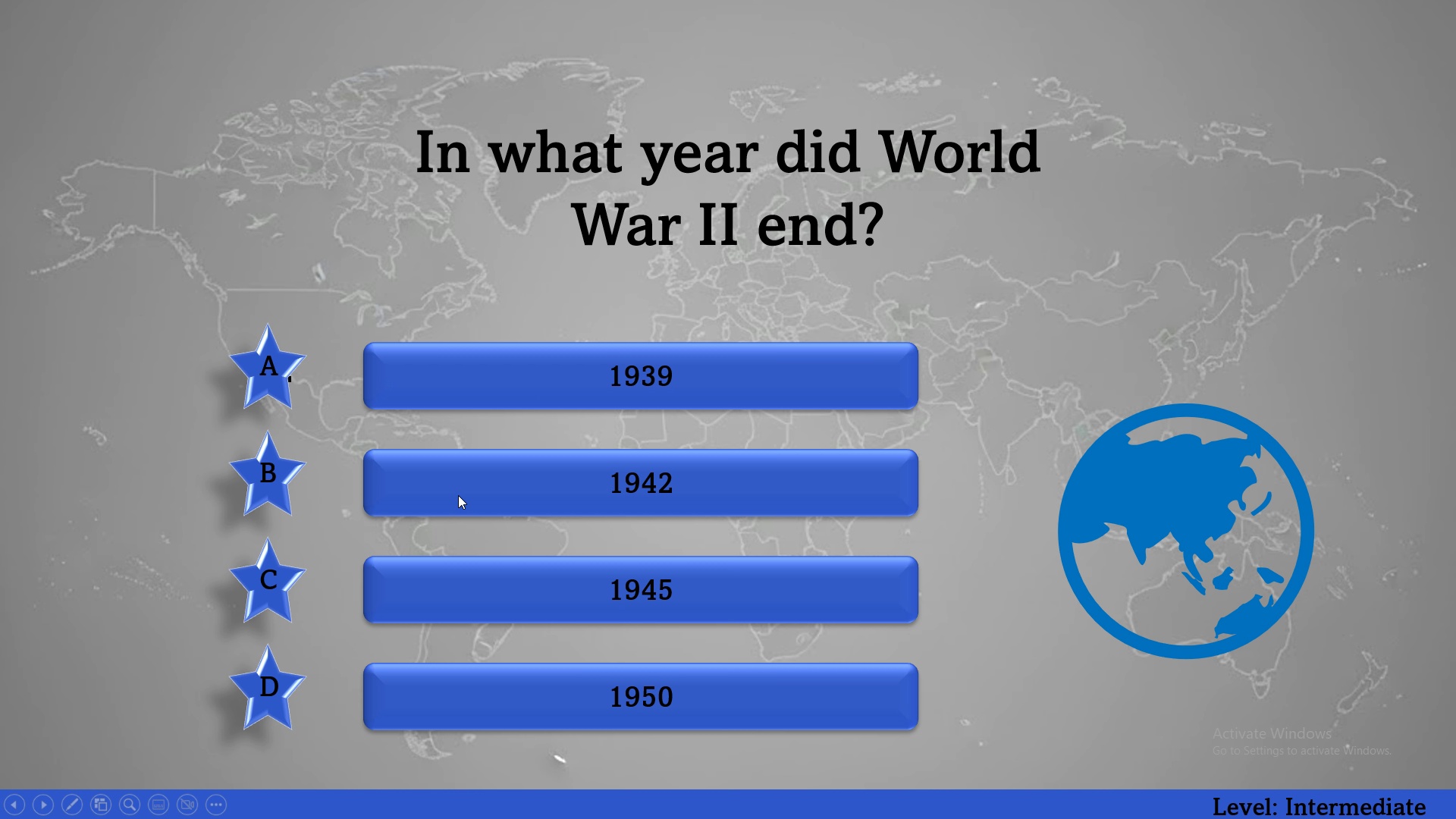 
left_click([416, 581])
 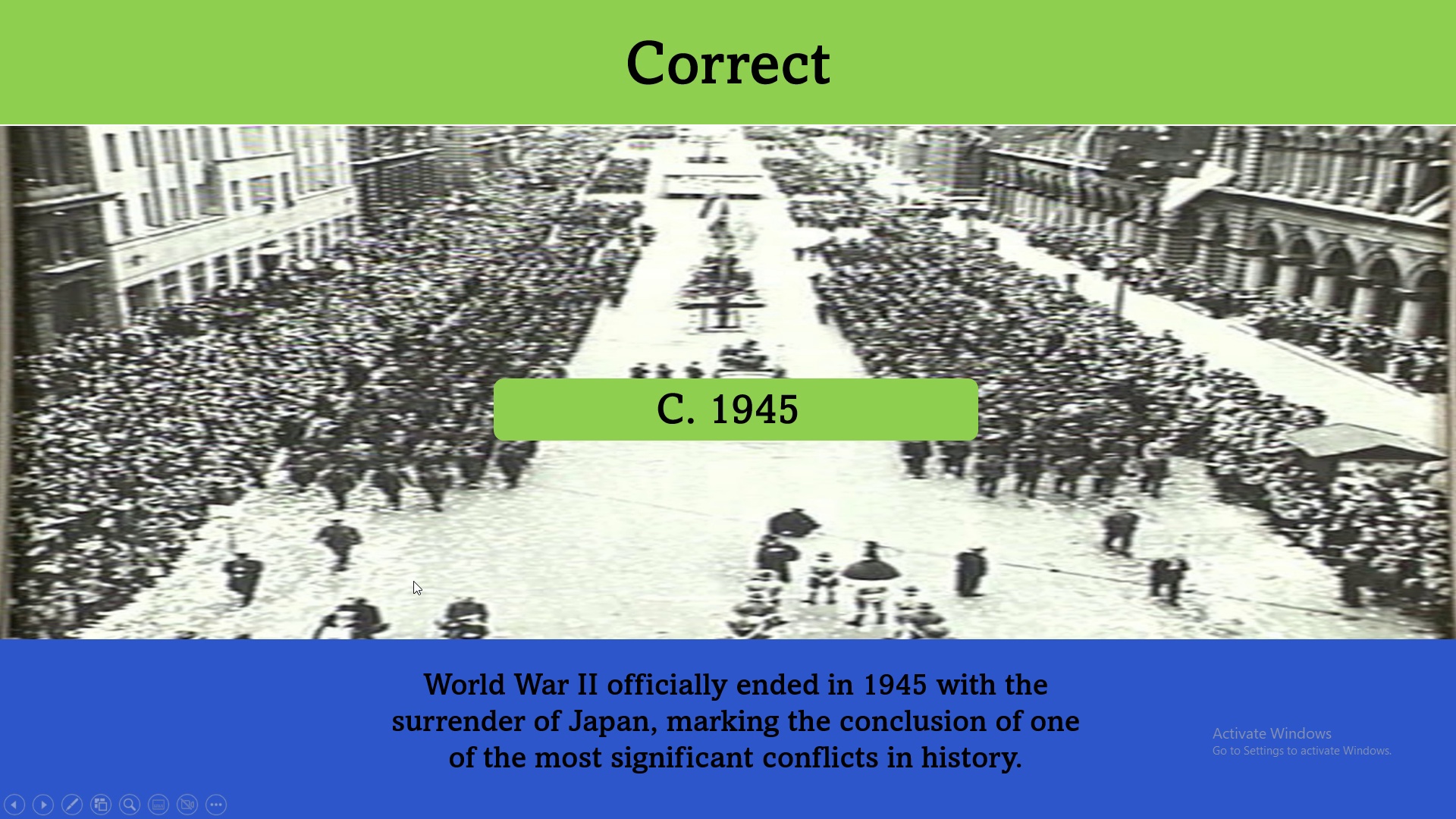 
key(Escape)
 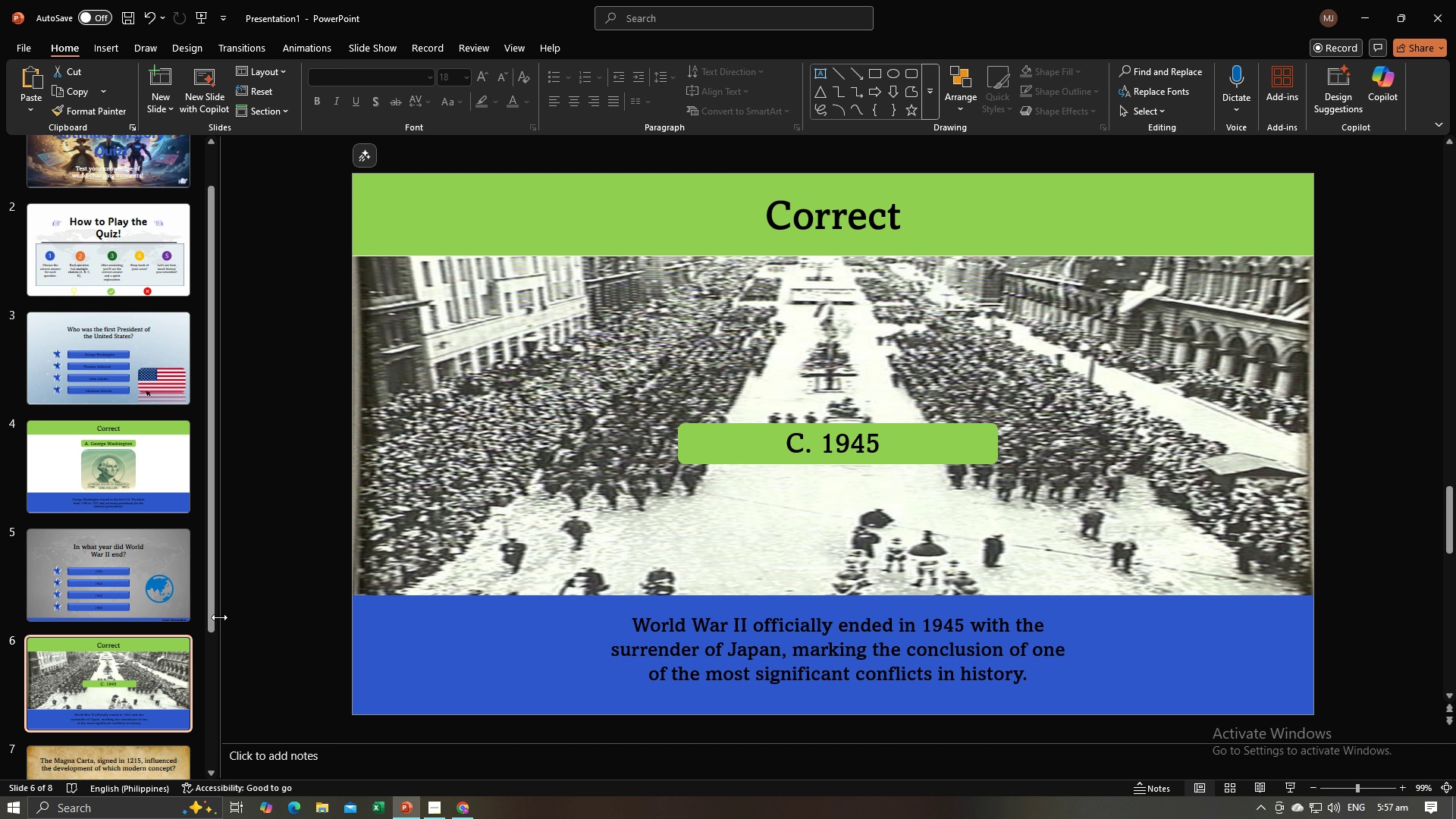 
left_click_drag(start_coordinate=[215, 618], to_coordinate=[214, 773])
 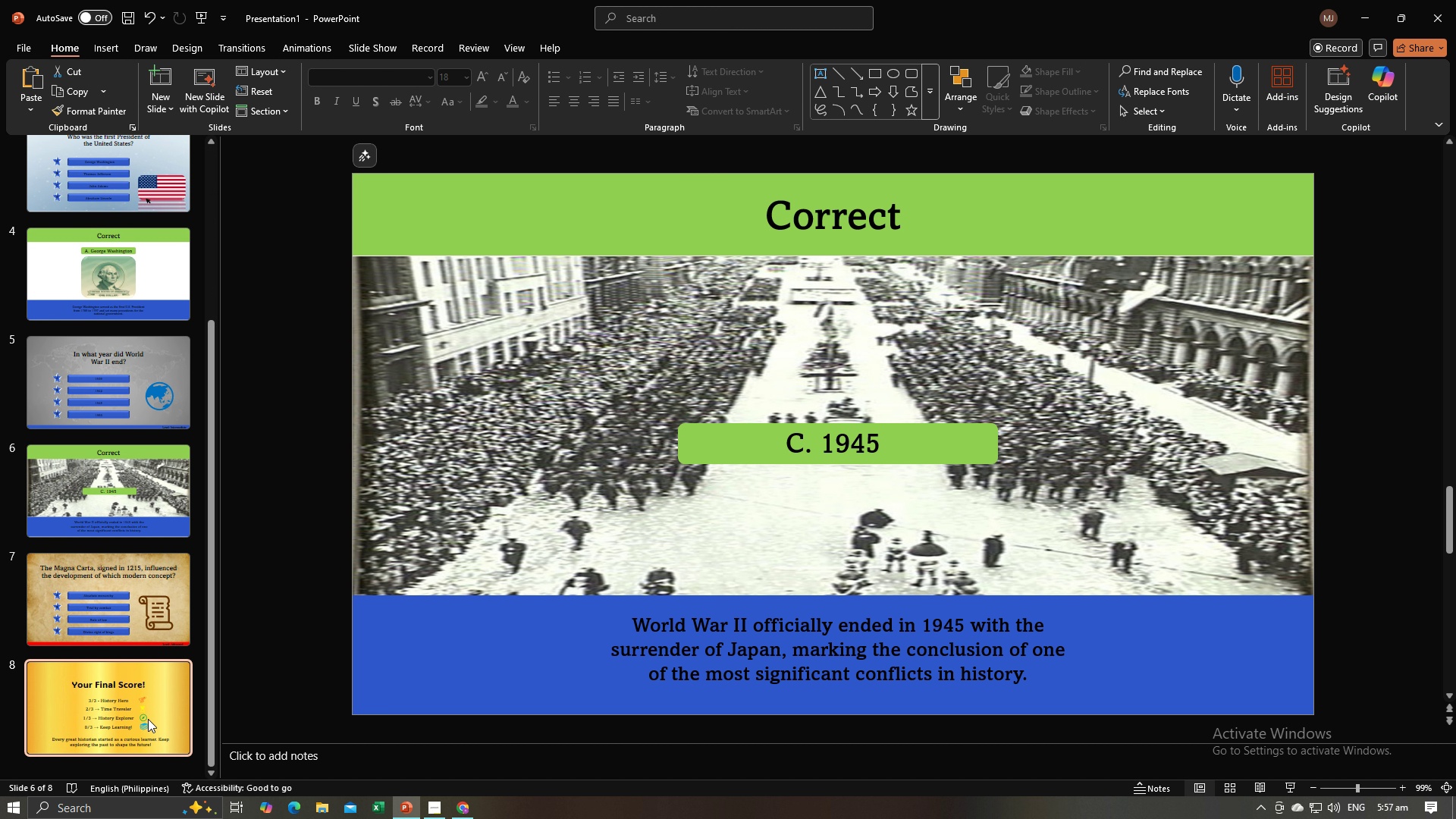 
left_click([148, 719])
 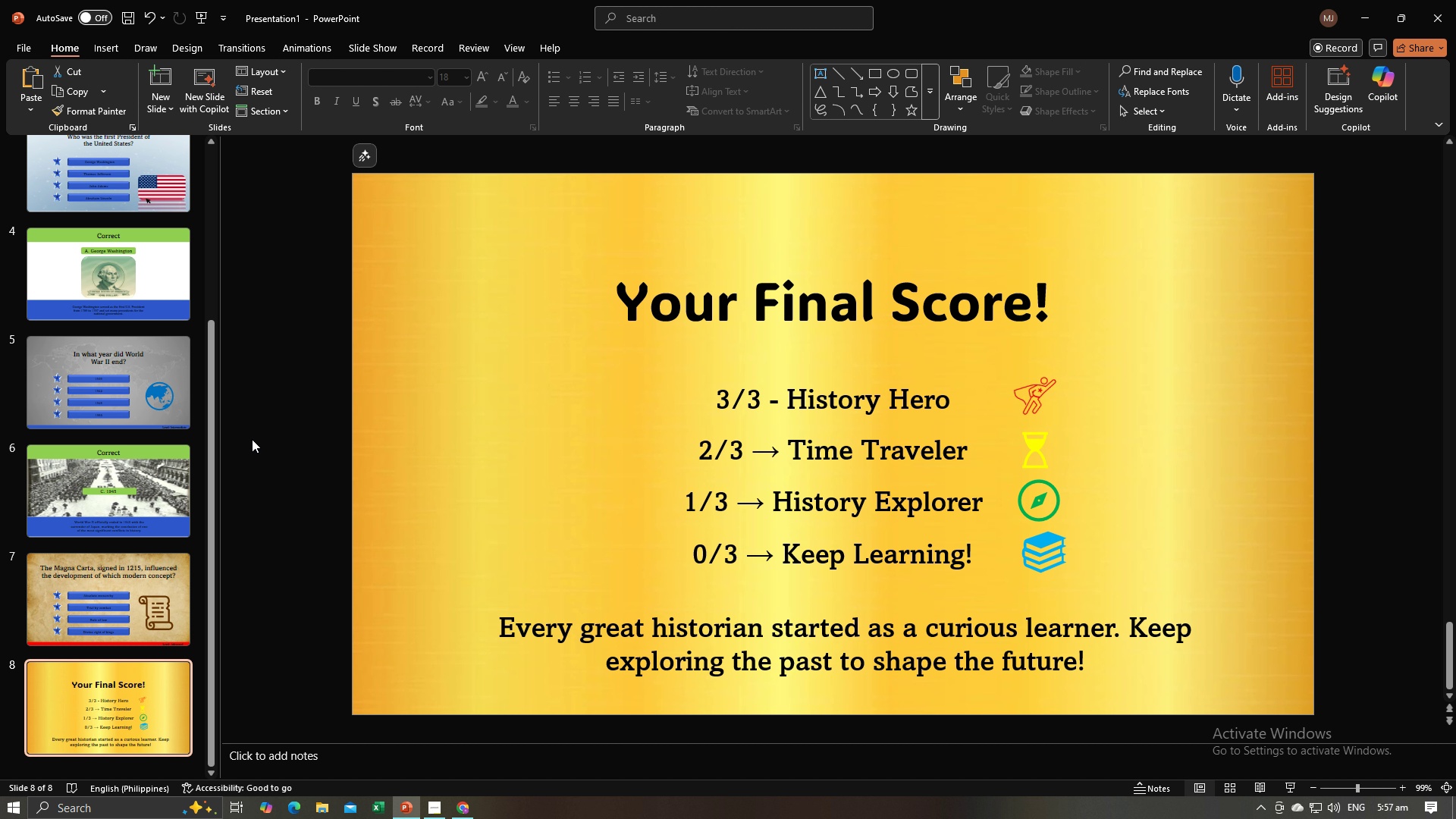 
key(Alt+AltLeft)
 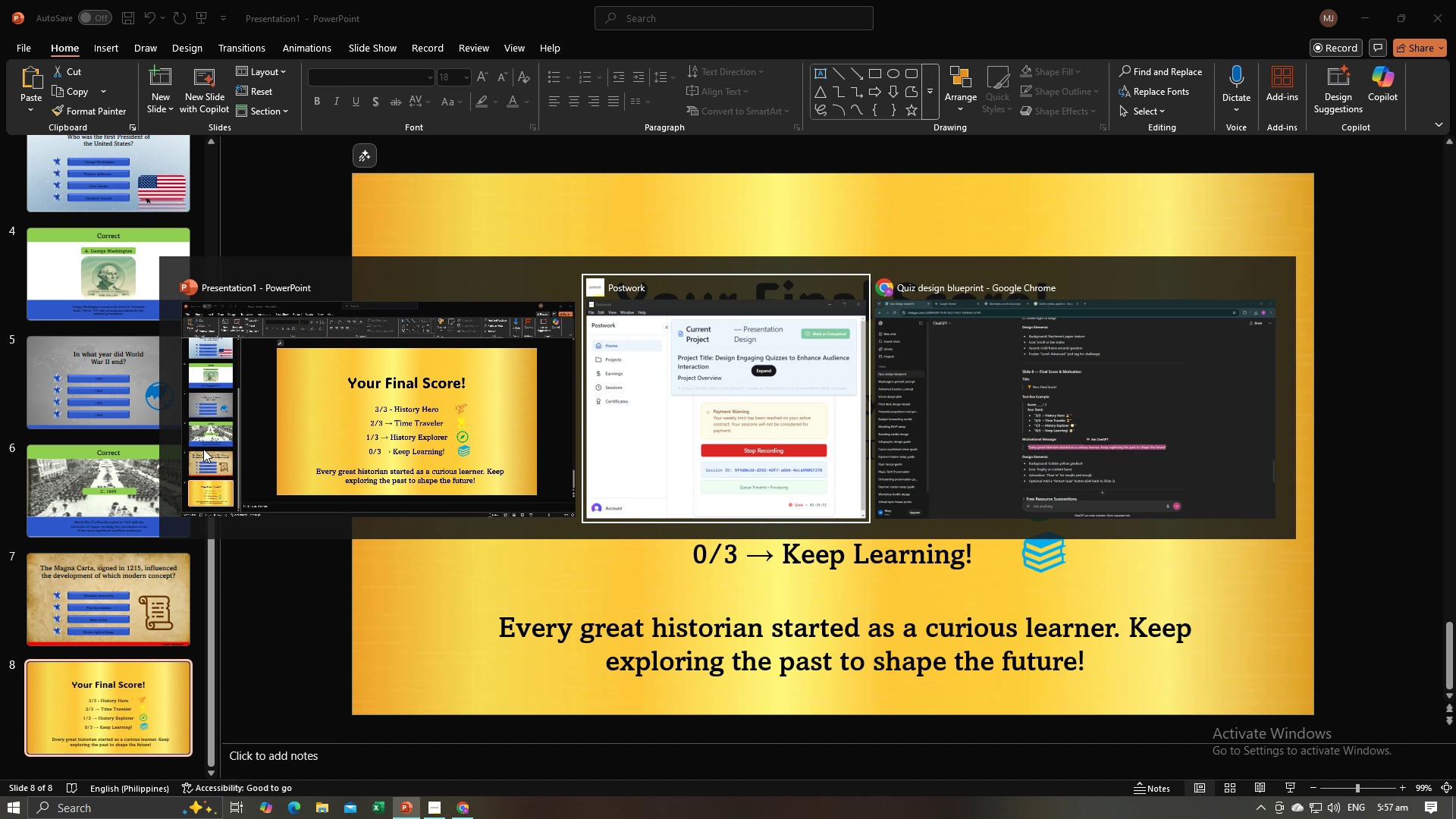 
key(Alt+Tab)